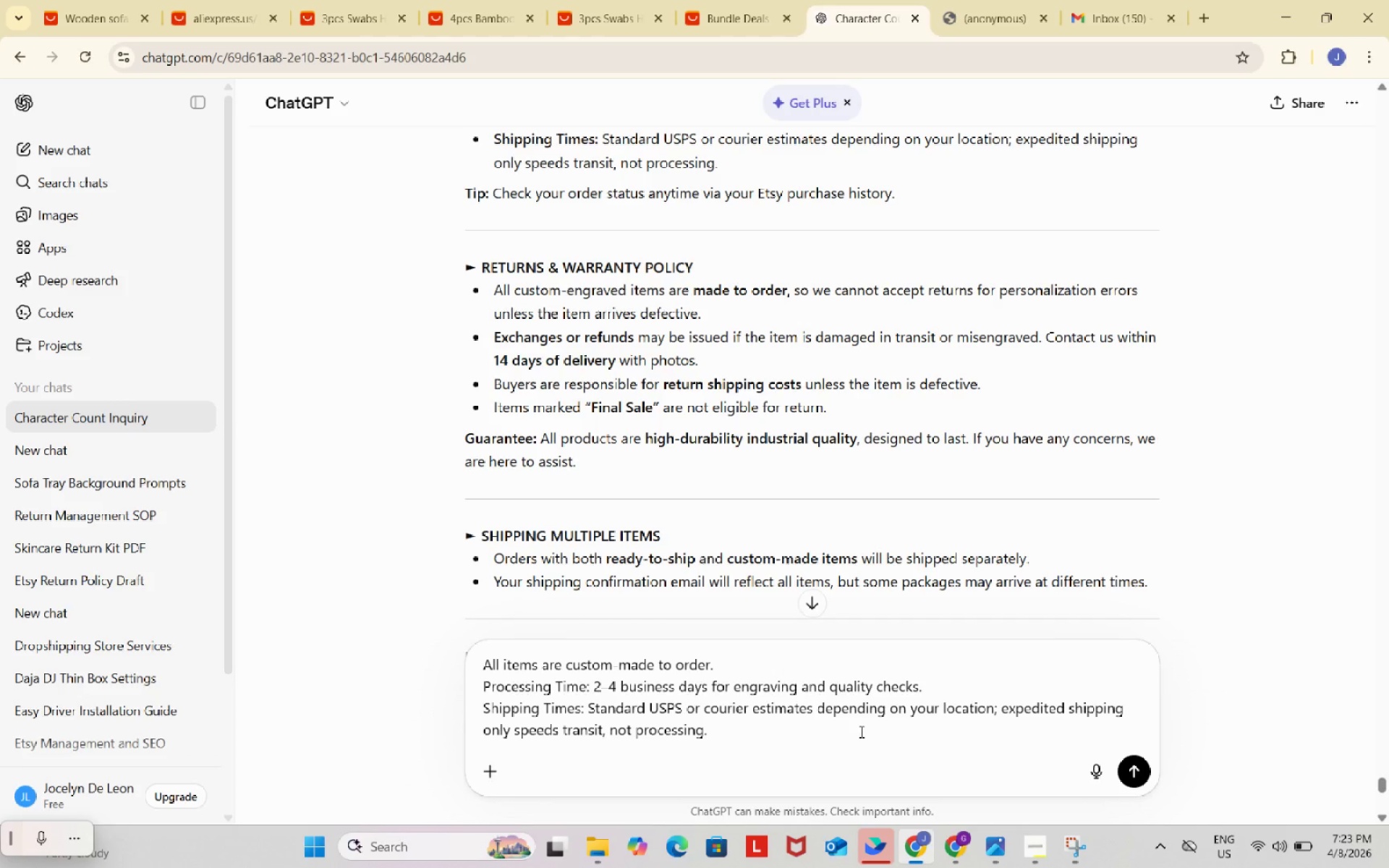 
key(Control+A)
 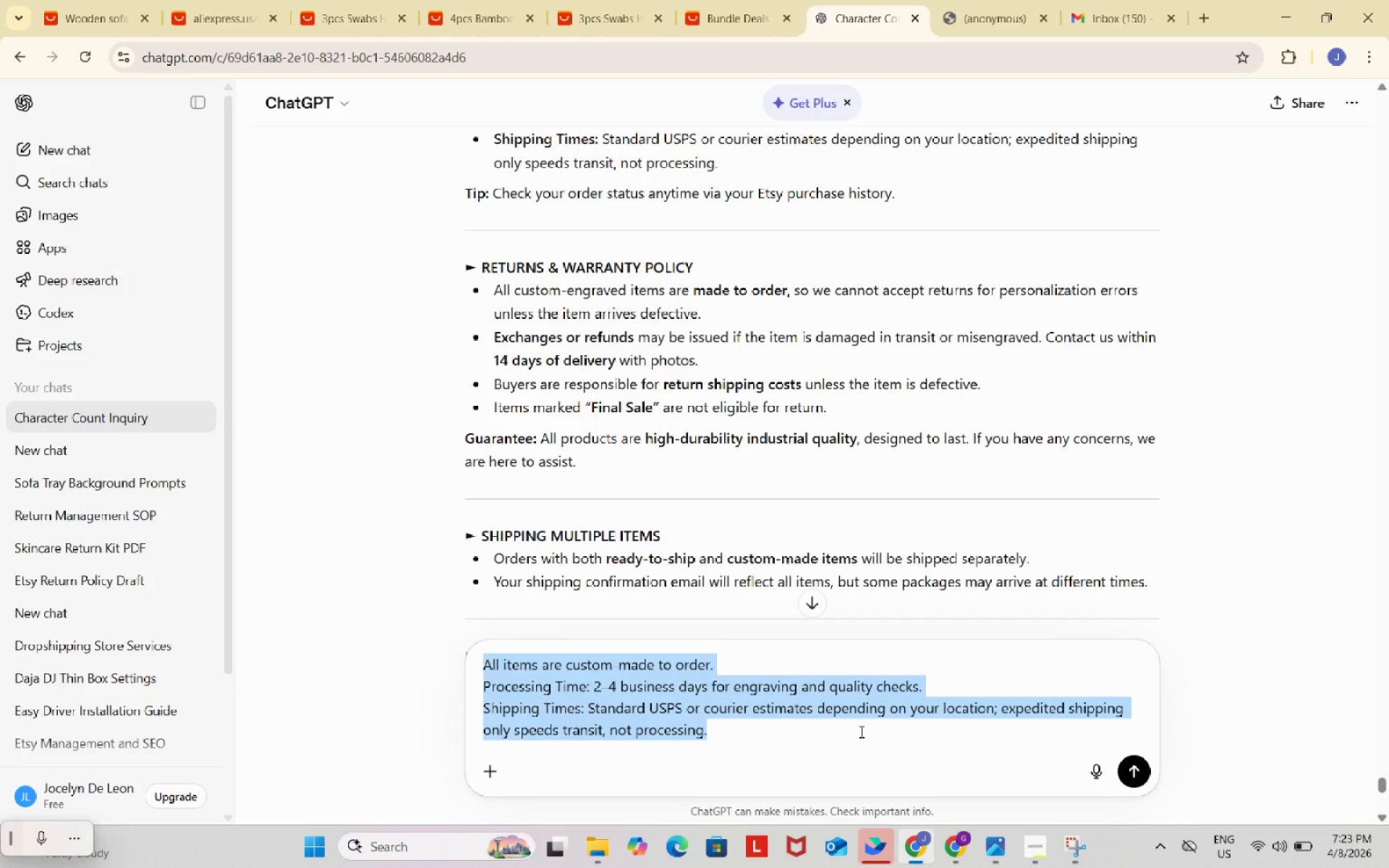 
key(Control+C)
 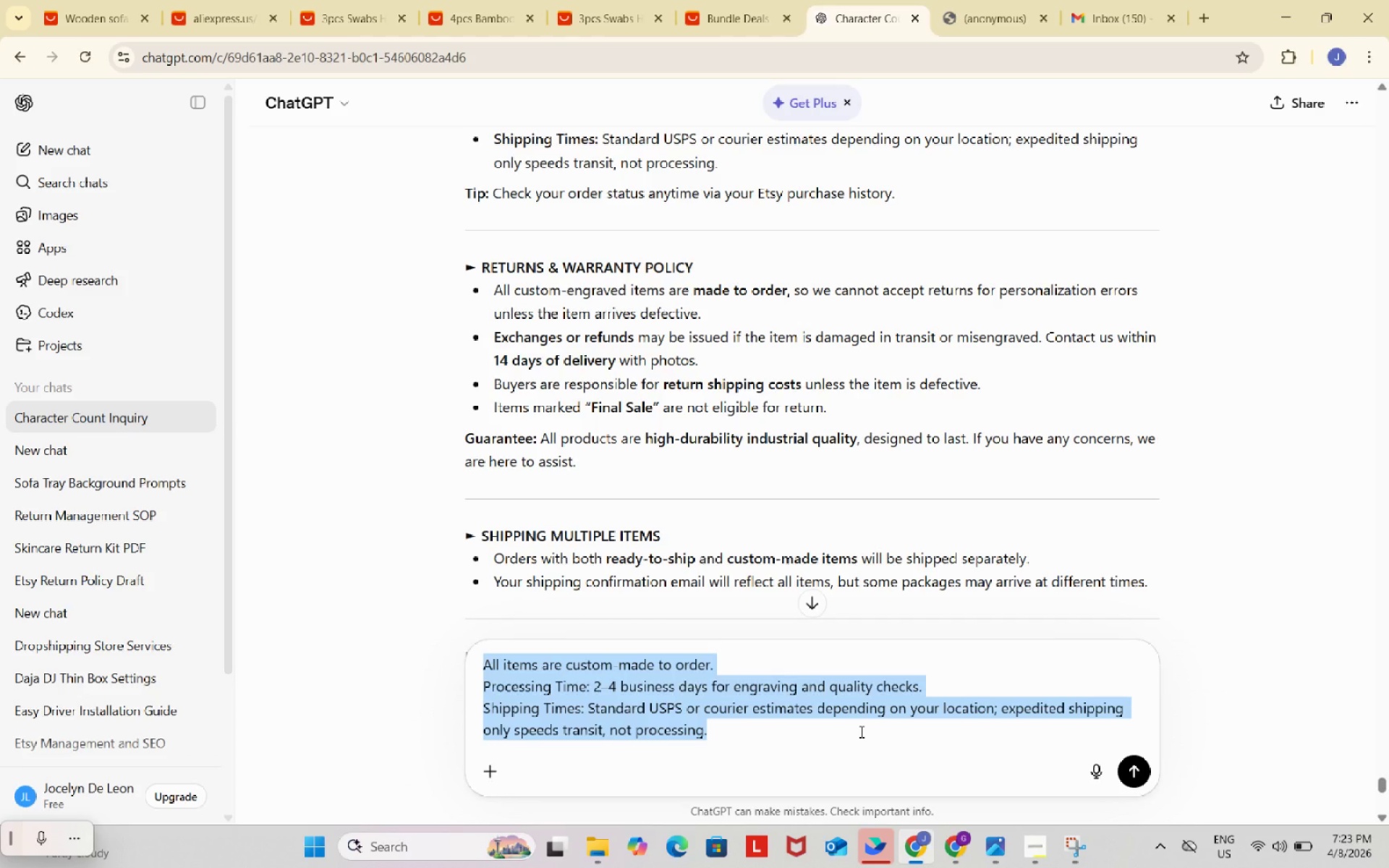 
left_click_drag(start_coordinate=[860, 731], to_coordinate=[916, 726])
 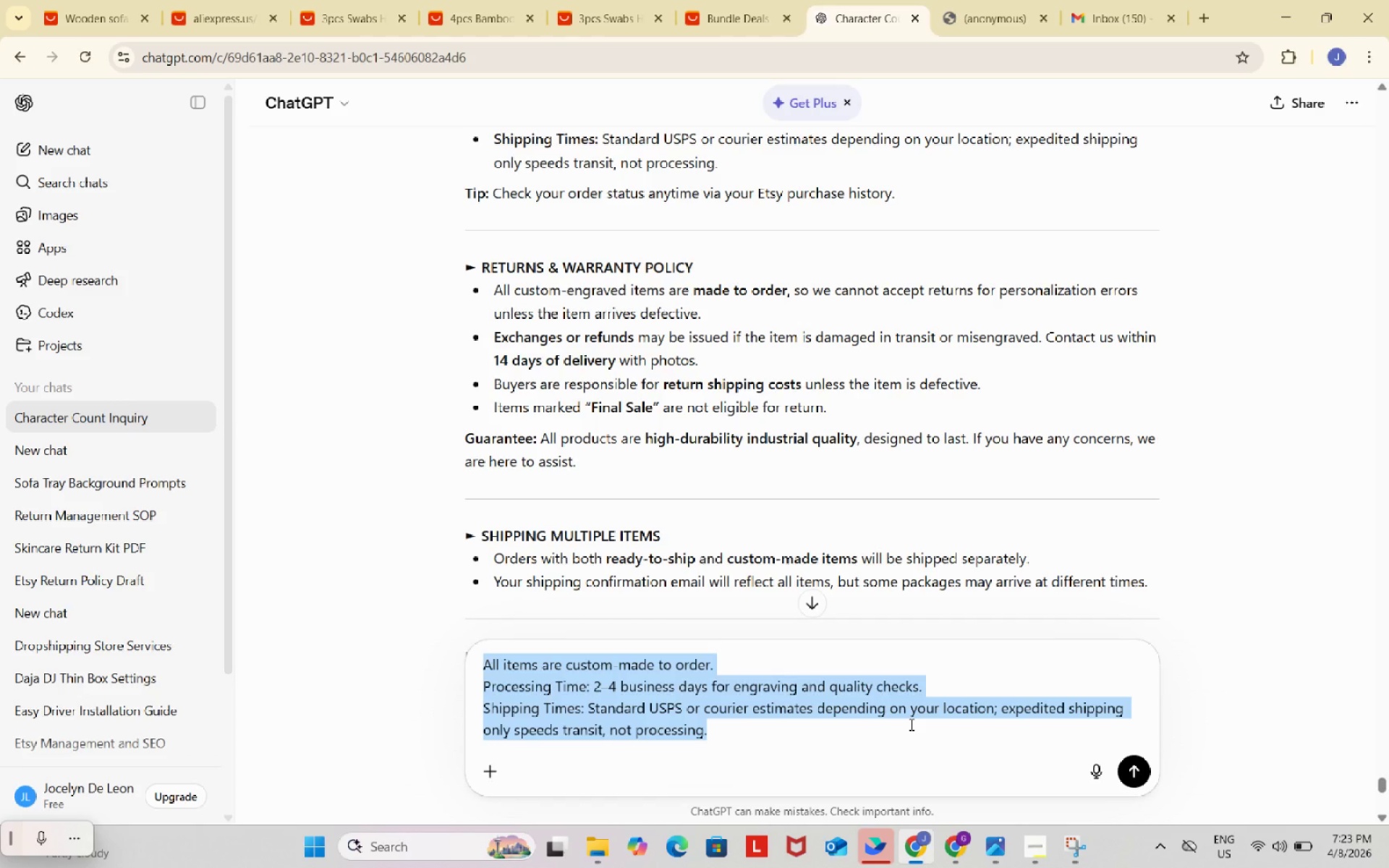 
key(Control+ControlLeft)
 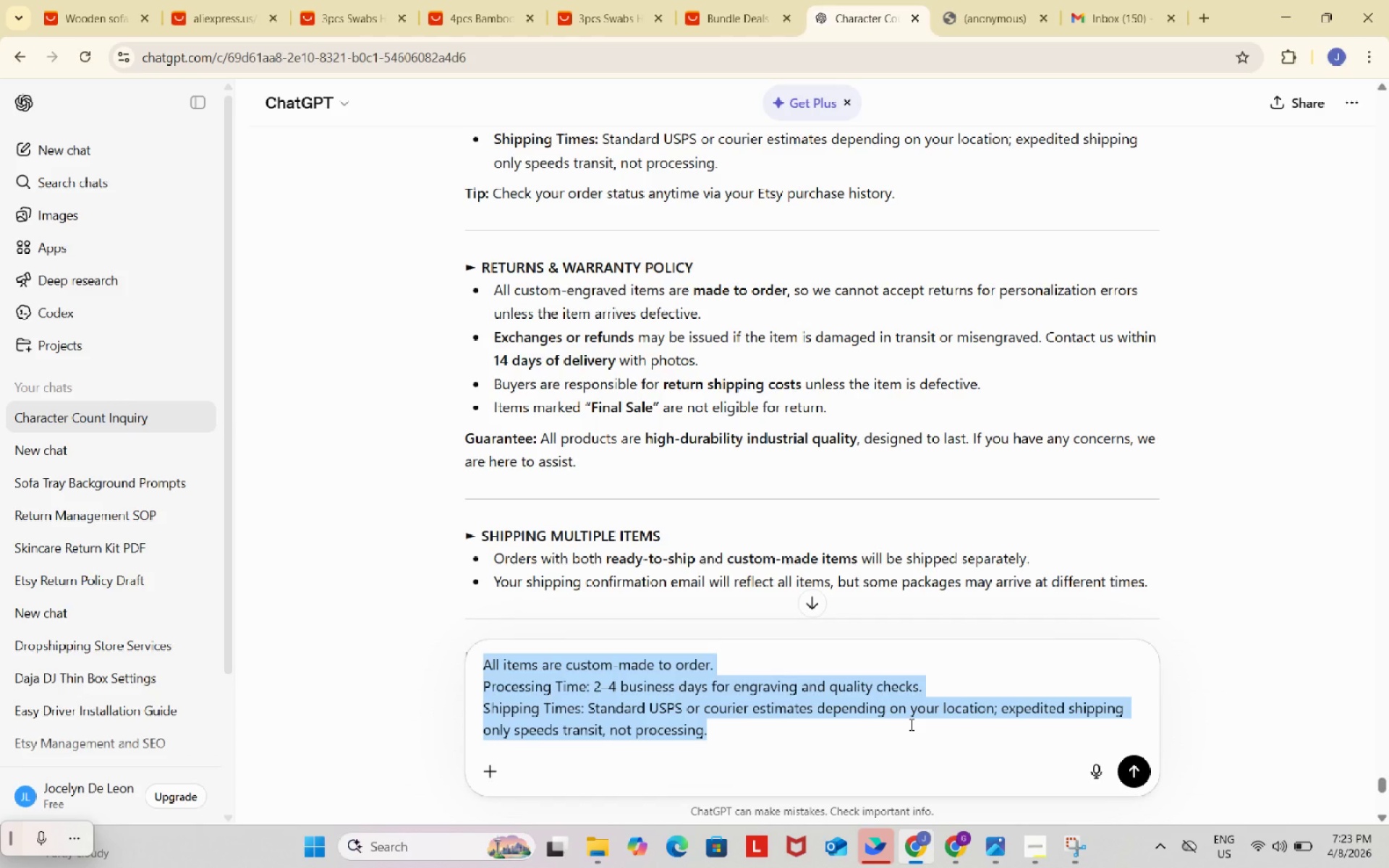 
key(Control+C)
 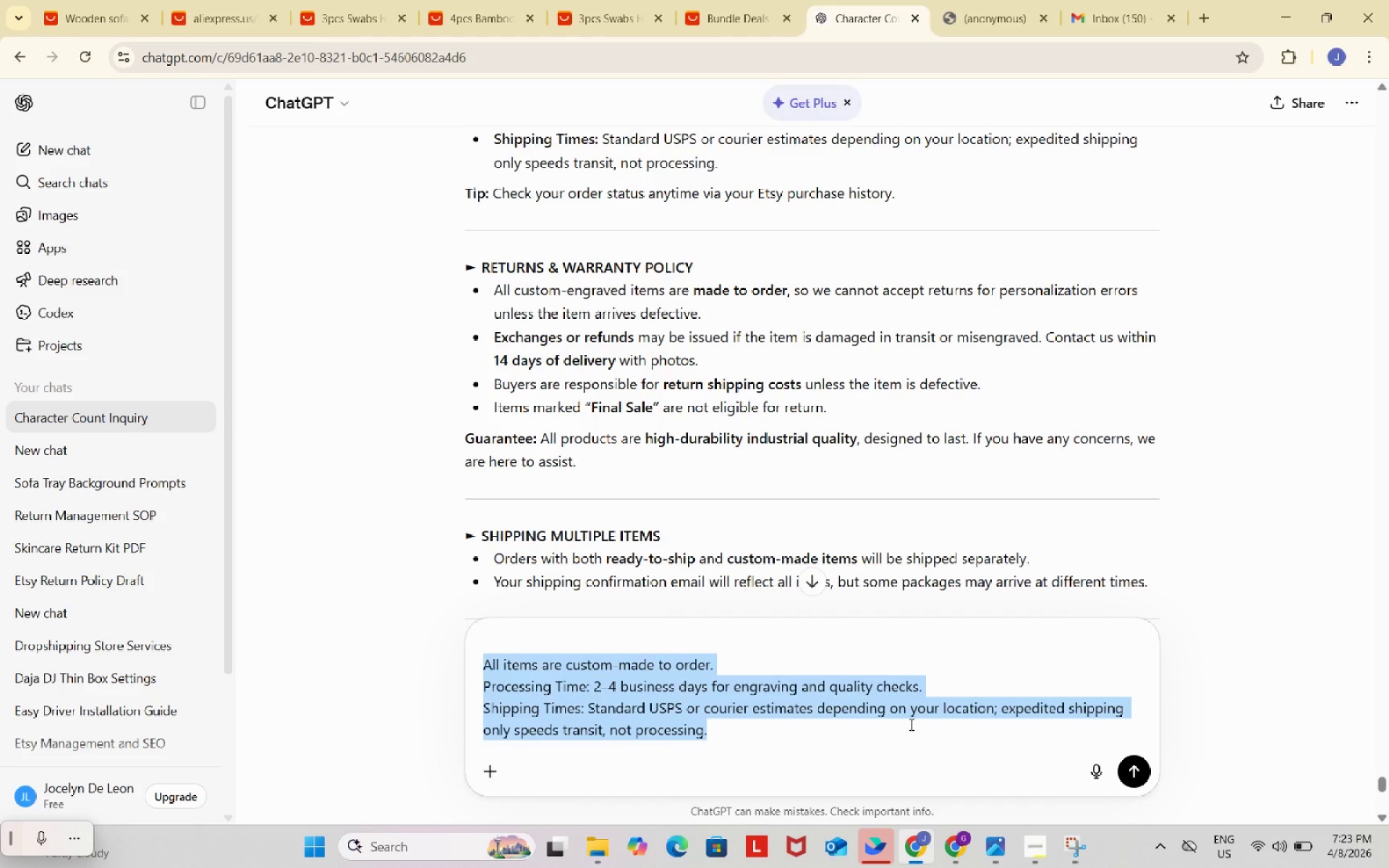 
key(Control+ControlLeft)
 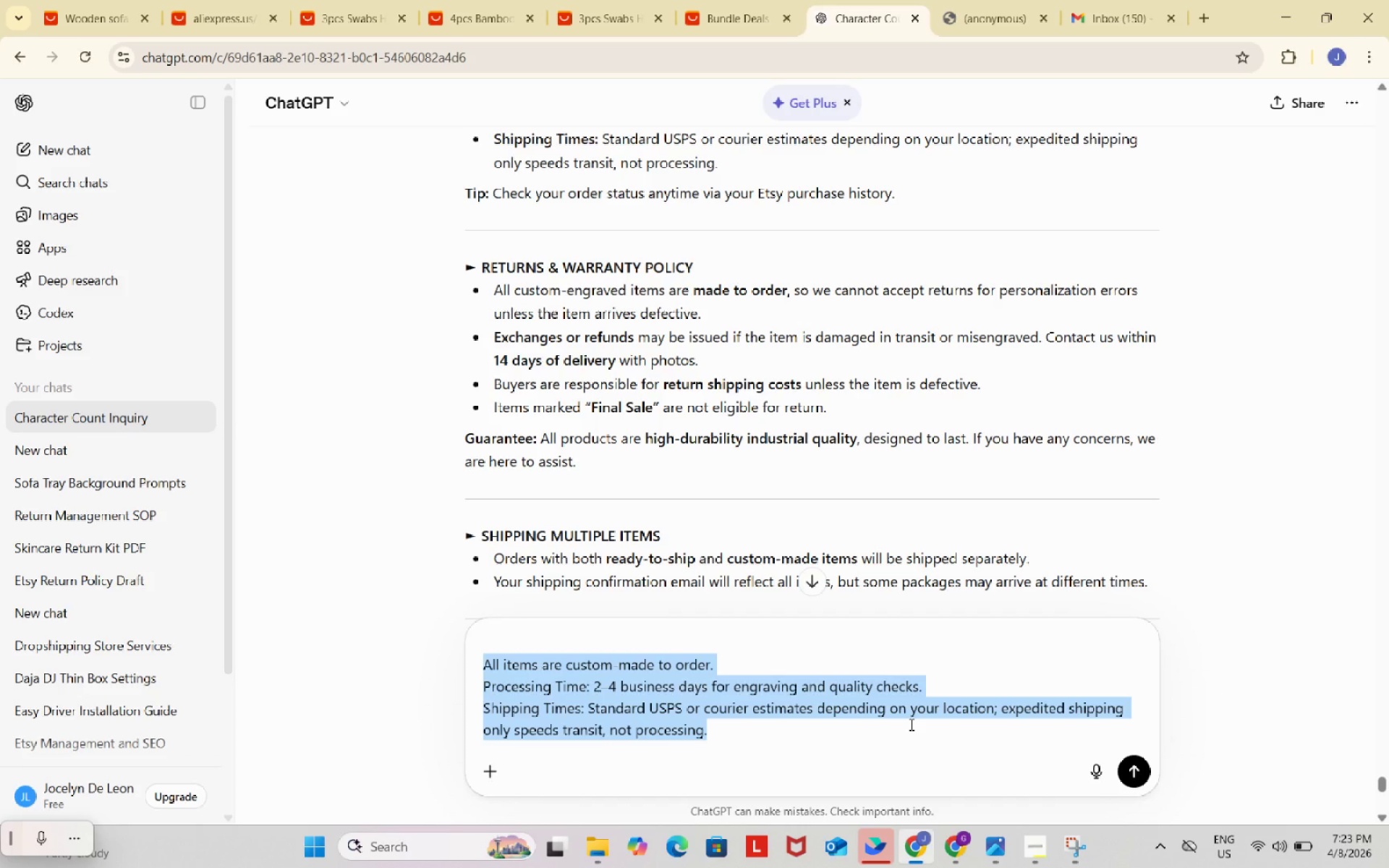 
key(Control+C)
 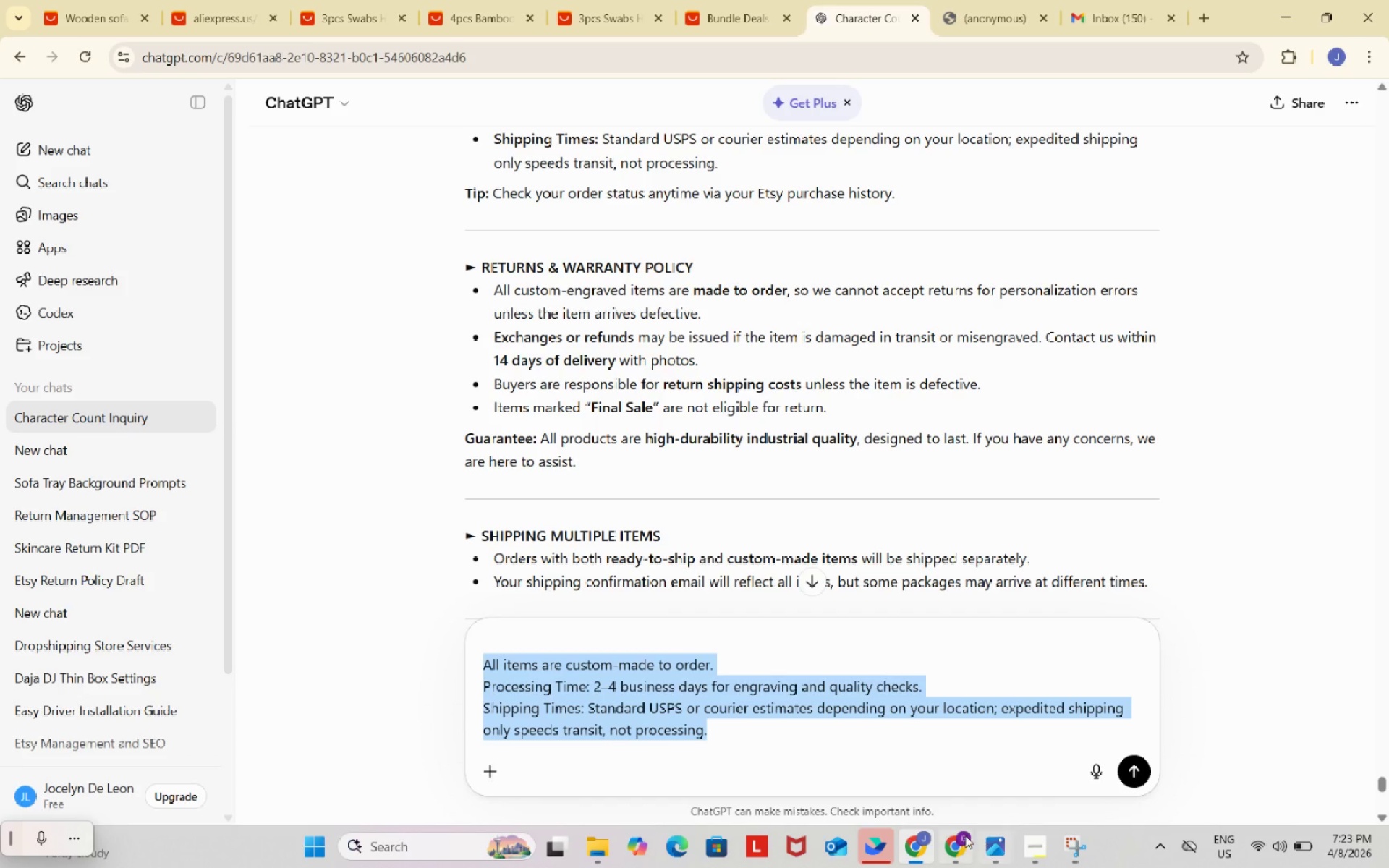 
left_click([961, 835])
 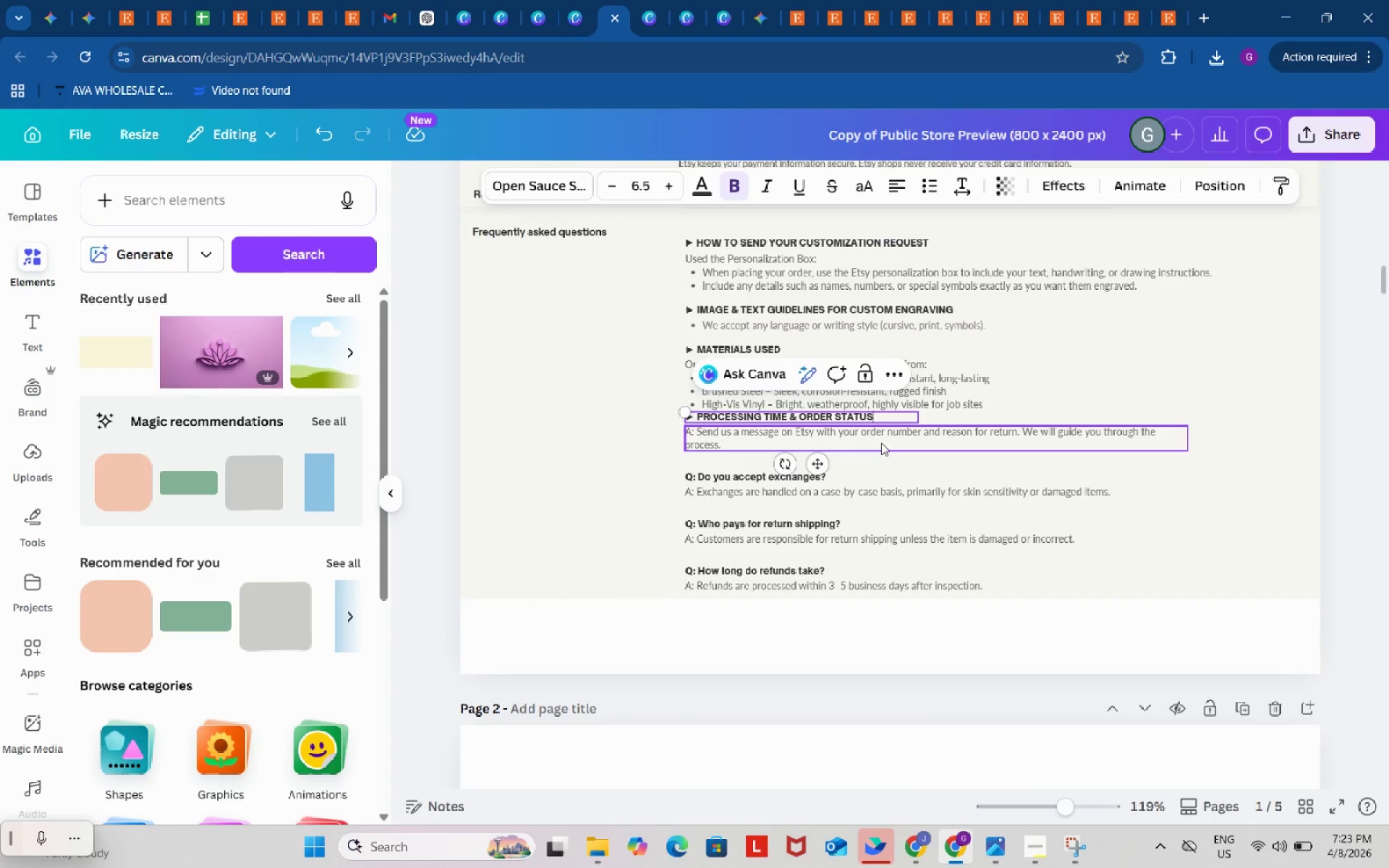 
double_click([881, 441])
 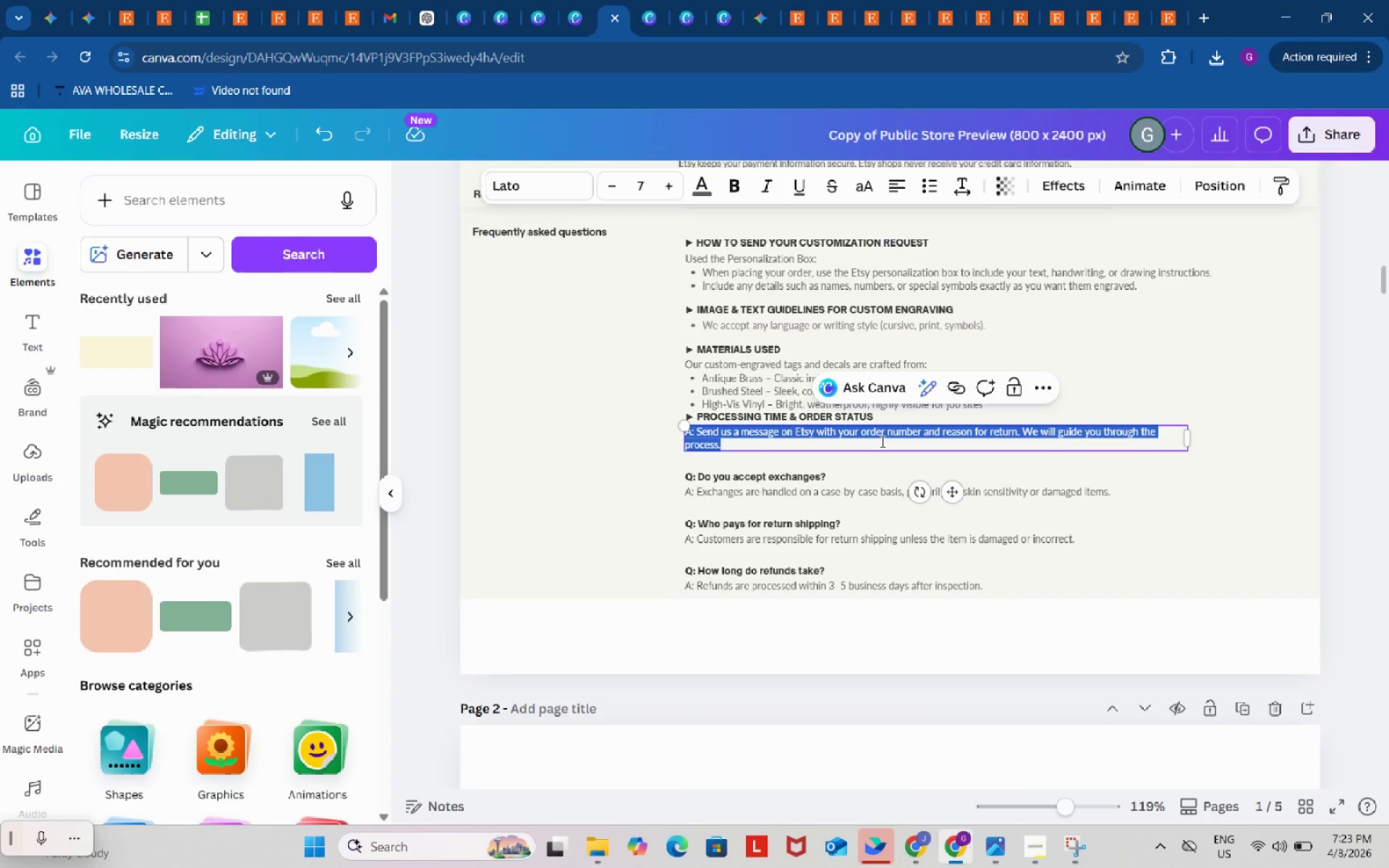 
key(Control+ControlLeft)
 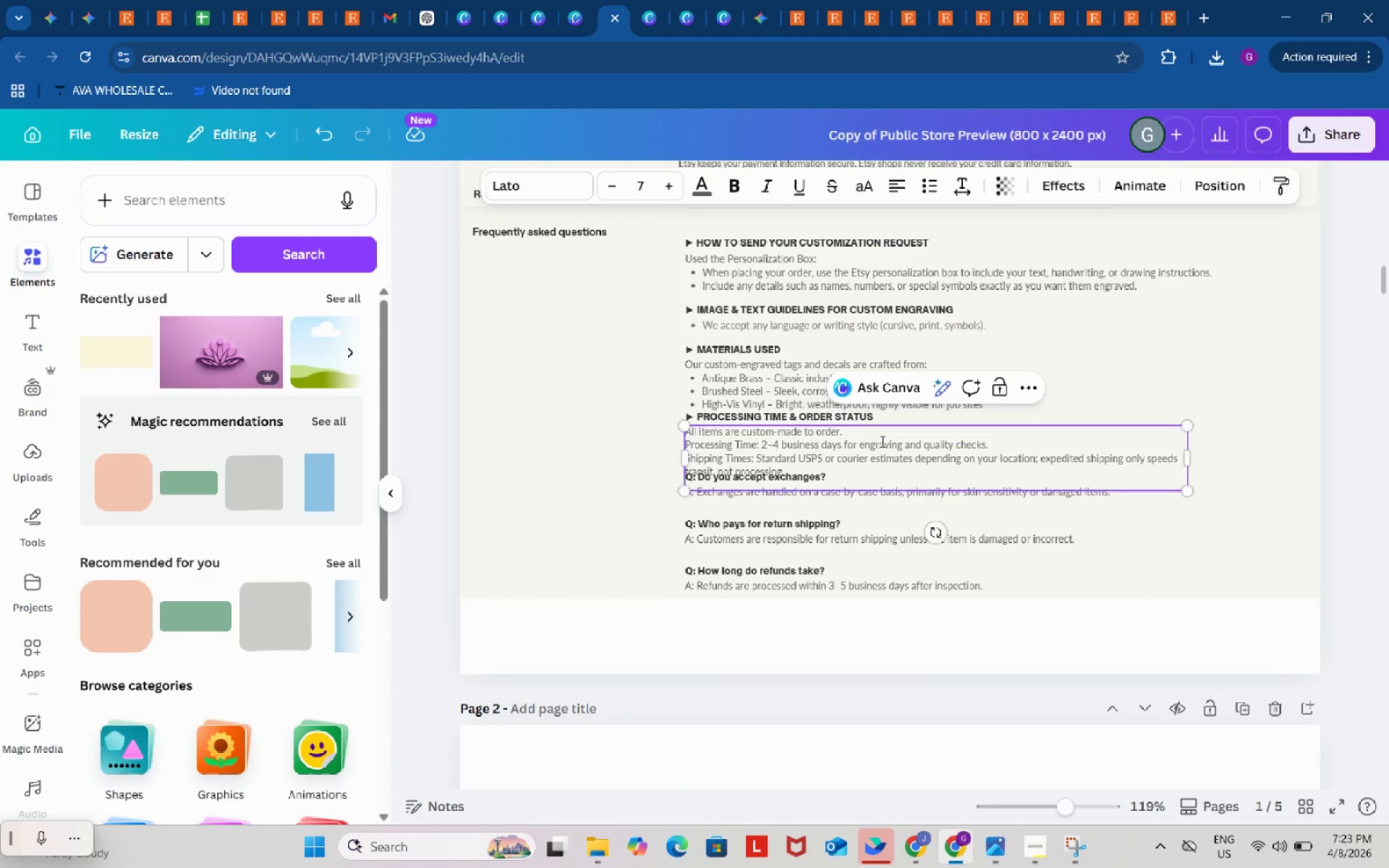 
key(Control+V)
 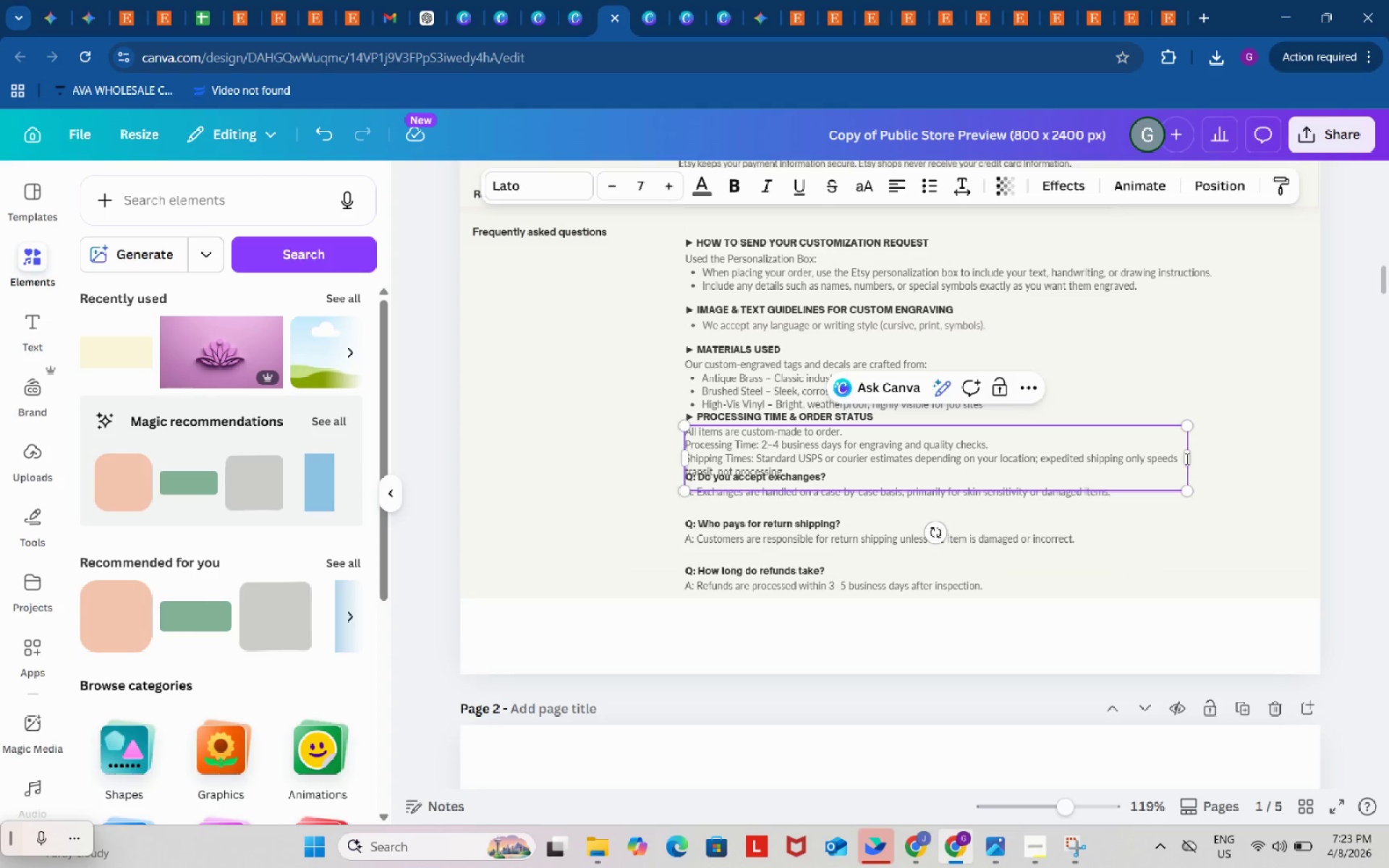 
left_click_drag(start_coordinate=[1190, 459], to_coordinate=[1304, 457])
 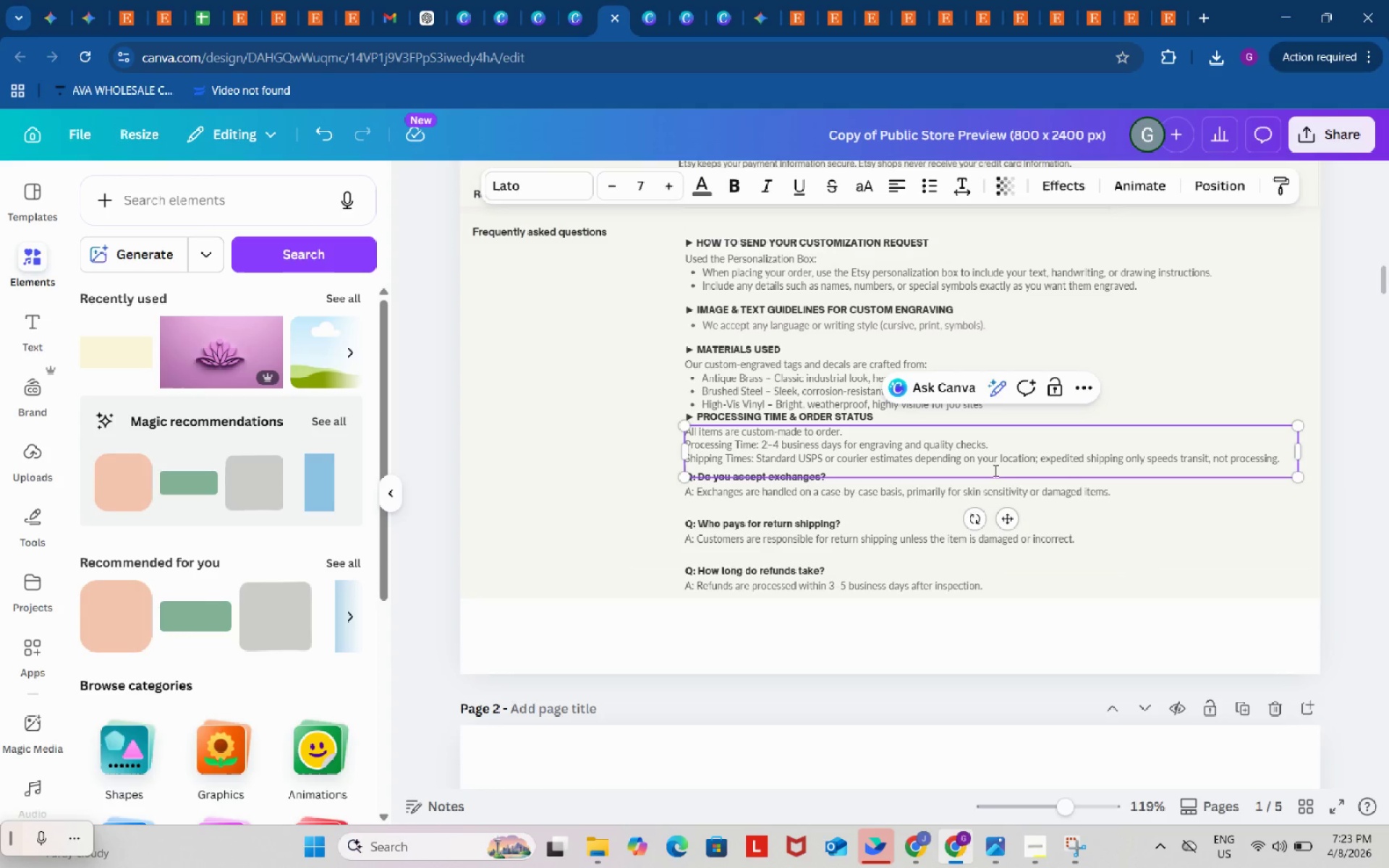 
left_click([994, 472])
 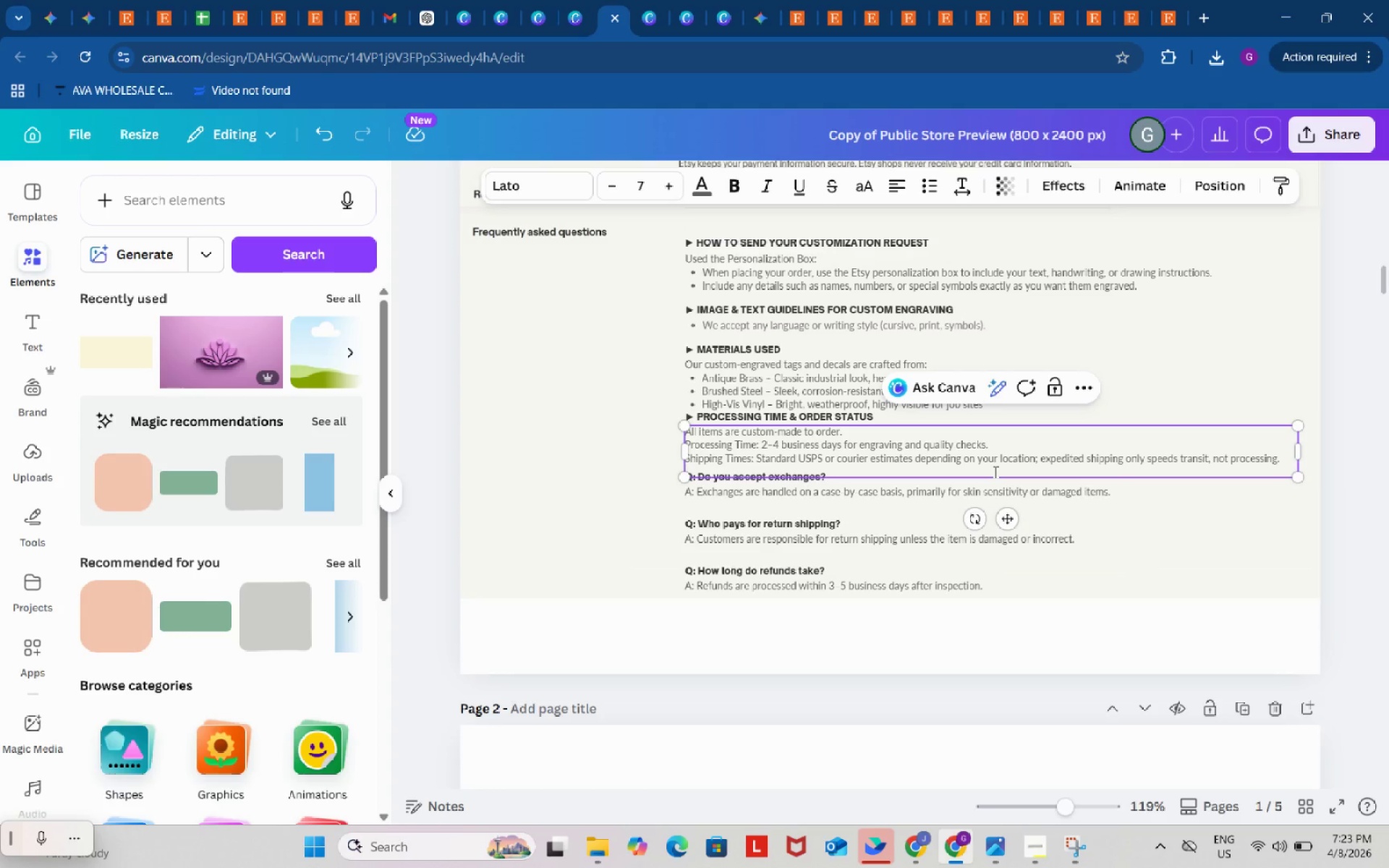 
key(Backspace)
 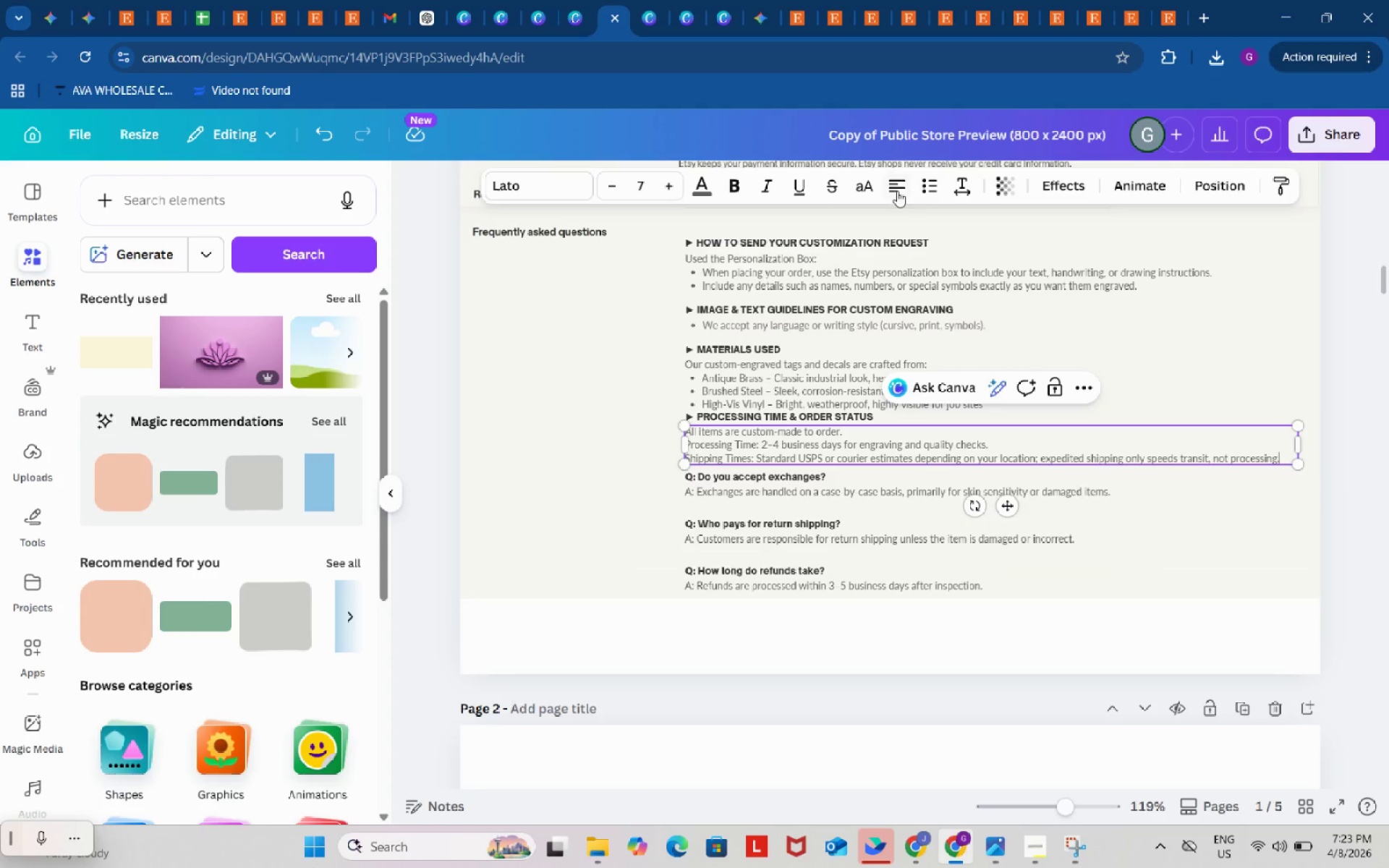 
left_click([927, 187])
 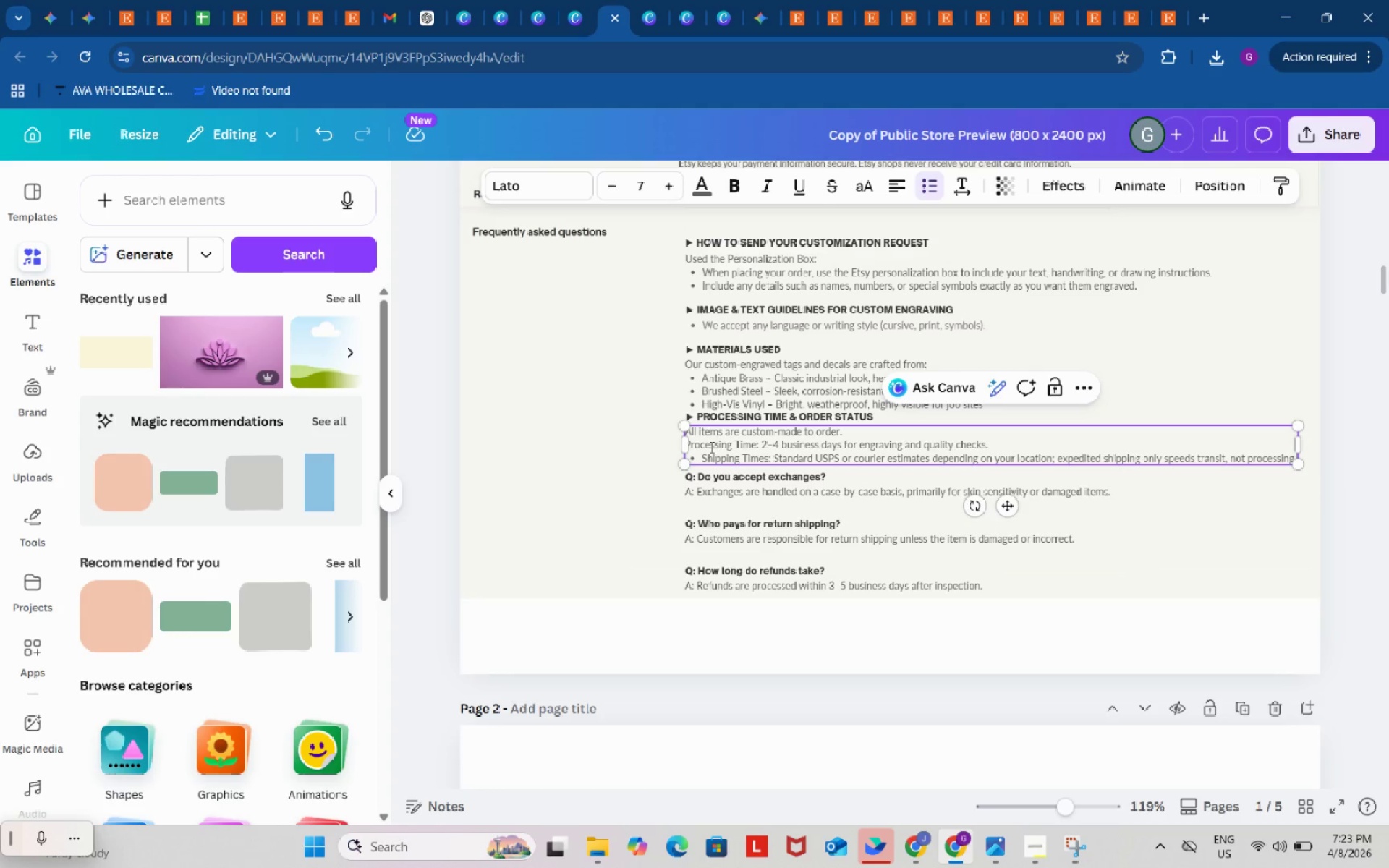 
left_click([708, 448])
 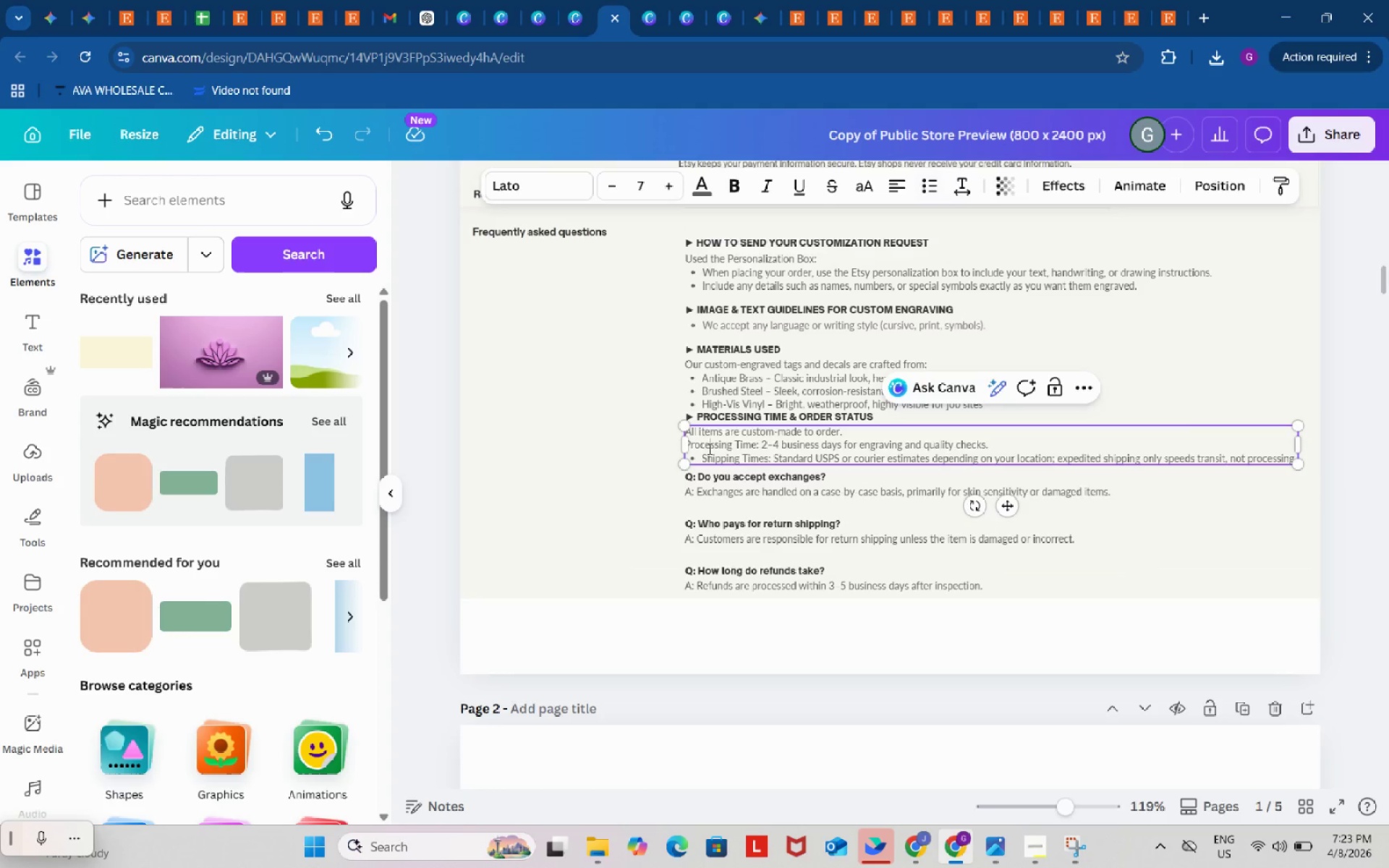 
key(Control+ControlLeft)
 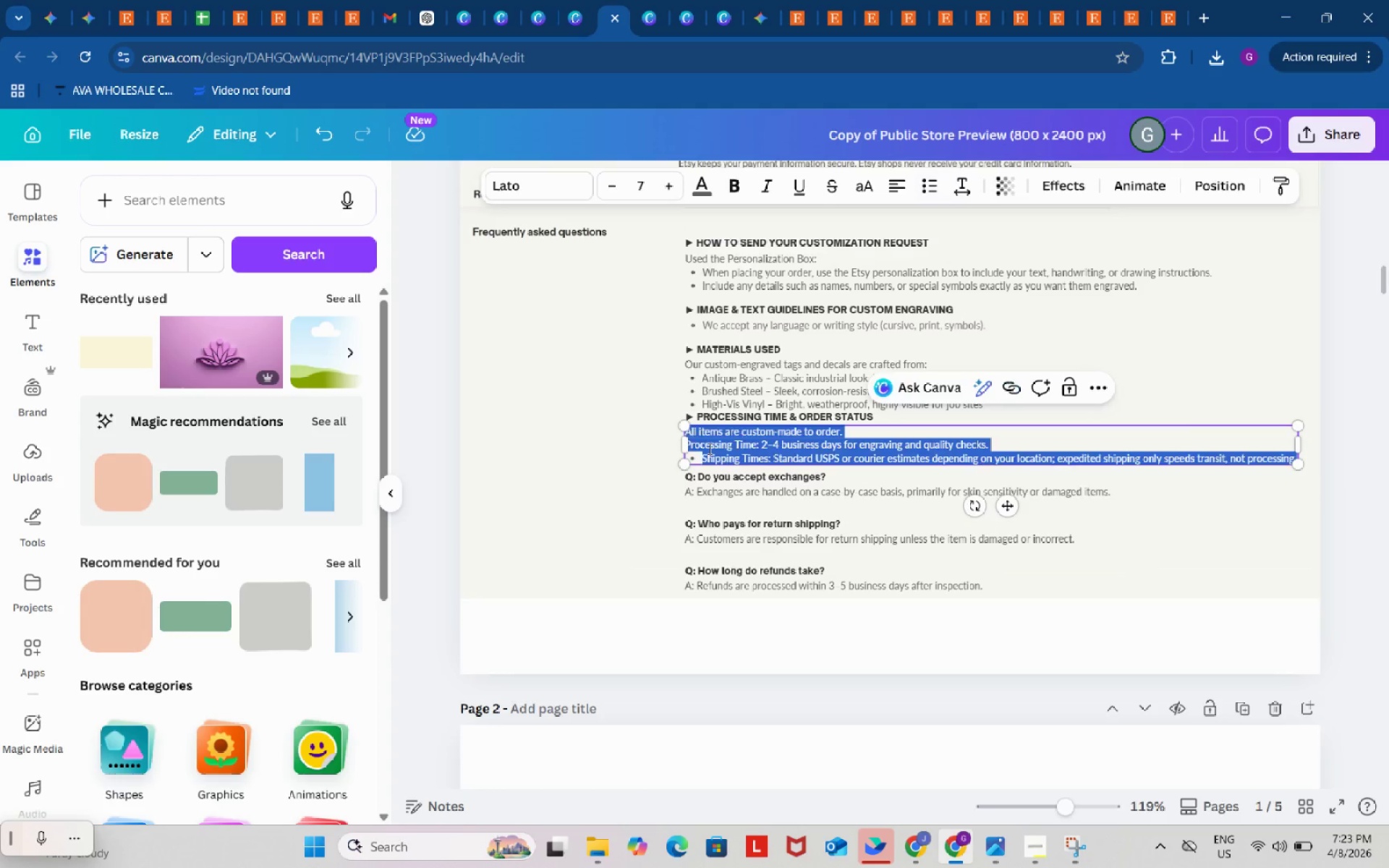 
key(Control+A)
 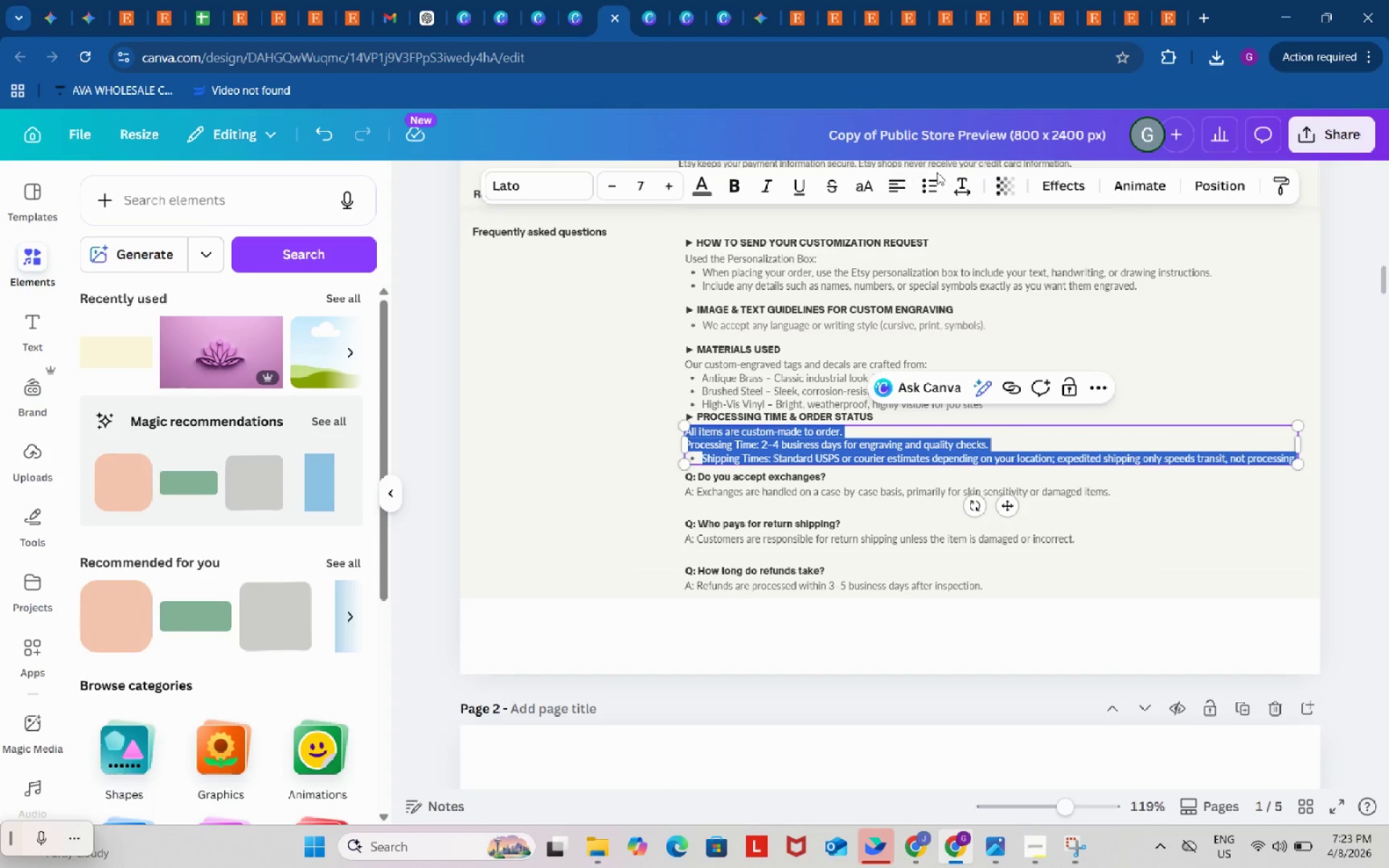 
left_click([932, 187])
 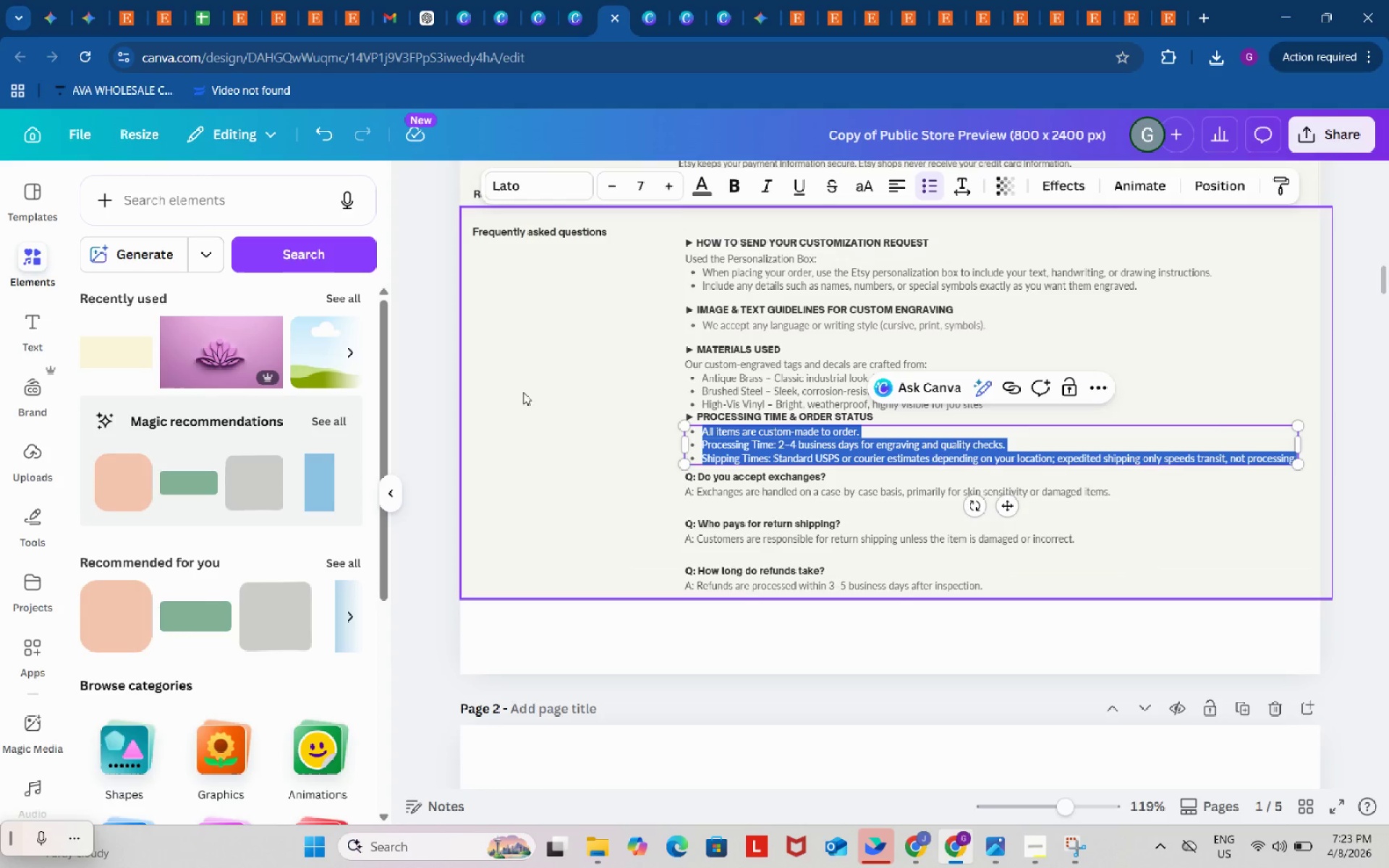 
left_click([445, 334])
 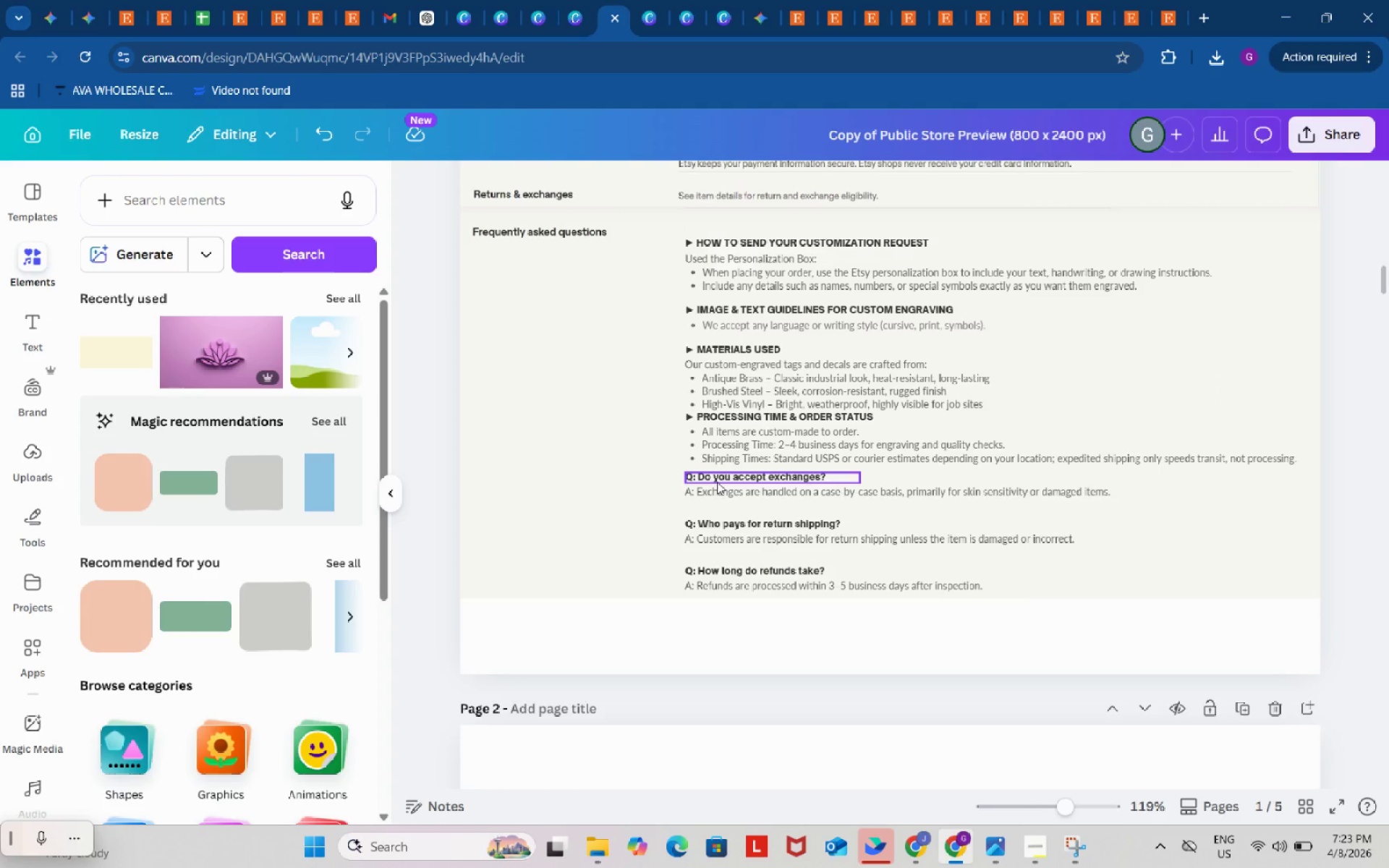 
left_click([717, 482])
 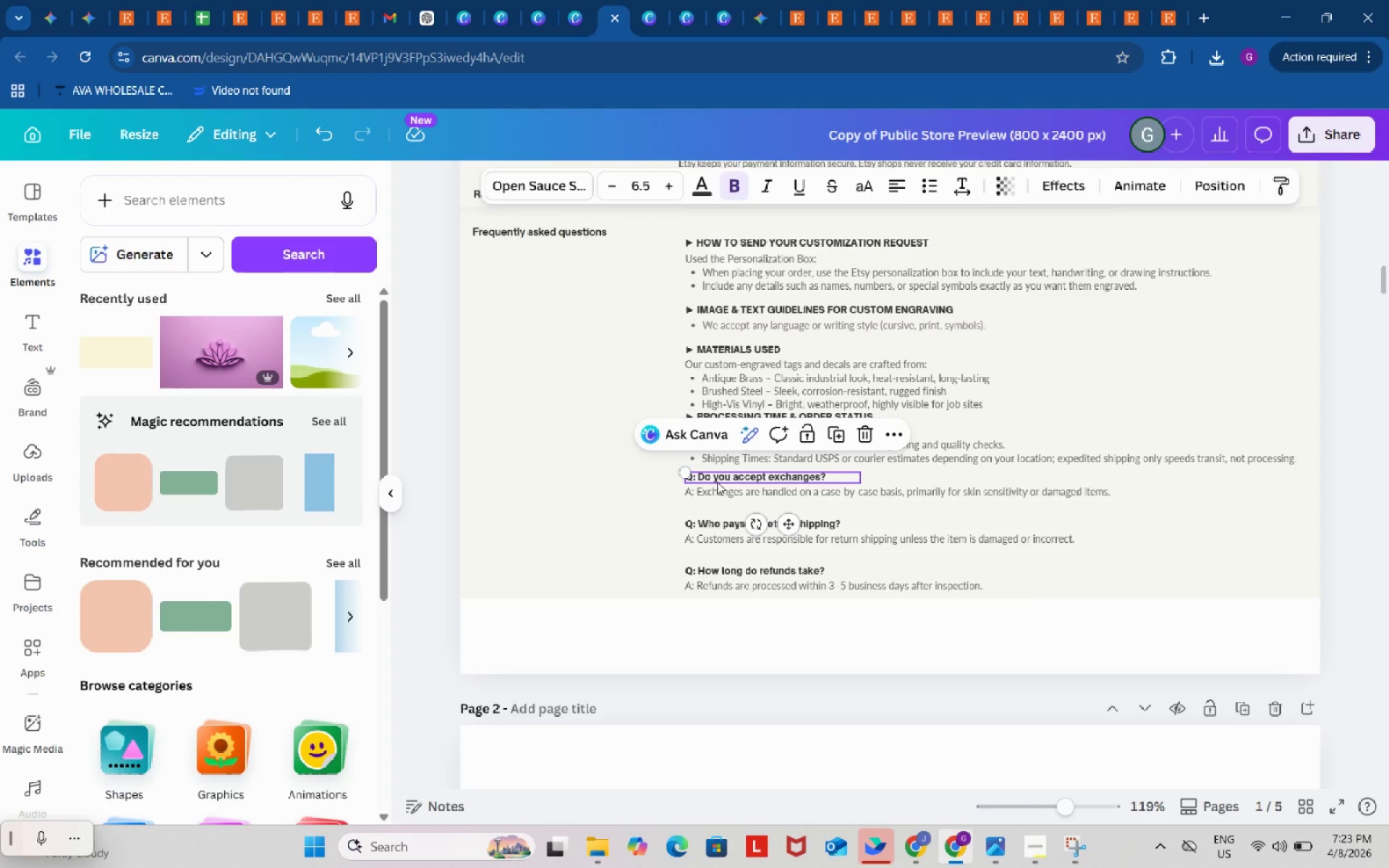 
hold_key(key=ShiftLeft, duration=1.09)
left_click([723, 490])
 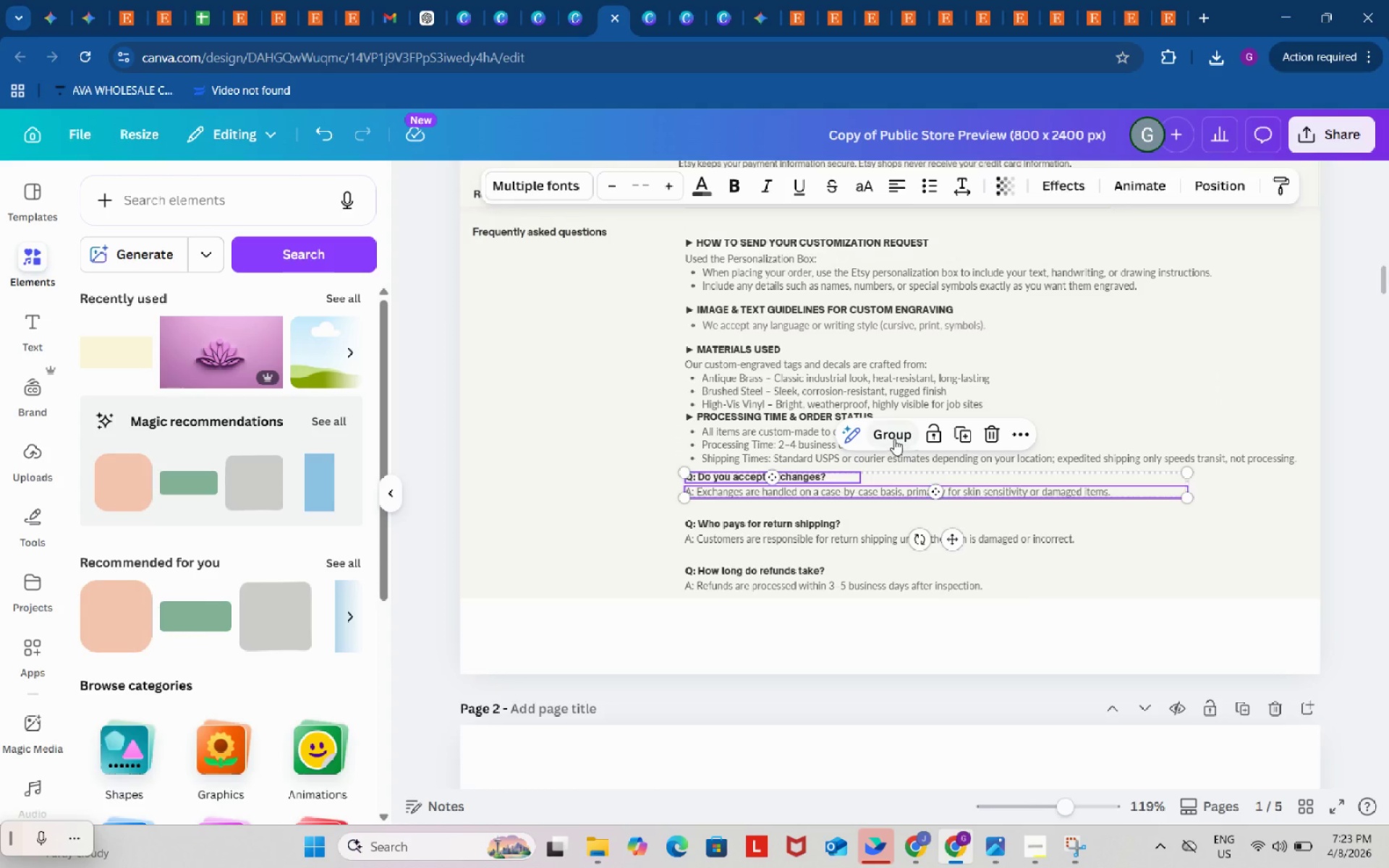 
left_click([894, 439])
 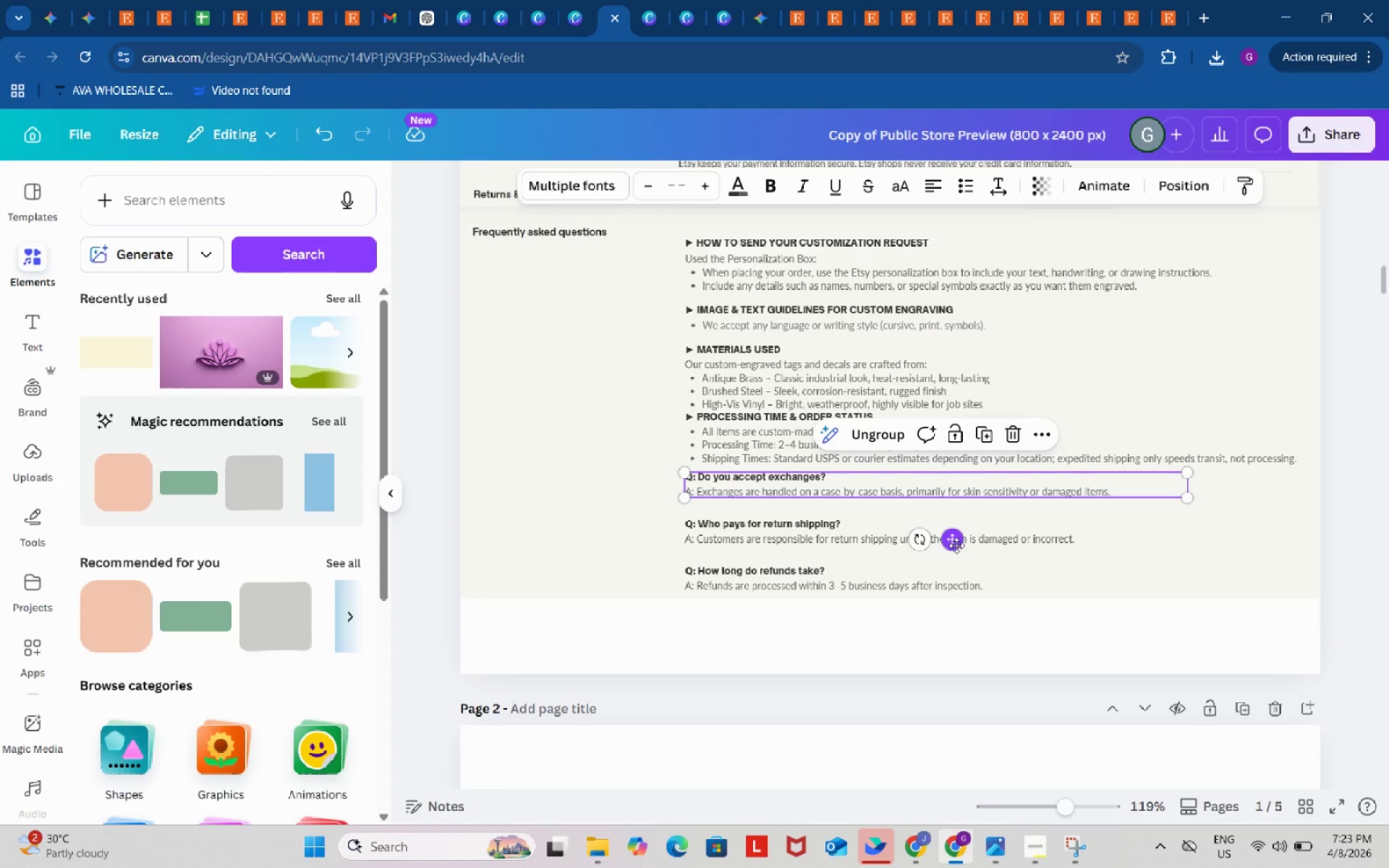 
left_click_drag(start_coordinate=[954, 540], to_coordinate=[953, 563])
 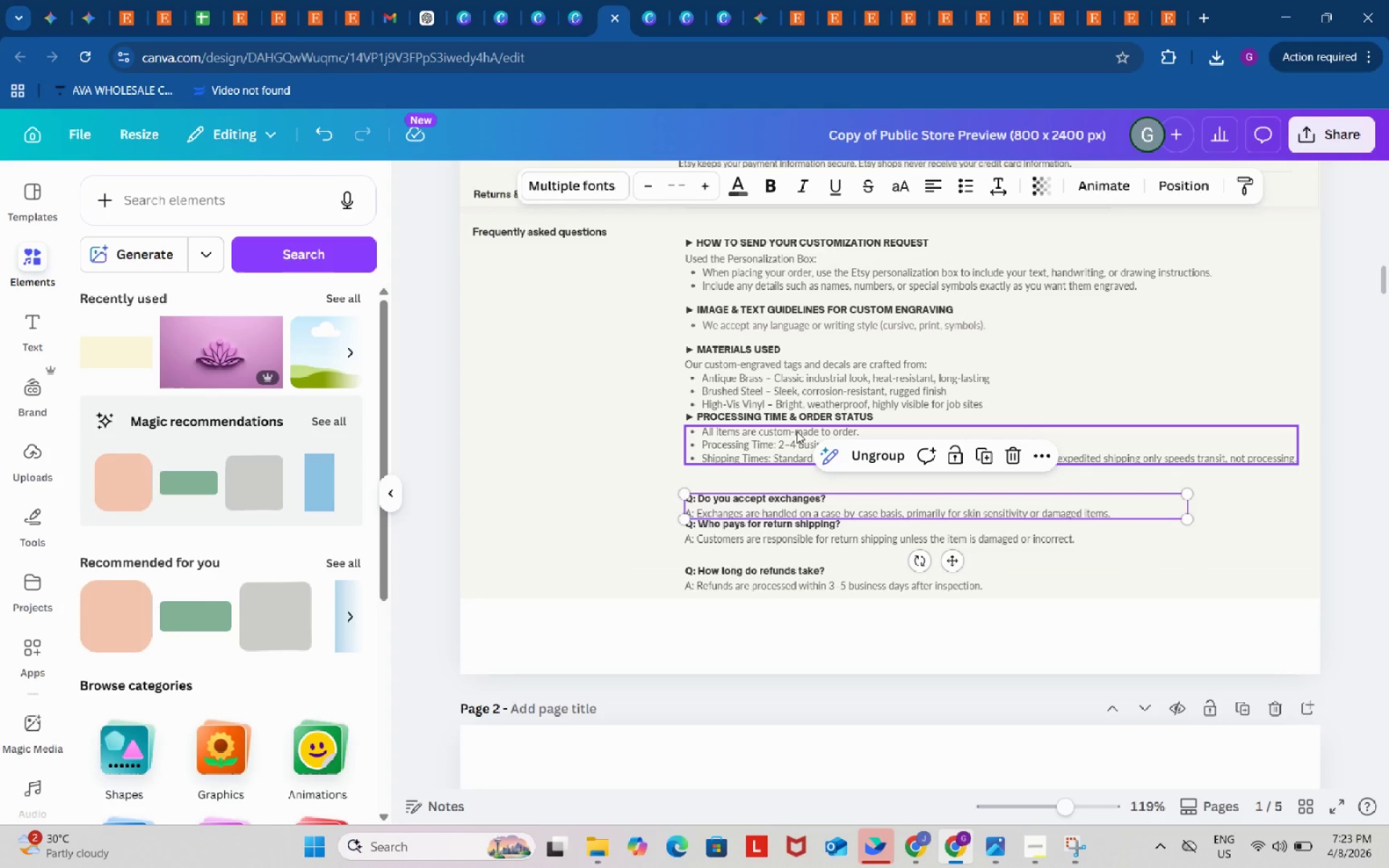 
left_click([796, 430])
 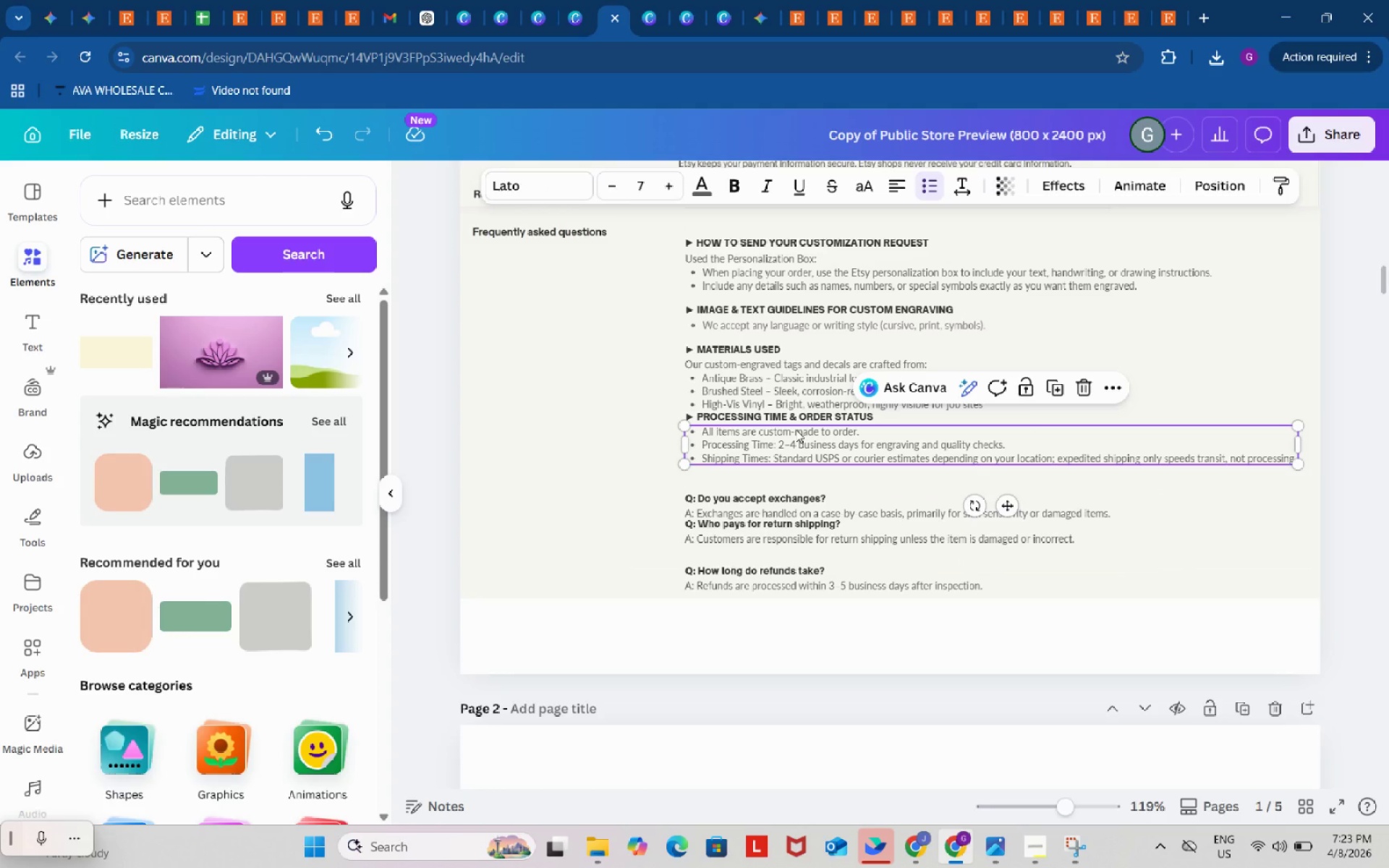 
hold_key(key=ShiftLeft, duration=0.97)
left_click([786, 420])
 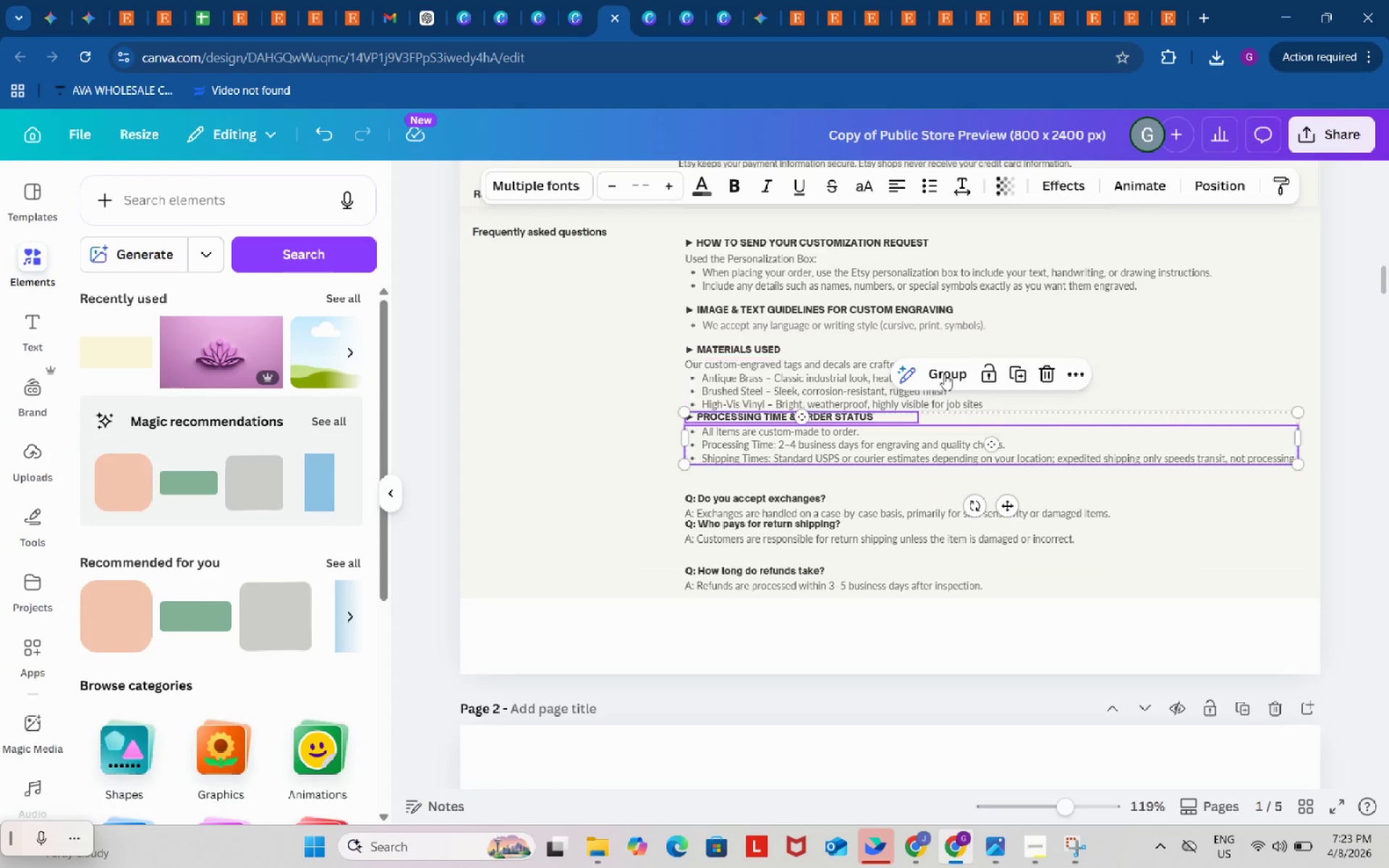 
left_click([944, 373])
 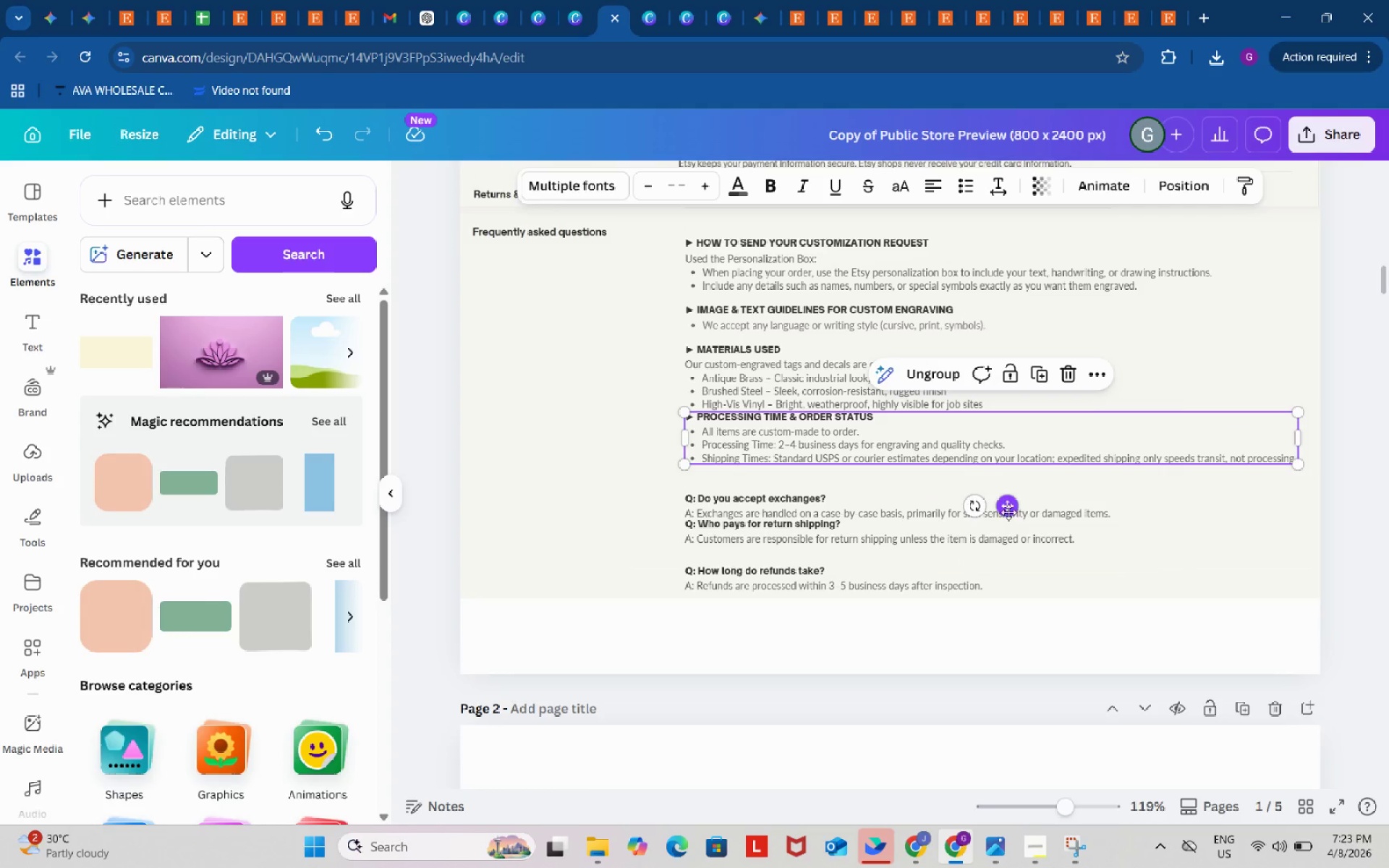 
left_click_drag(start_coordinate=[1008, 509], to_coordinate=[1008, 523])
 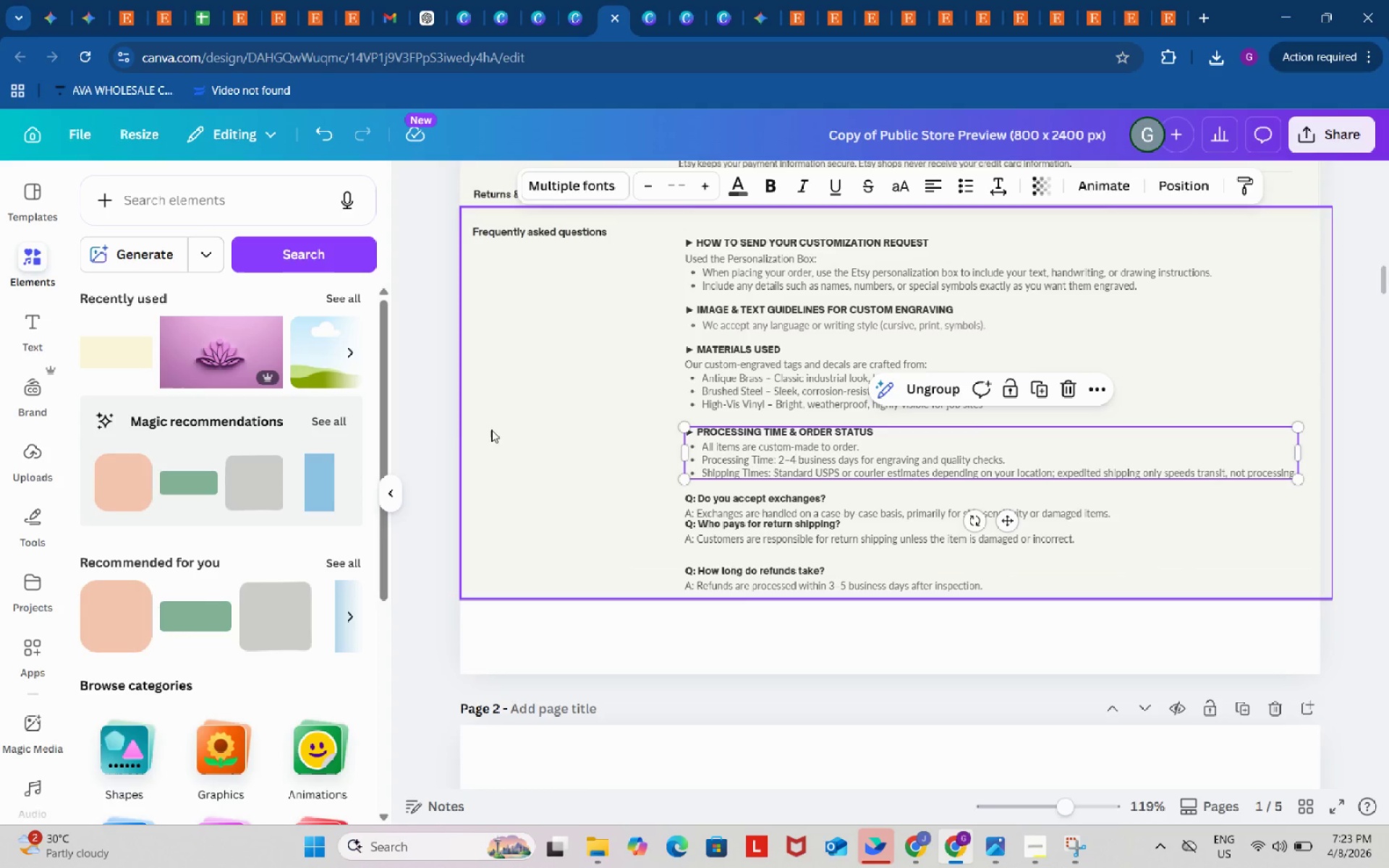 
left_click([438, 389])
 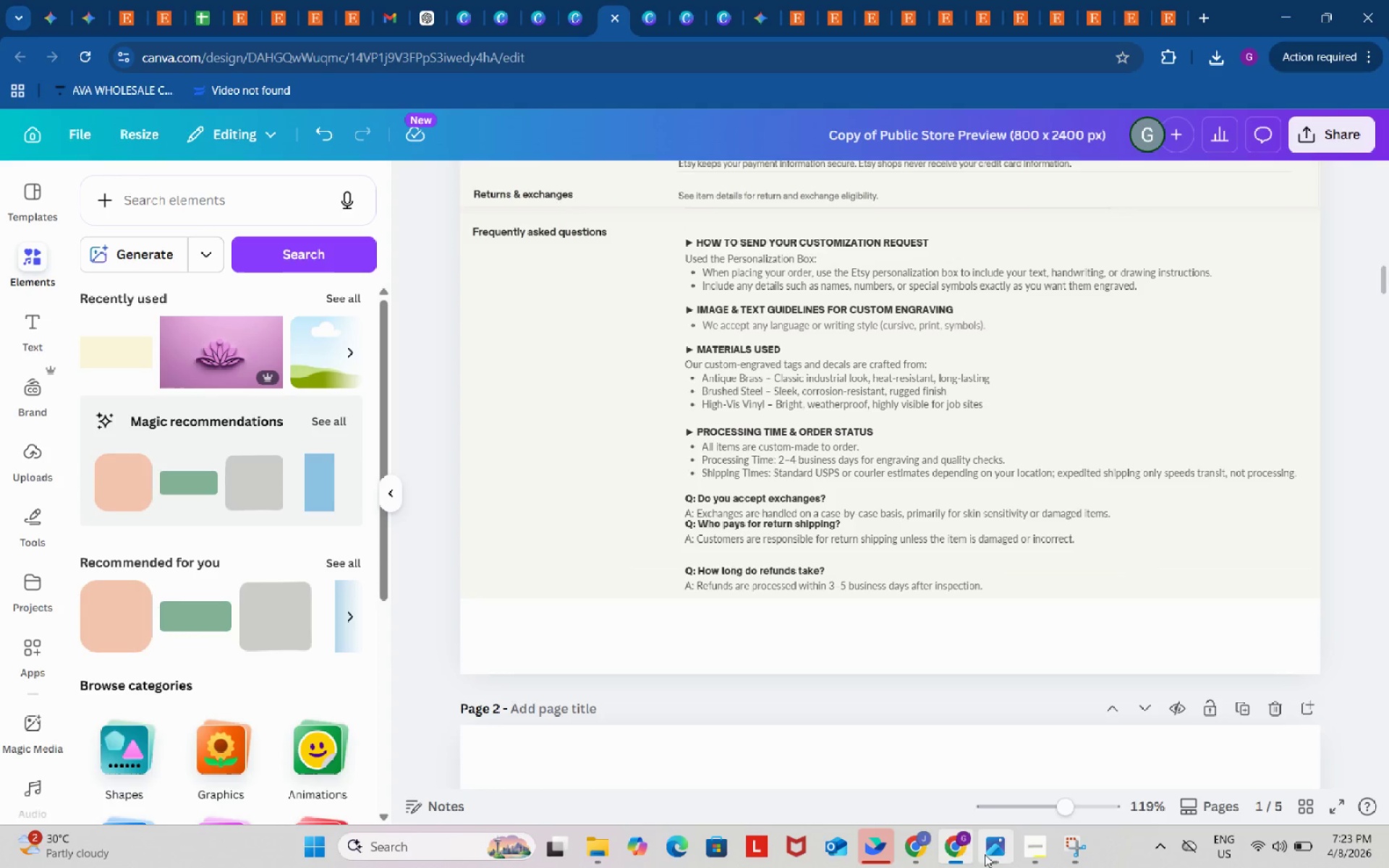 
left_click([915, 841])
 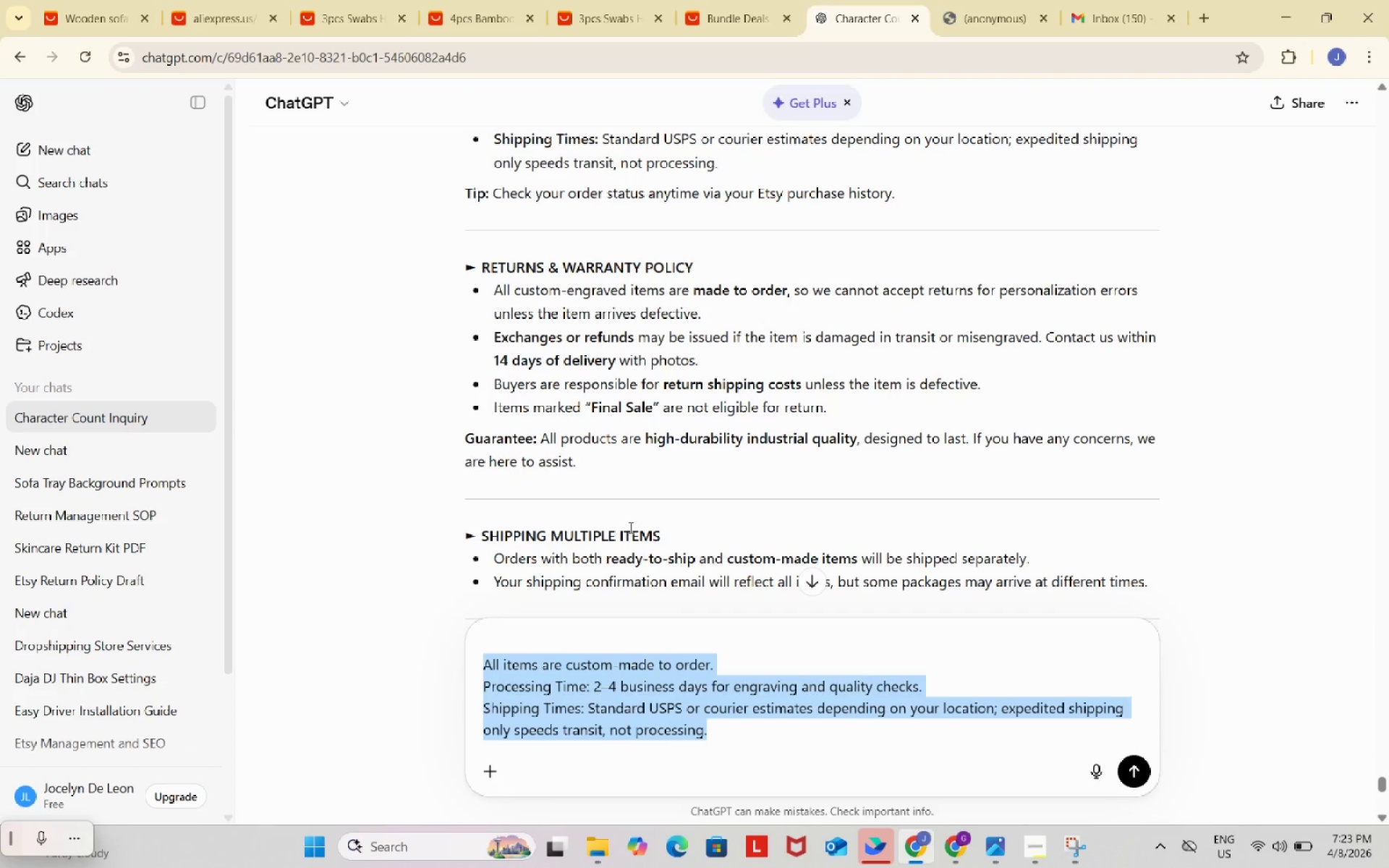 
scroll: coordinate [620, 479], scroll_direction: down, amount: 2.0
 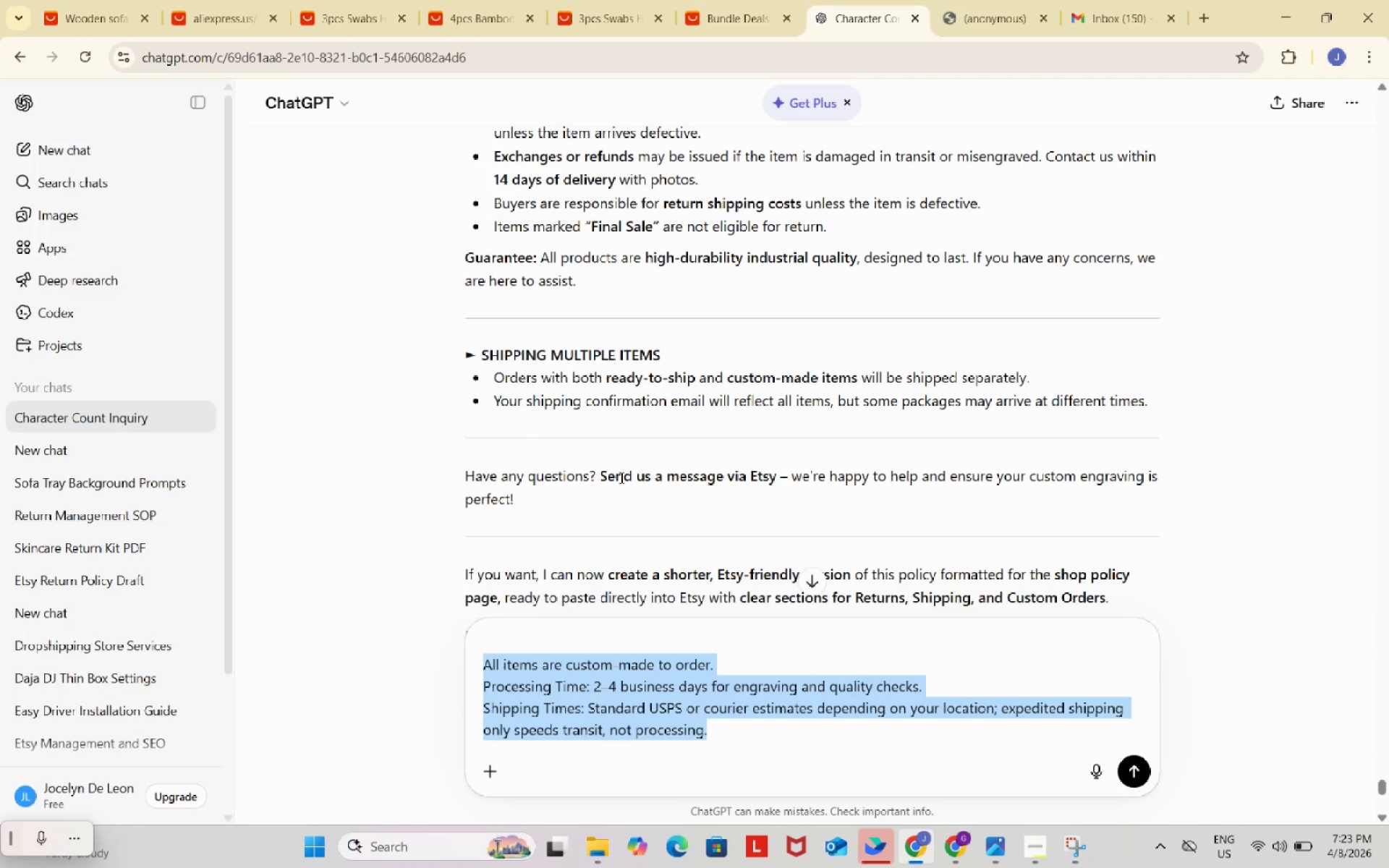 
scroll: coordinate [620, 477], scroll_direction: up, amount: 1.0
 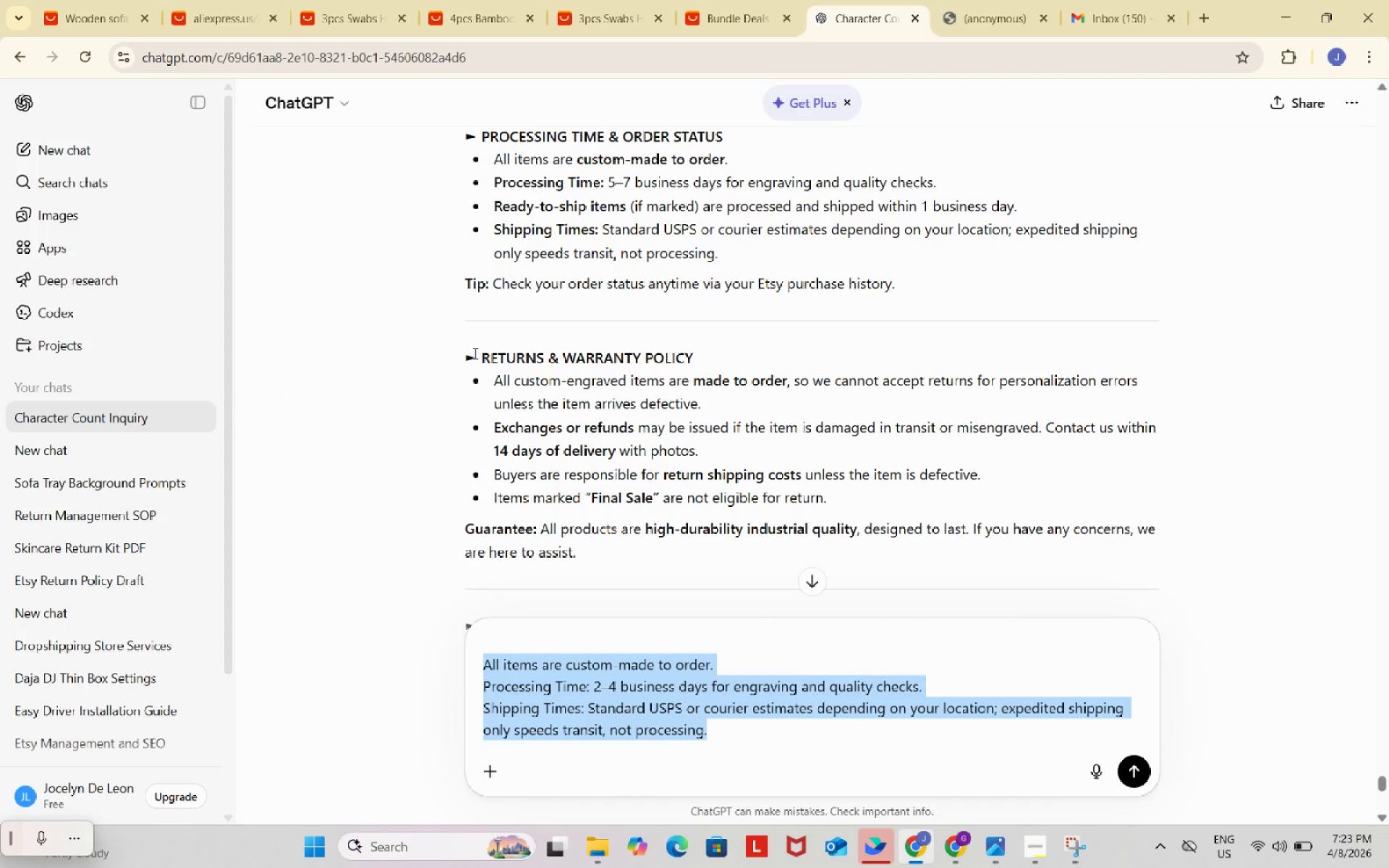 
left_click_drag(start_coordinate=[462, 359], to_coordinate=[706, 356])
 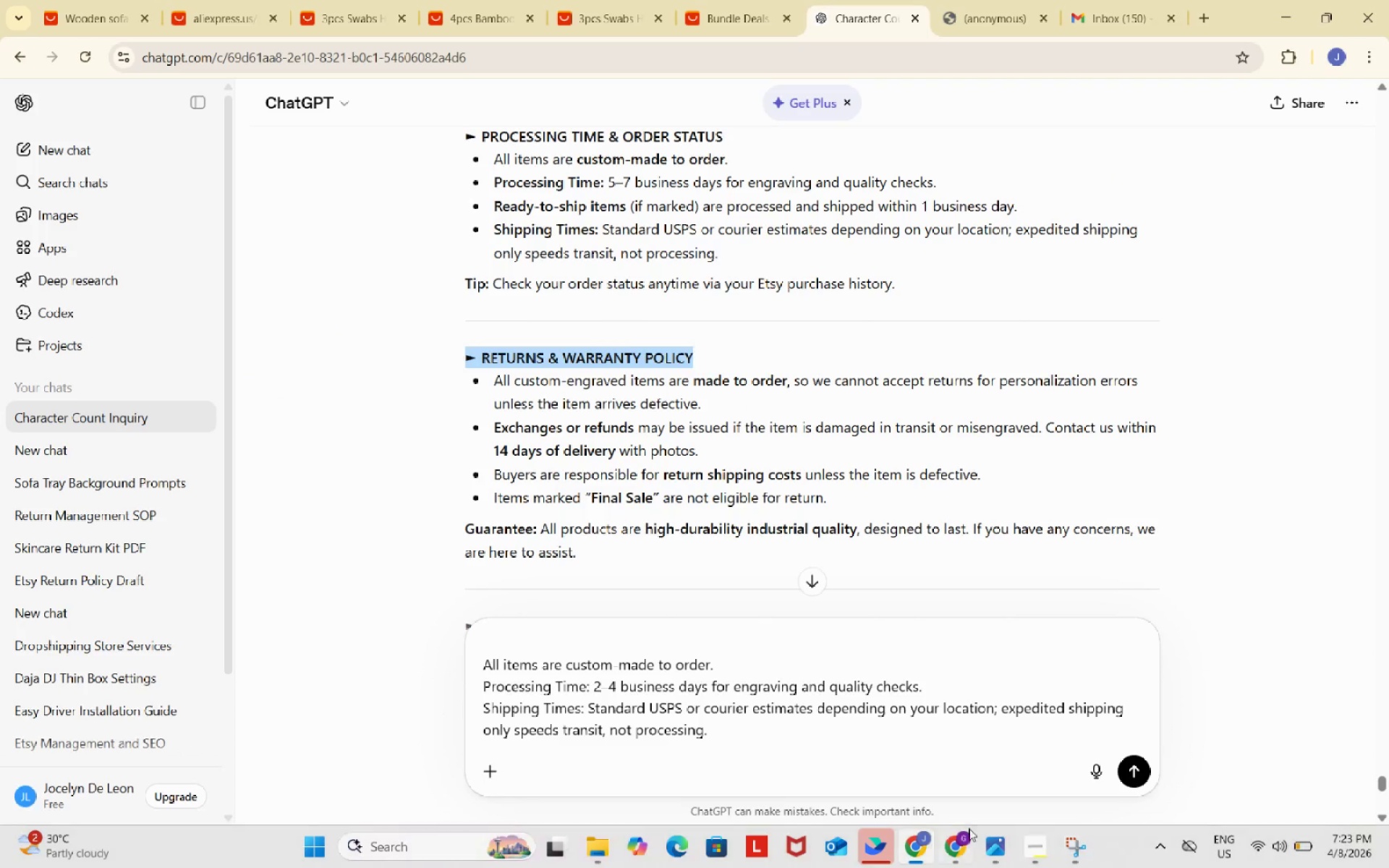 
key(Control+ControlLeft)
 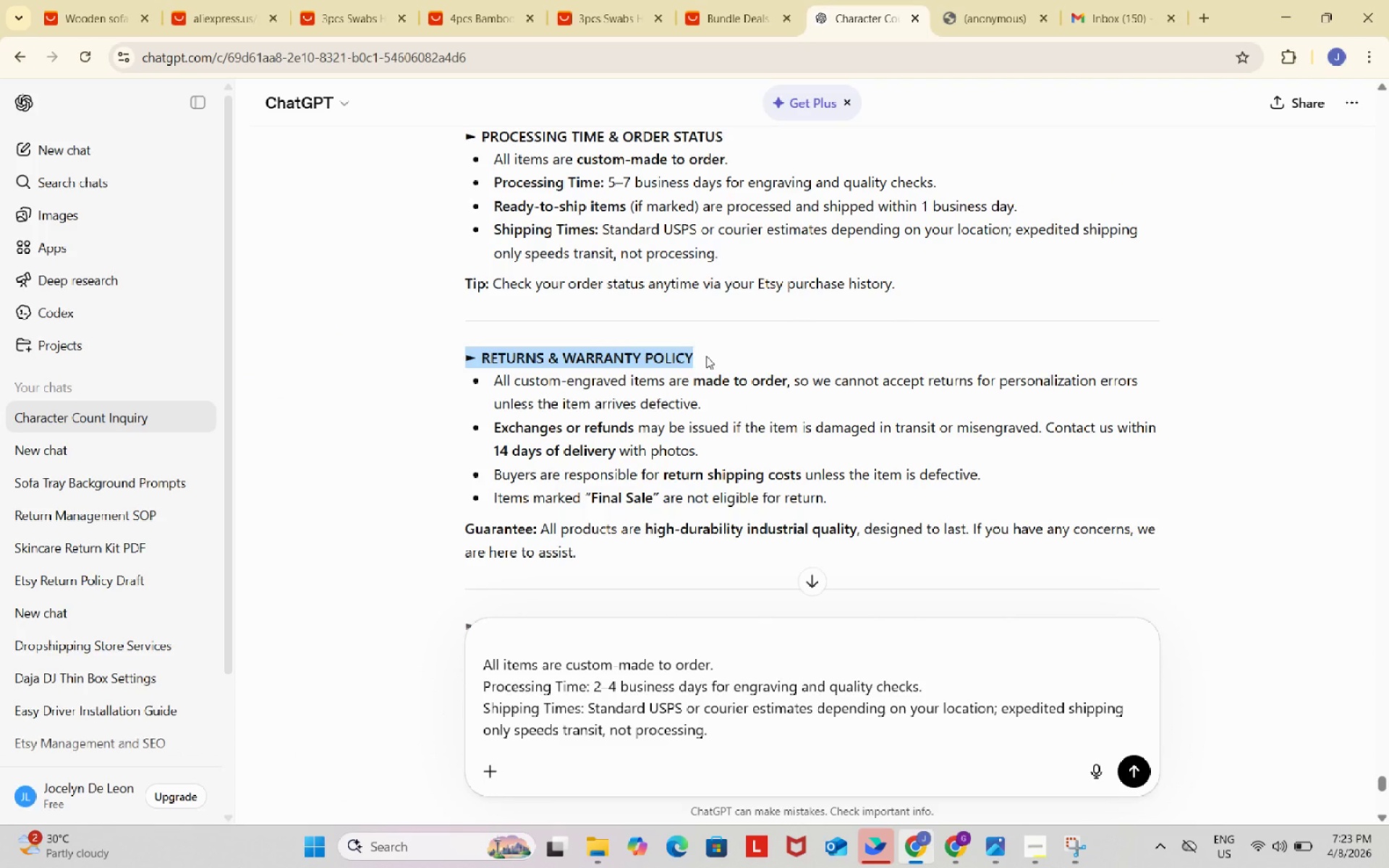 
key(Control+C)
 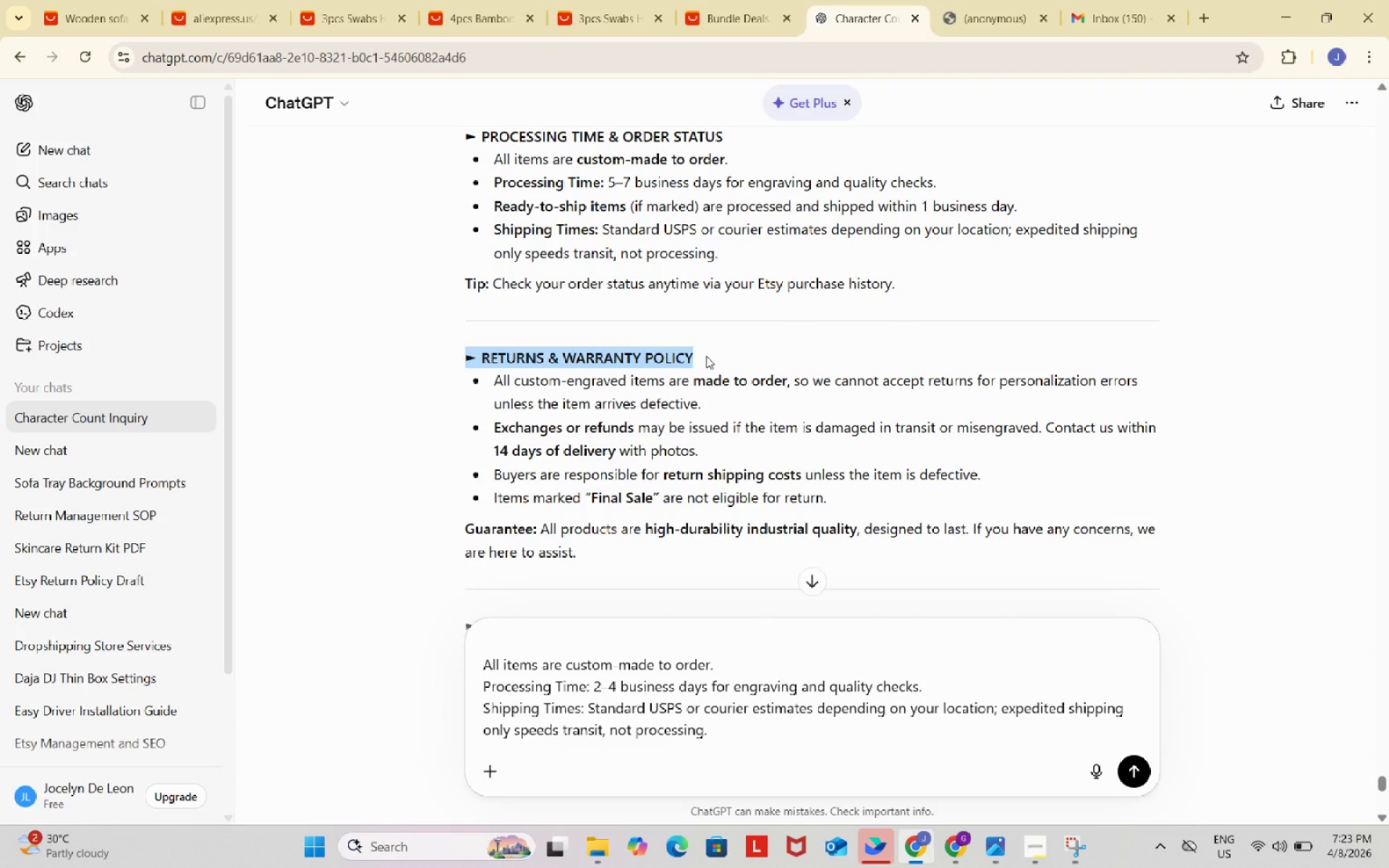 
key(Control+ControlLeft)
 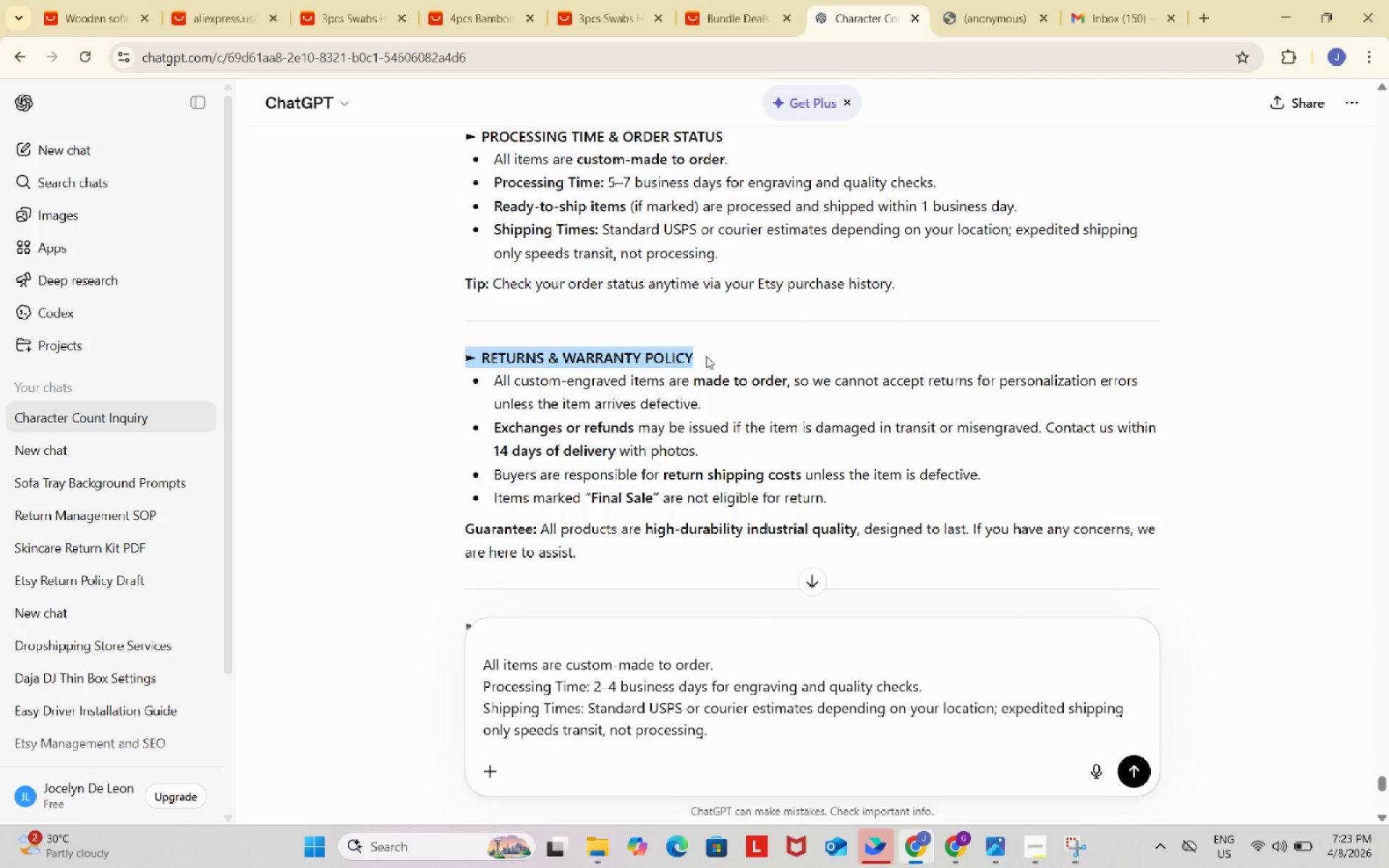 
key(Control+C)
 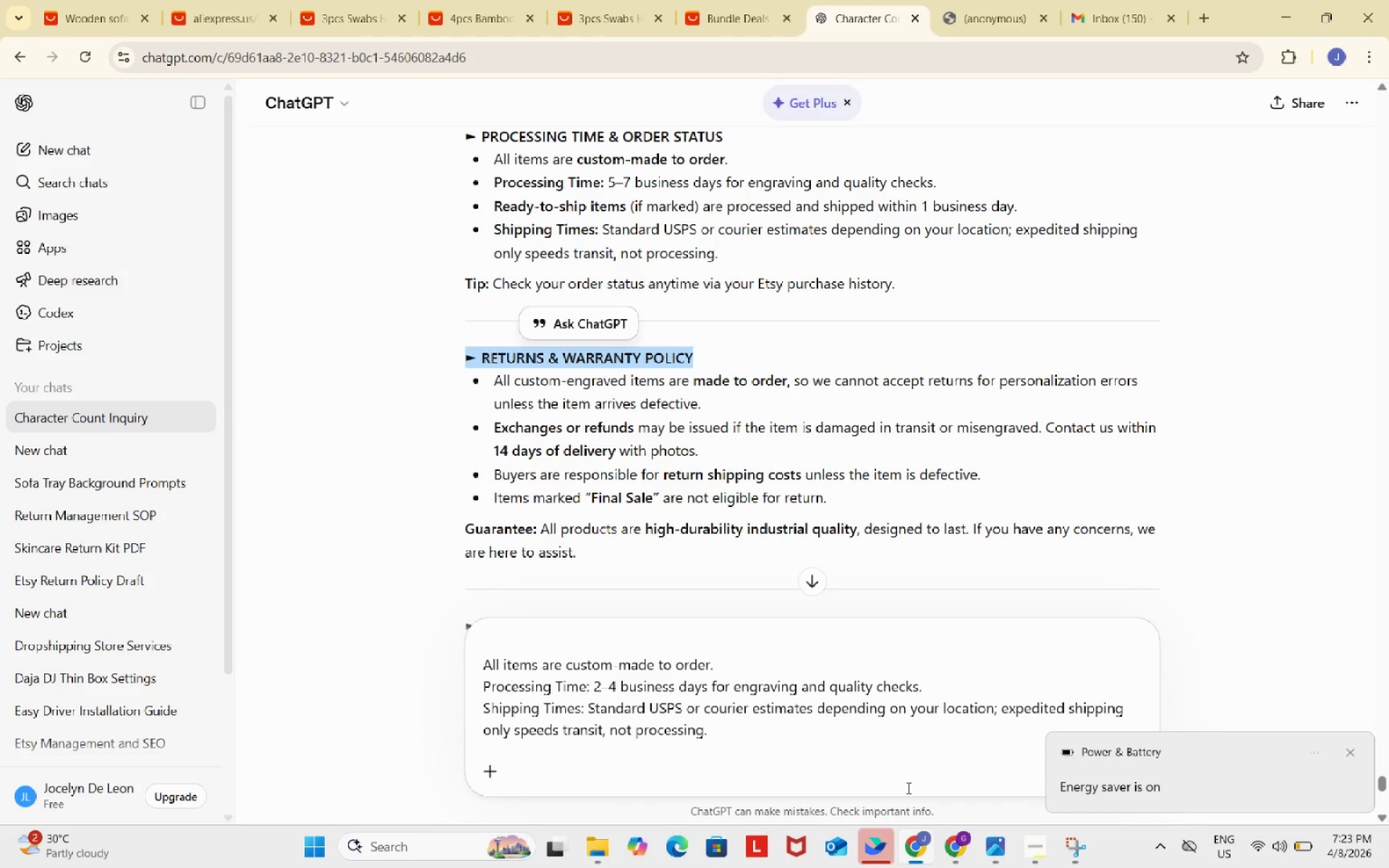 
wait(14.72)
 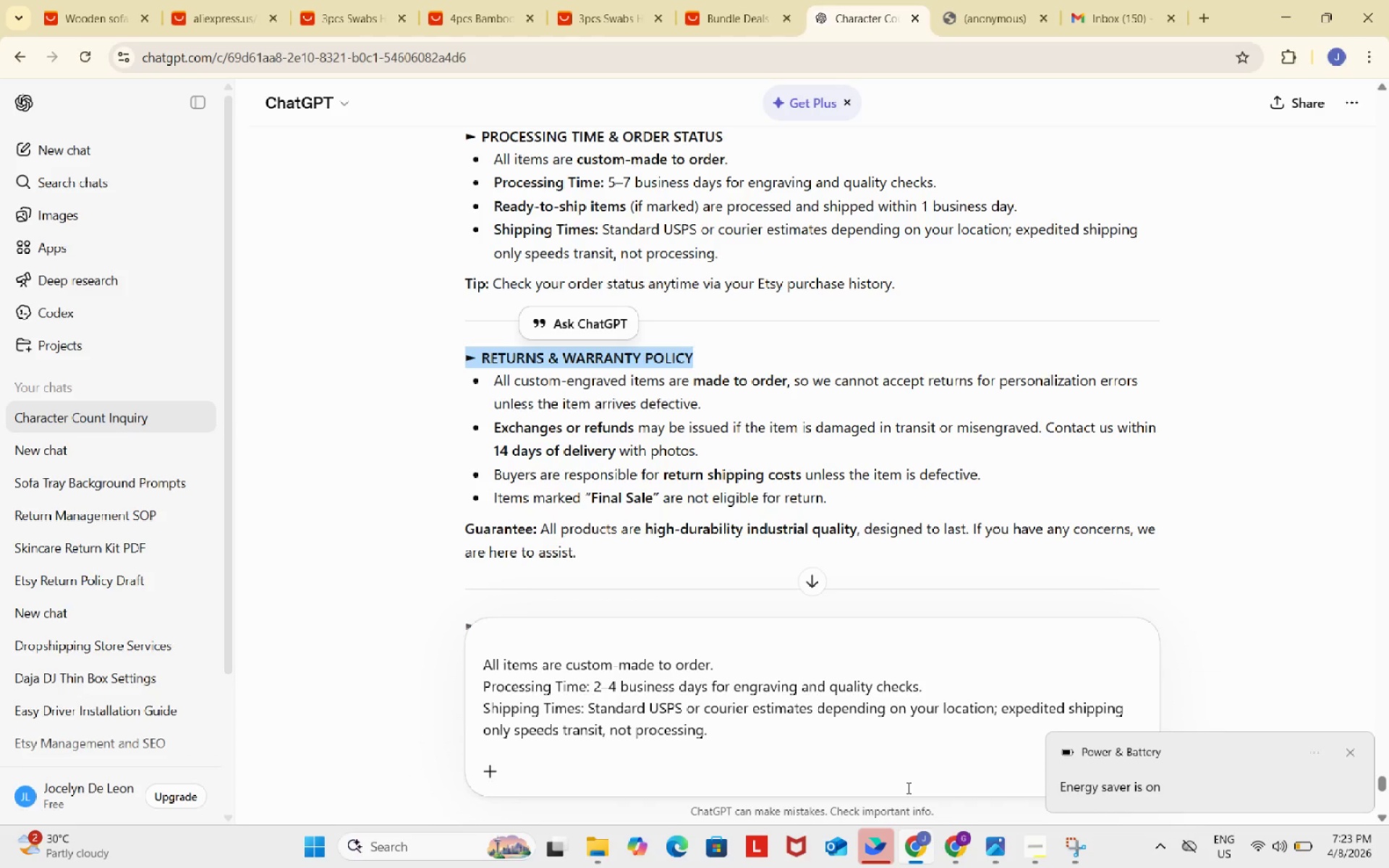 
key(Control+ControlLeft)
 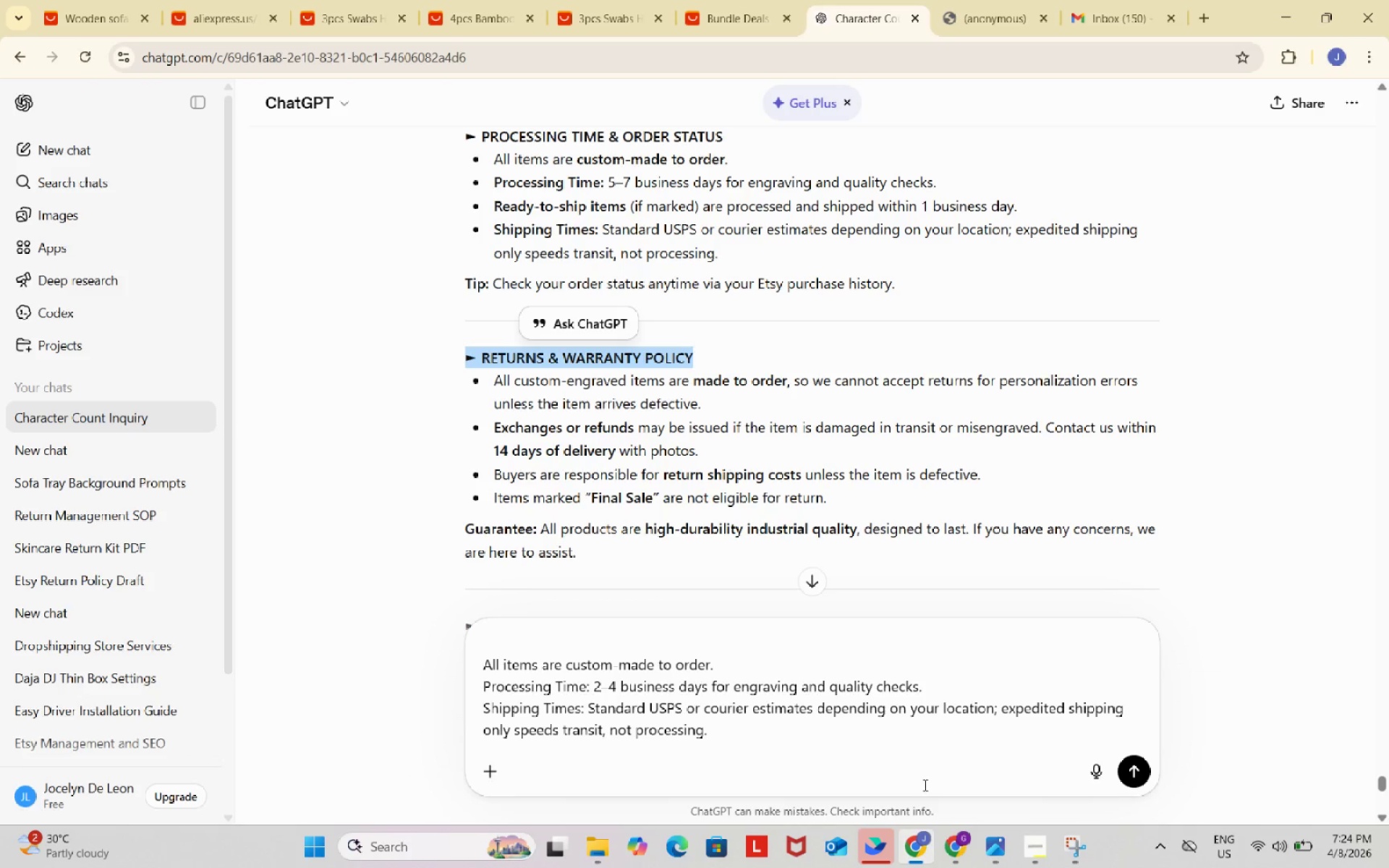 
key(Control+C)
 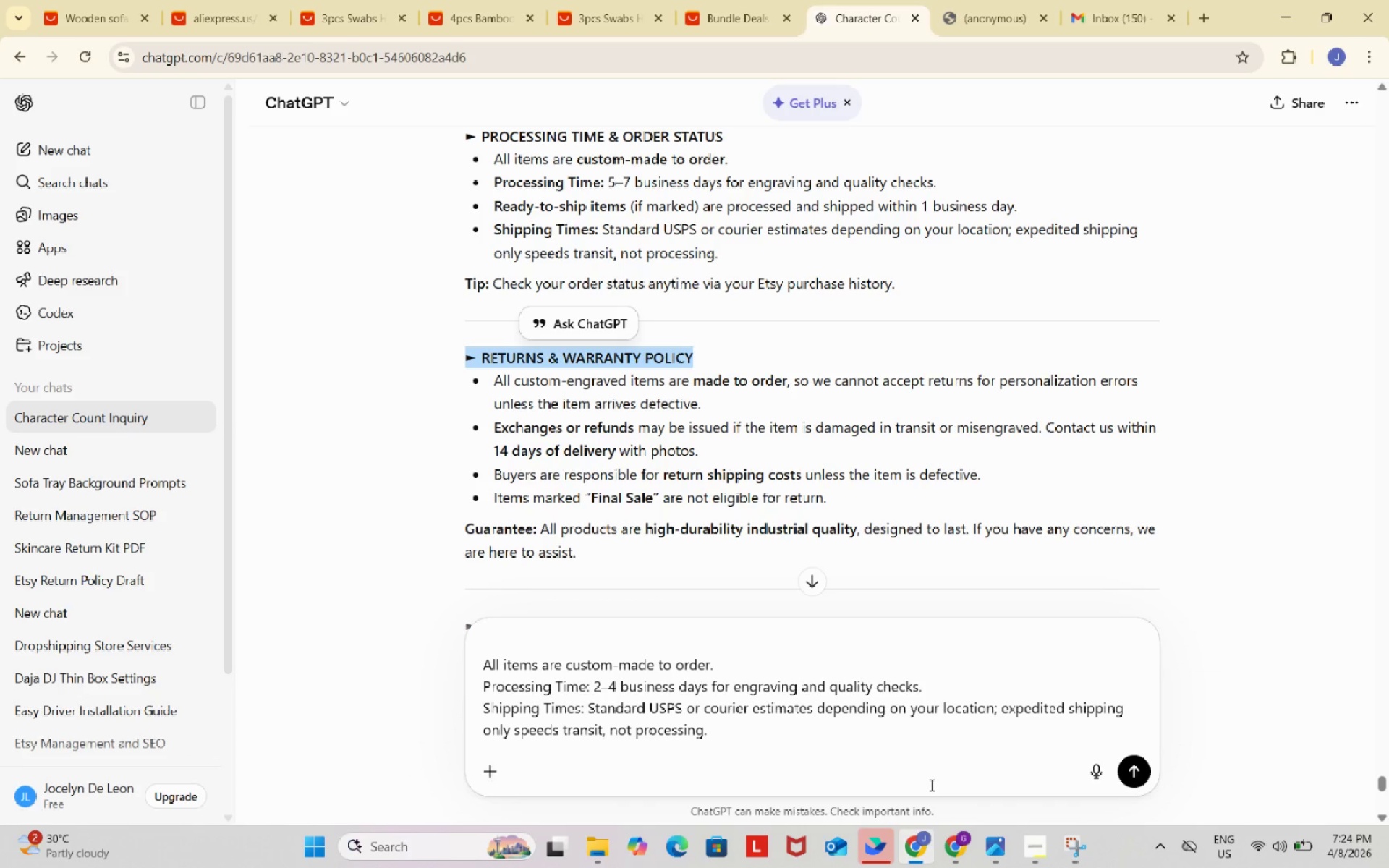 
key(Control+ControlLeft)
 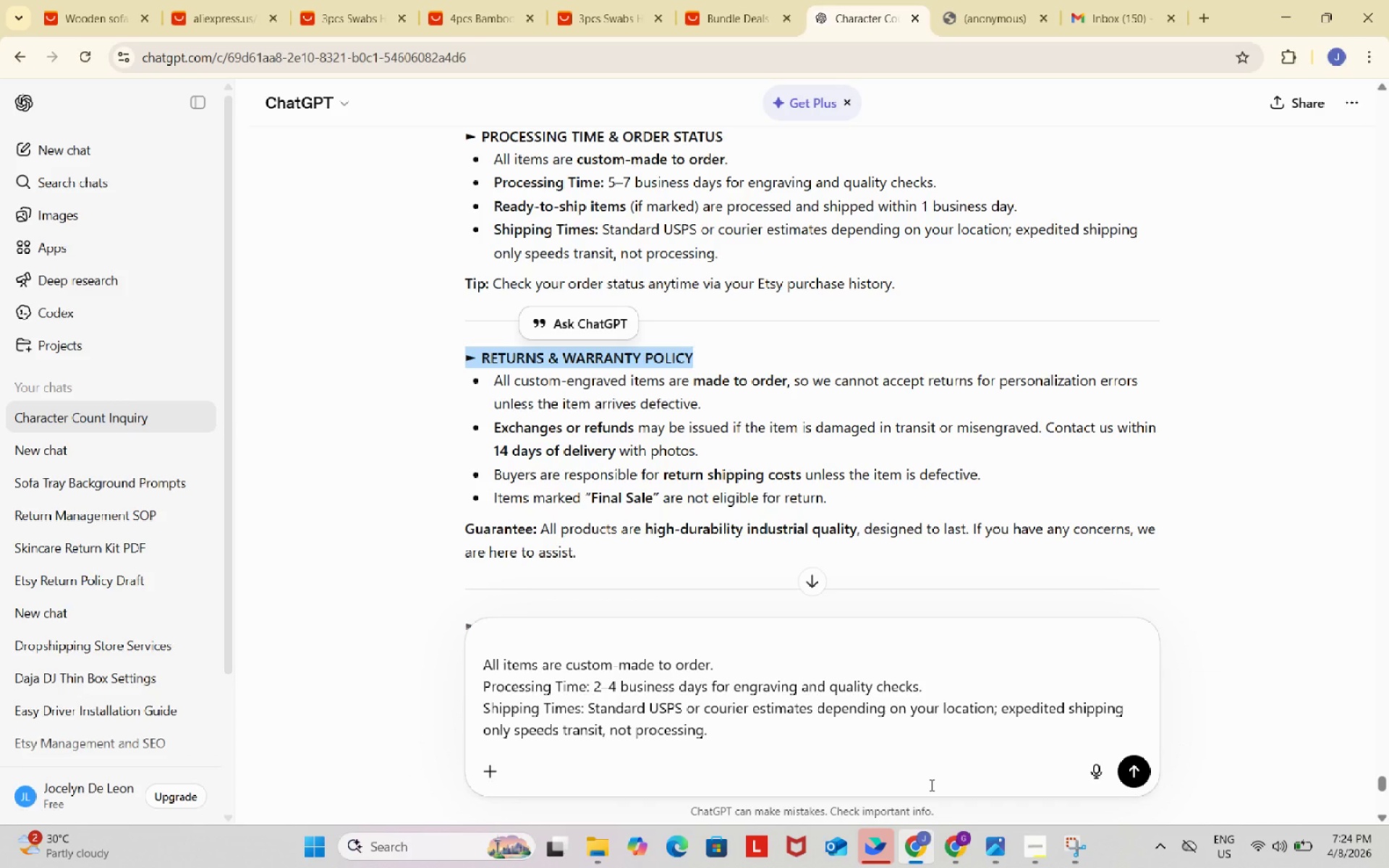 
key(Control+C)
 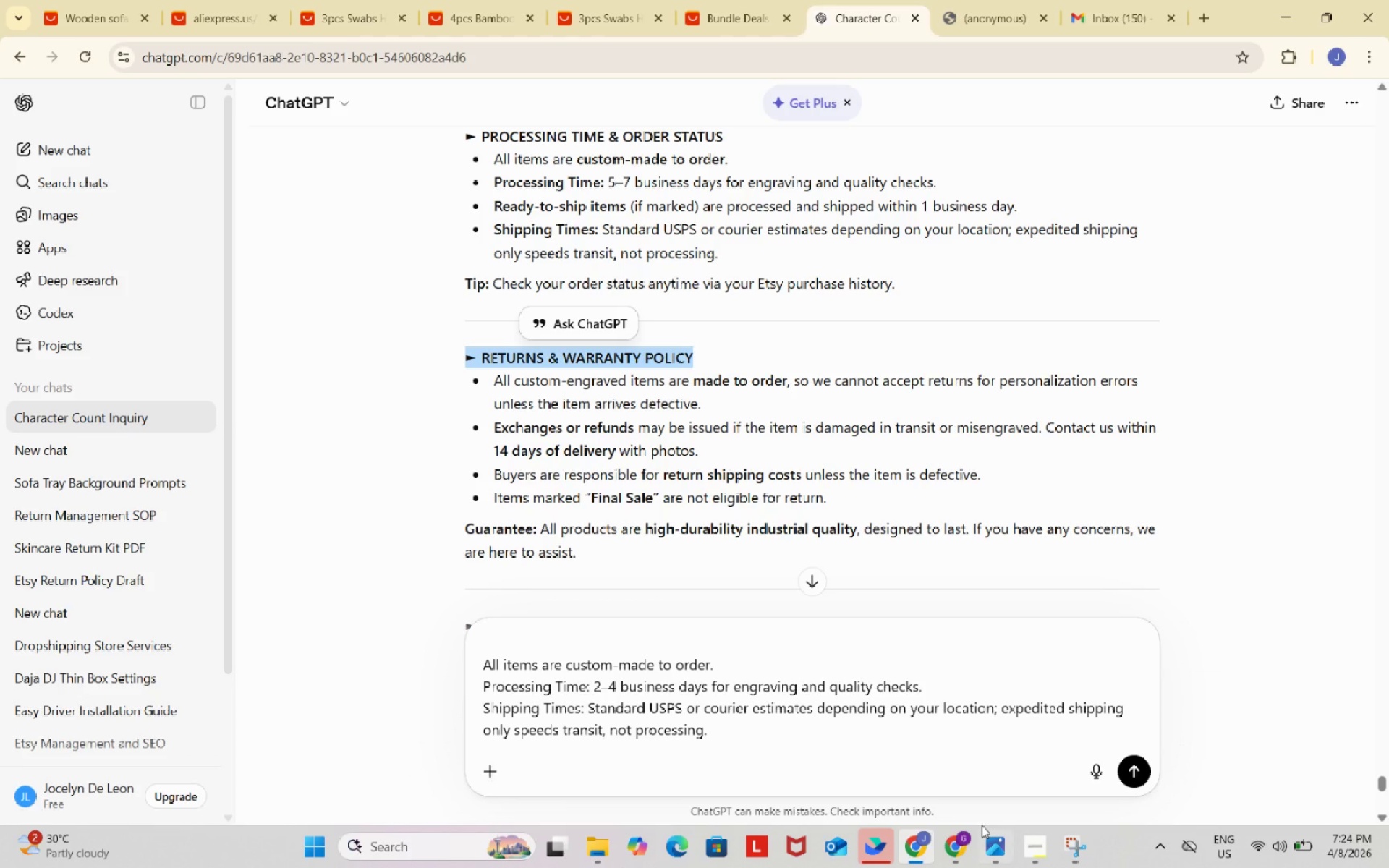 
key(Control+ControlLeft)
 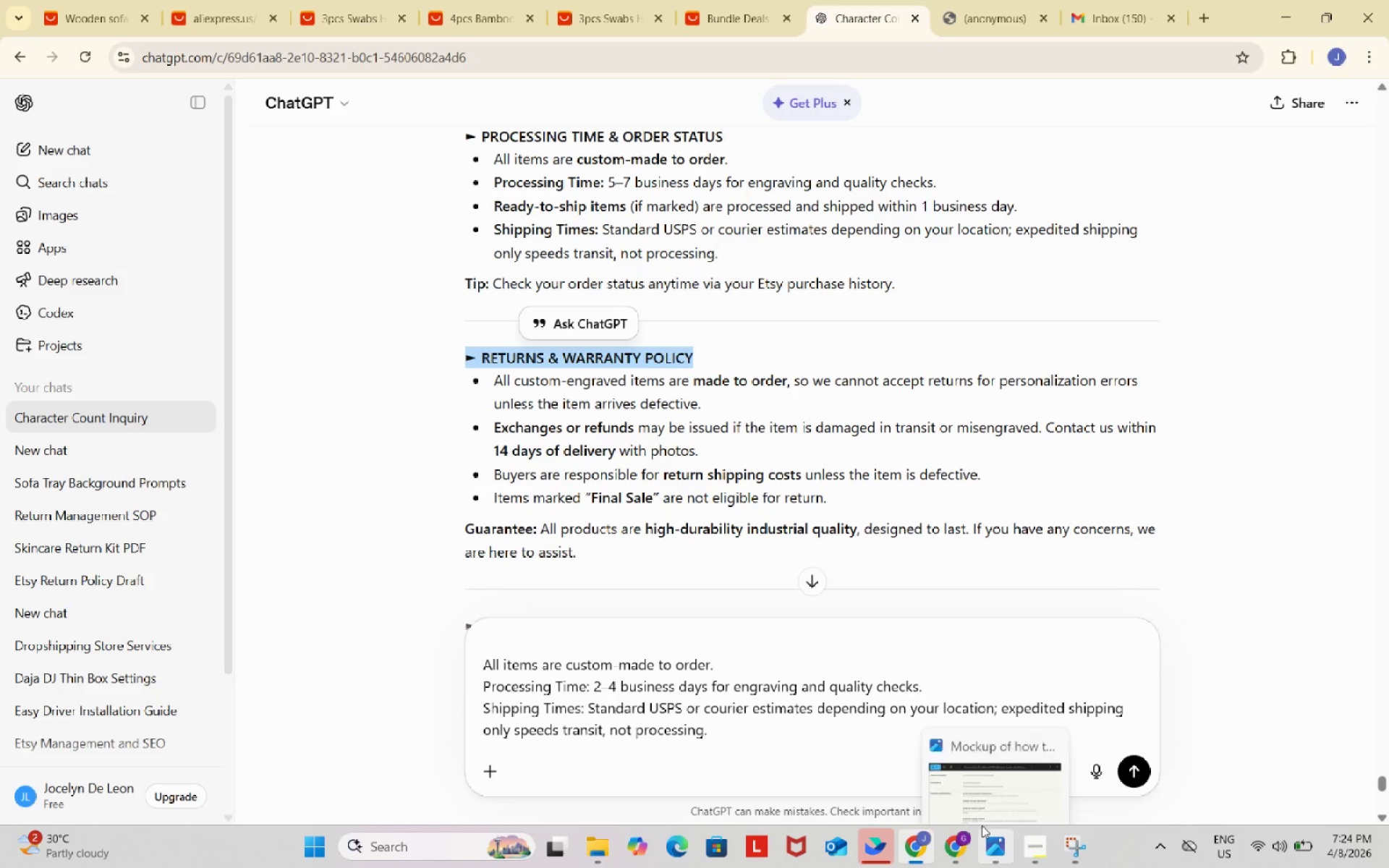 
key(Control+C)
 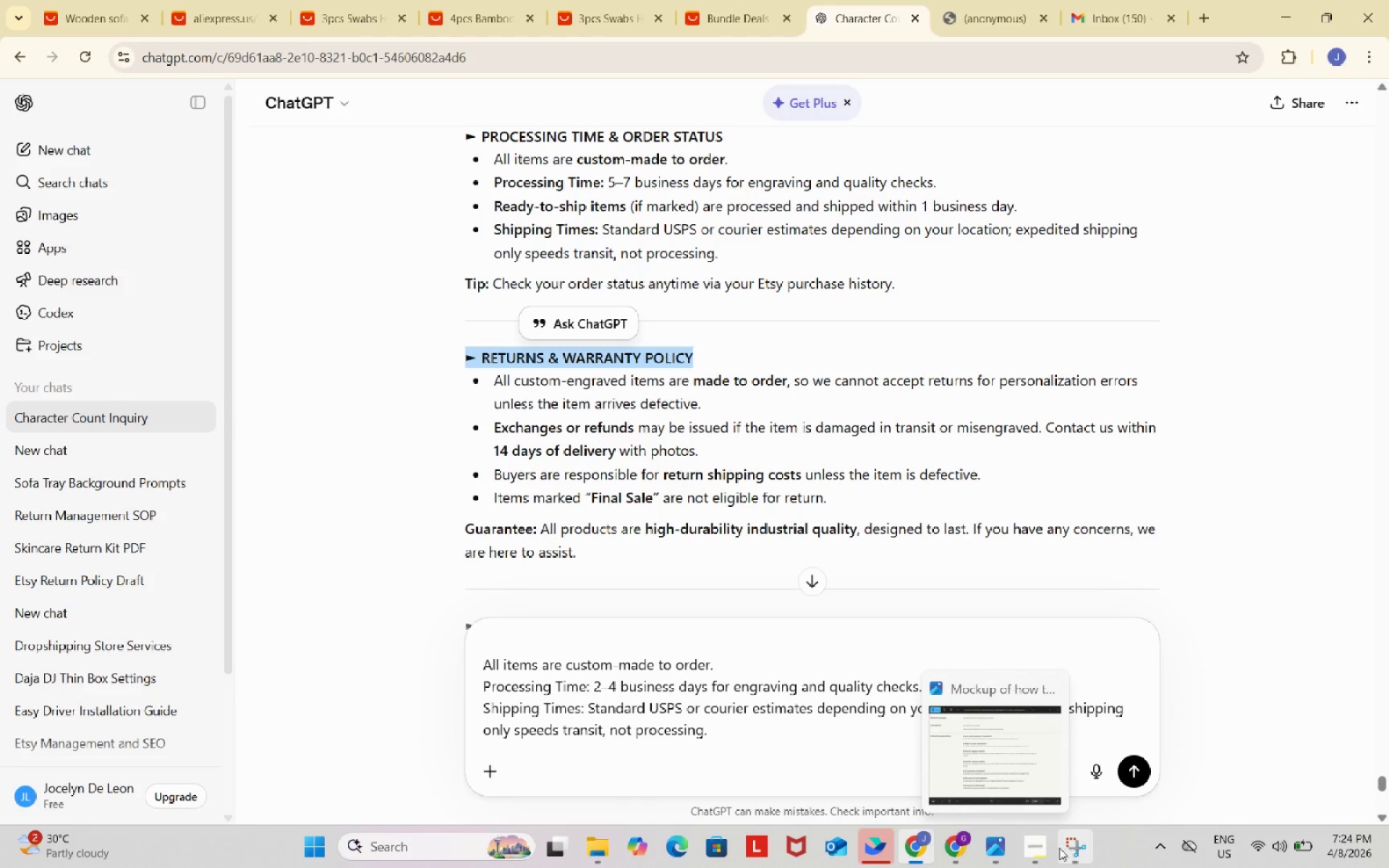 
mouse_move([1035, 840])
 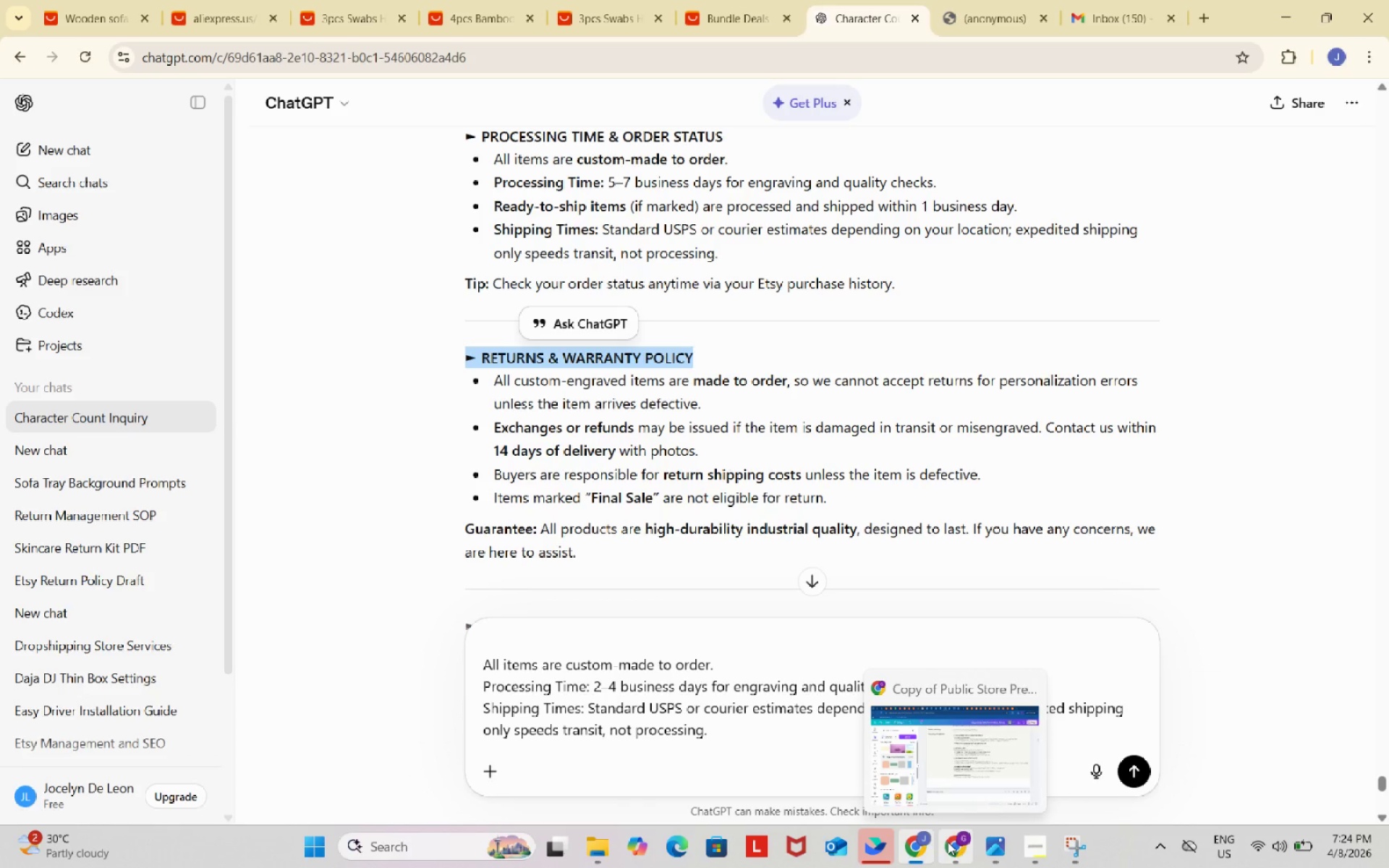 
left_click([959, 721])
 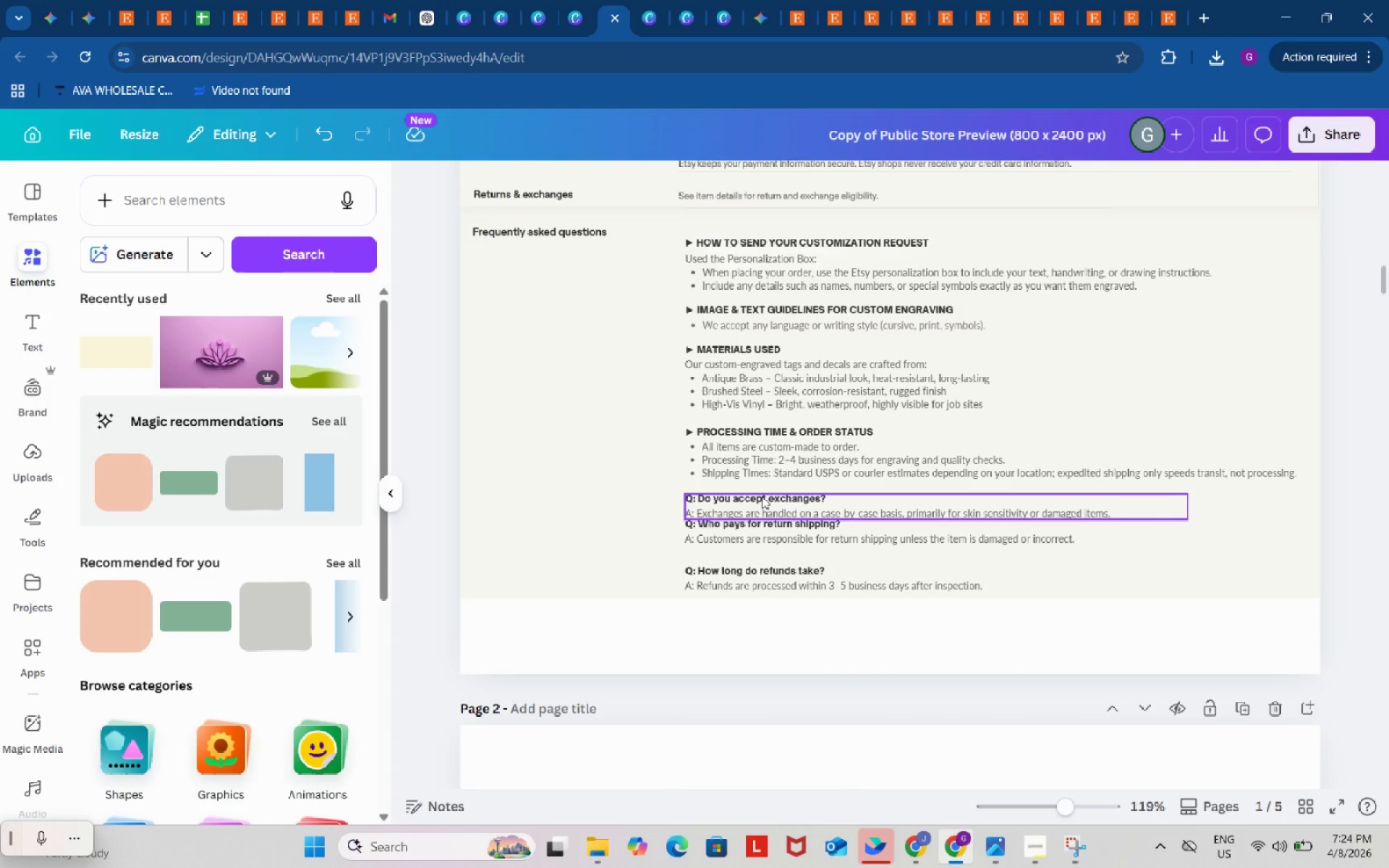 
double_click([762, 496])
 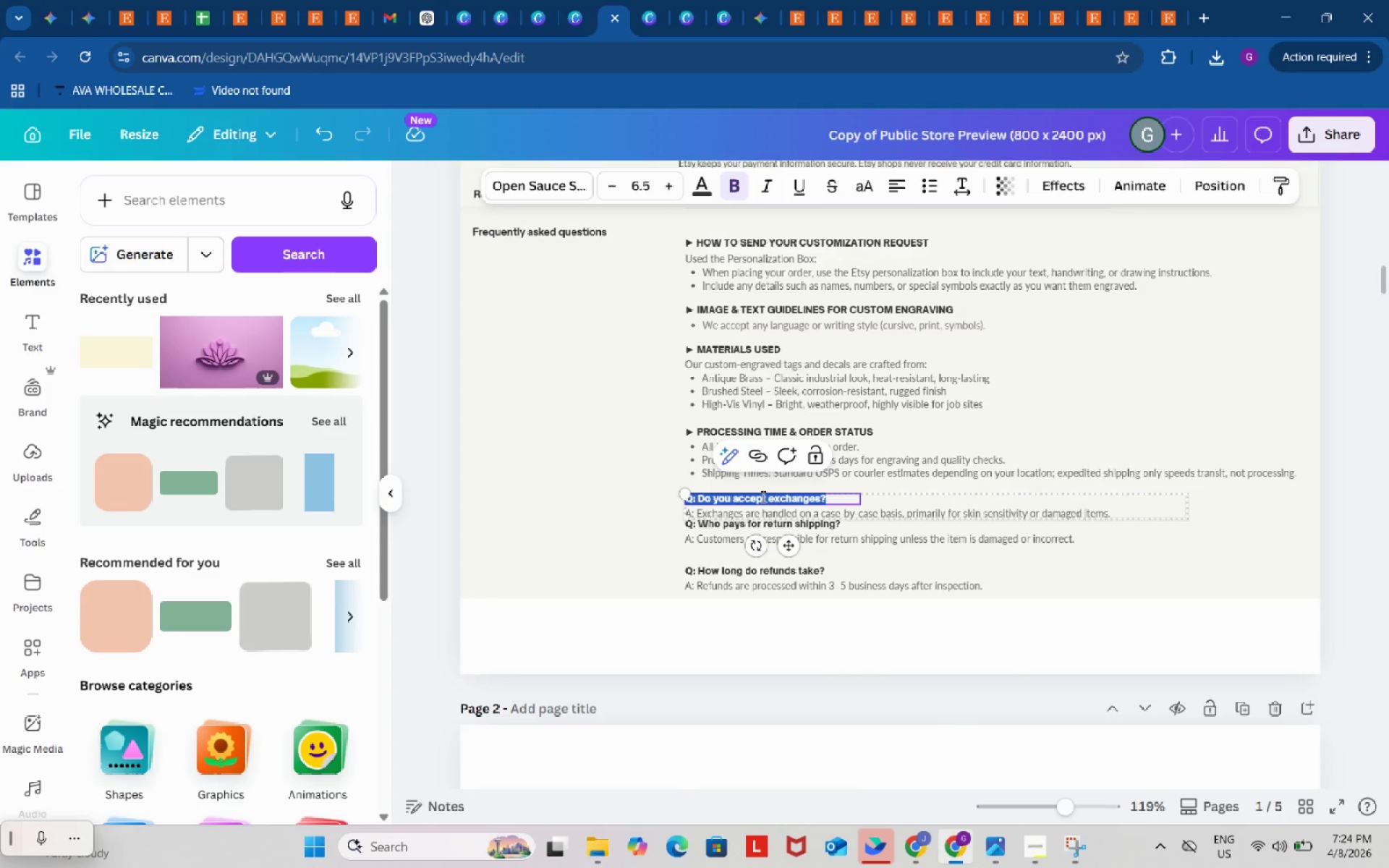 
key(Control+ControlLeft)
 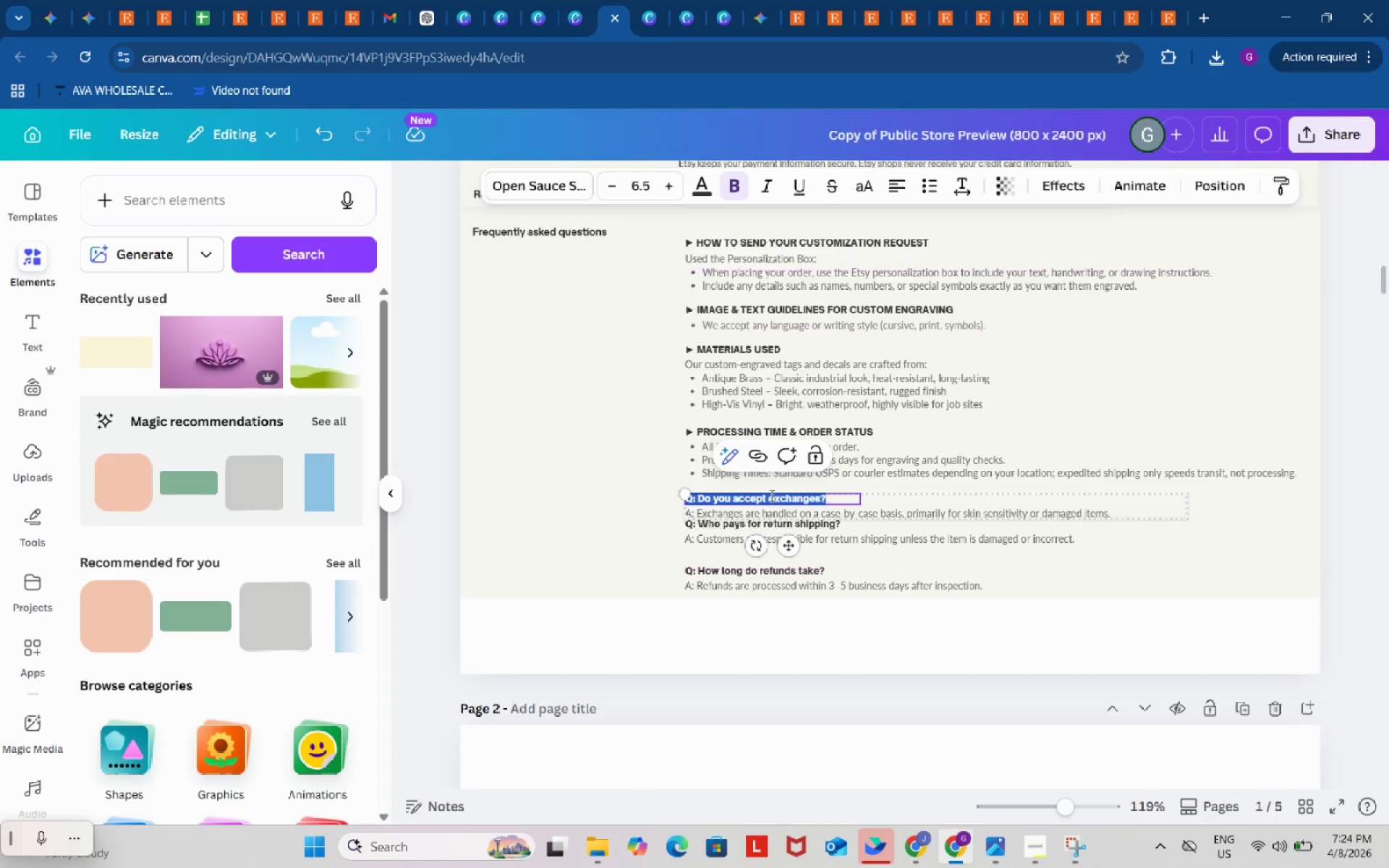 
key(Control+V)
 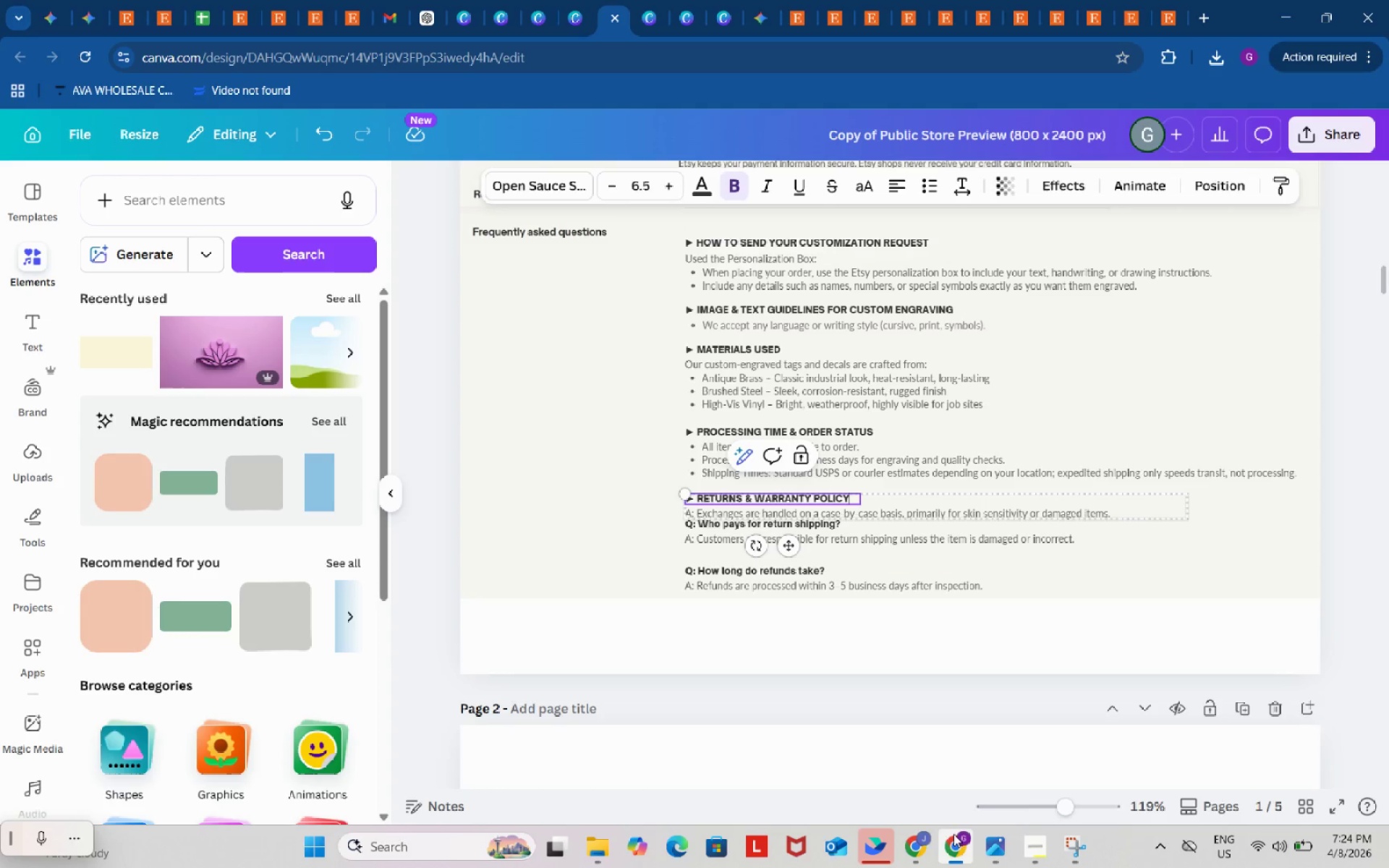 
left_click([912, 838])
 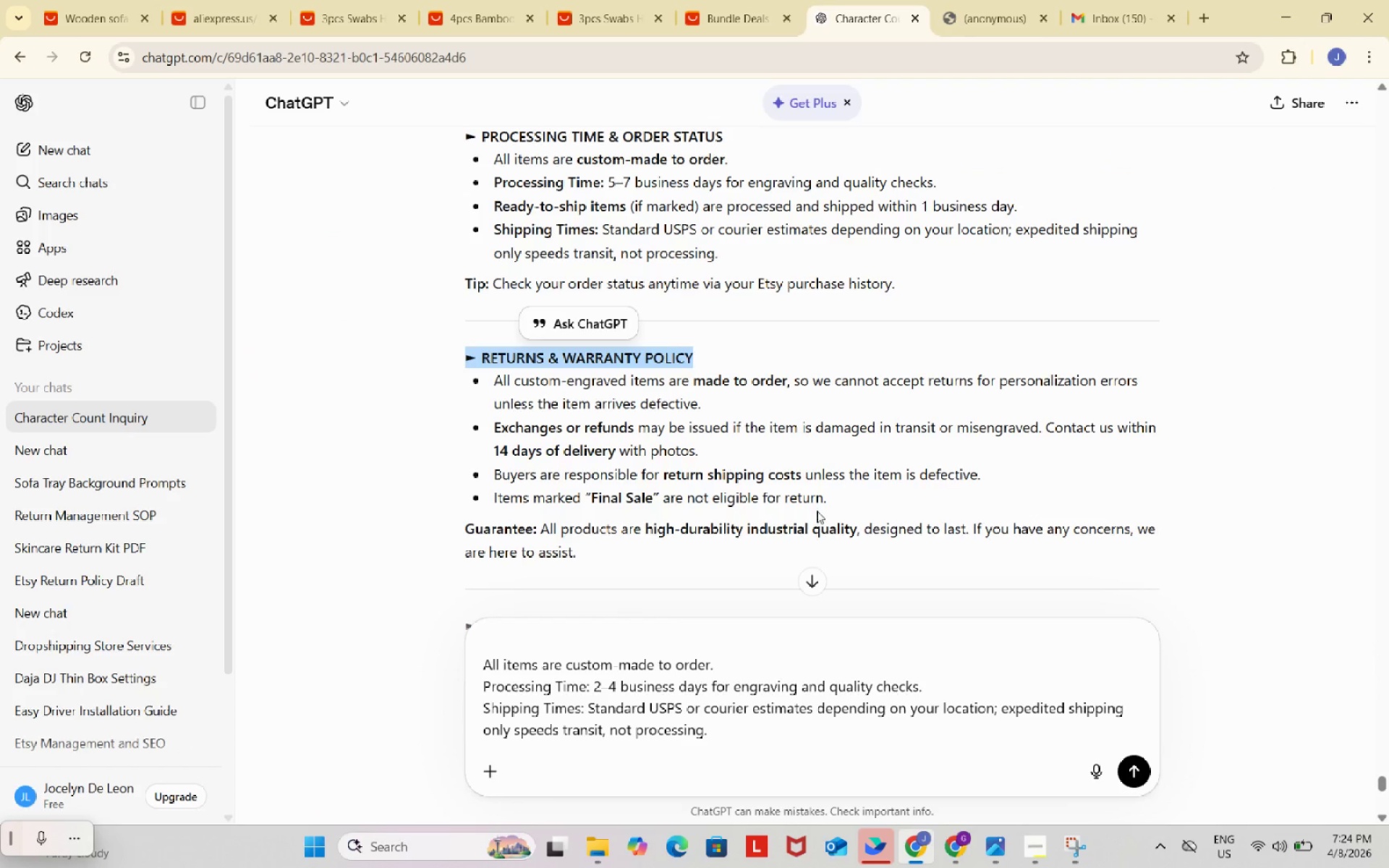 
left_click_drag(start_coordinate=[835, 501], to_coordinate=[497, 380])
 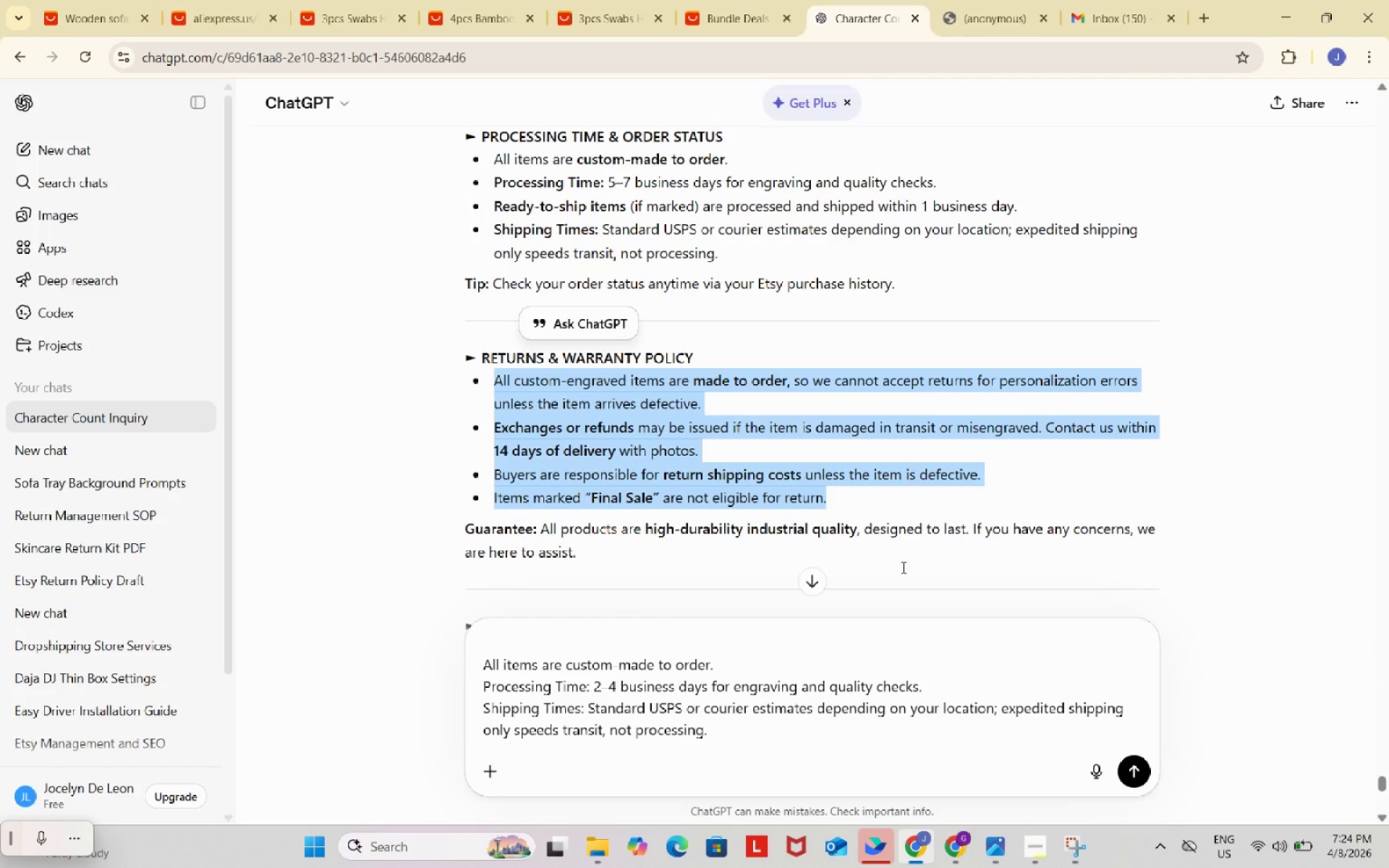 
key(Control+ControlLeft)
 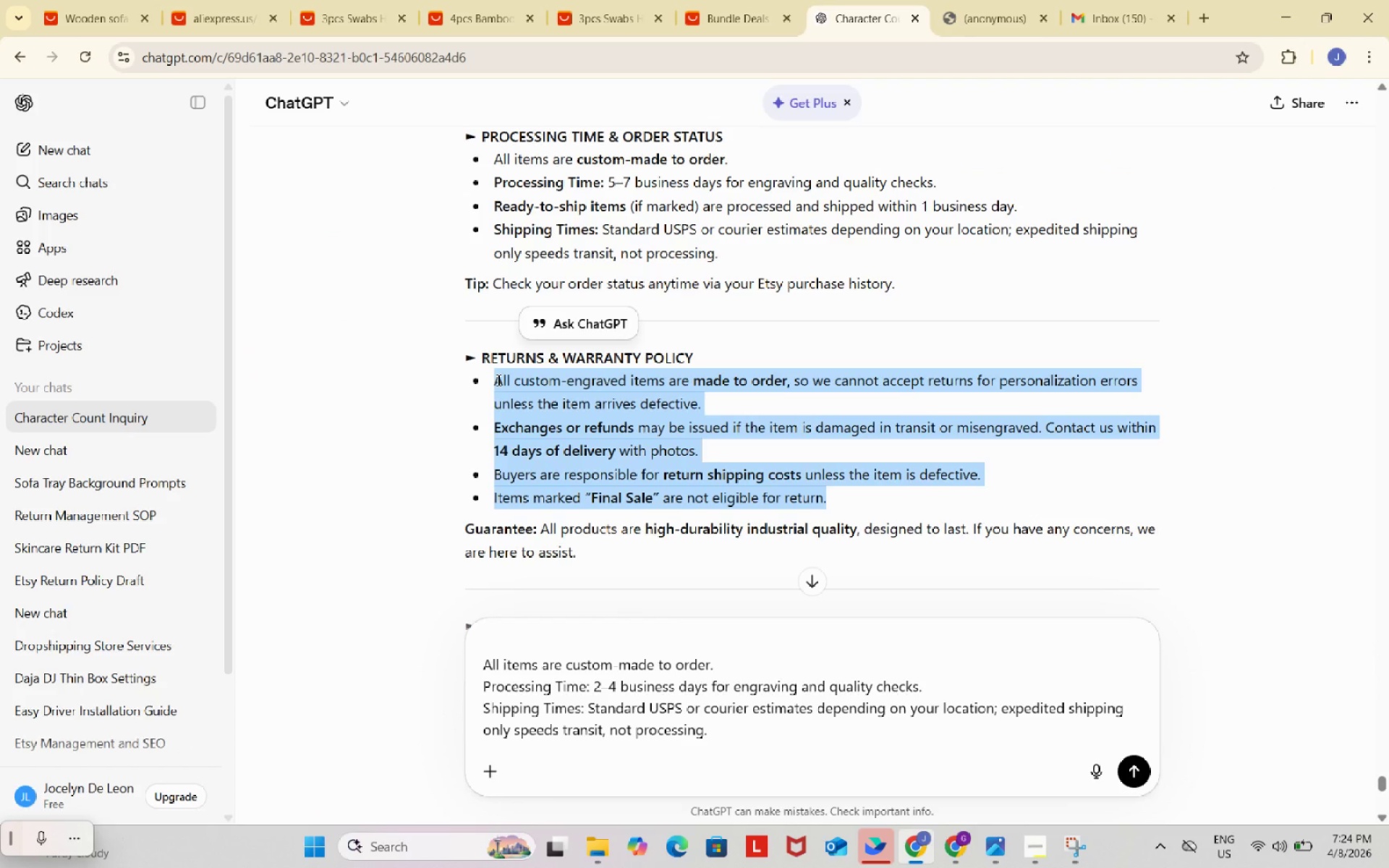 
key(Control+C)
 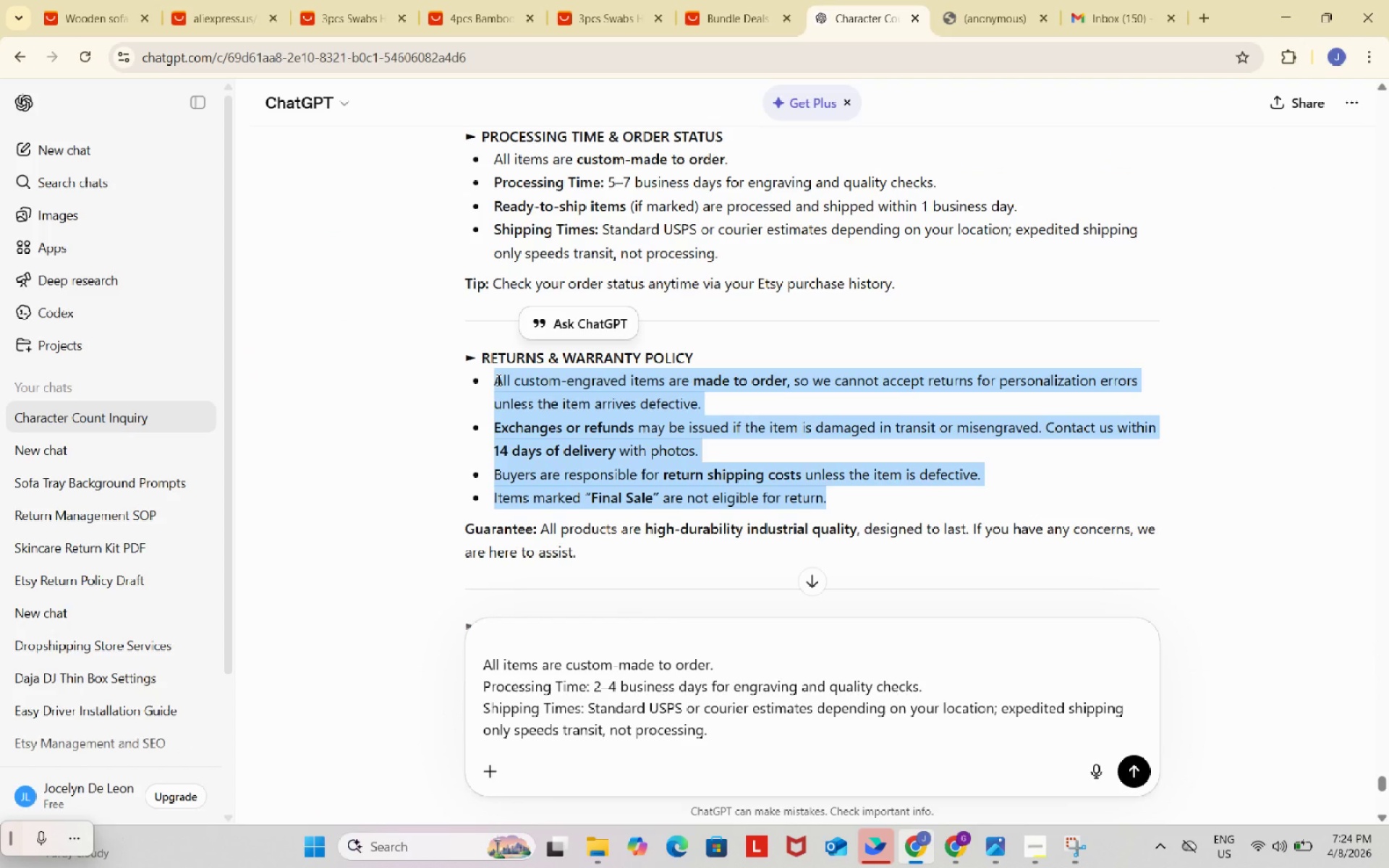 
key(Control+ControlLeft)
 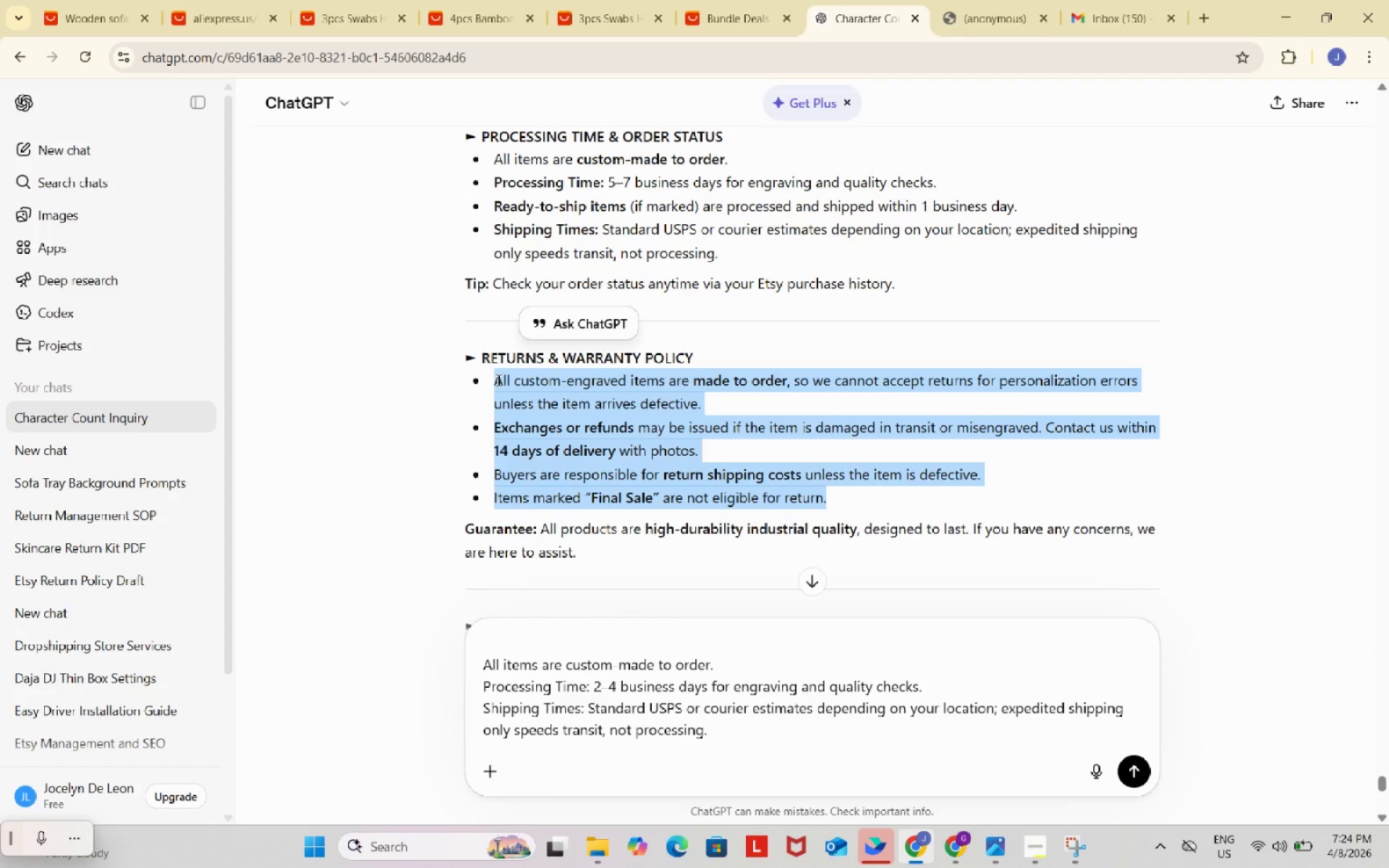 
key(Control+C)
 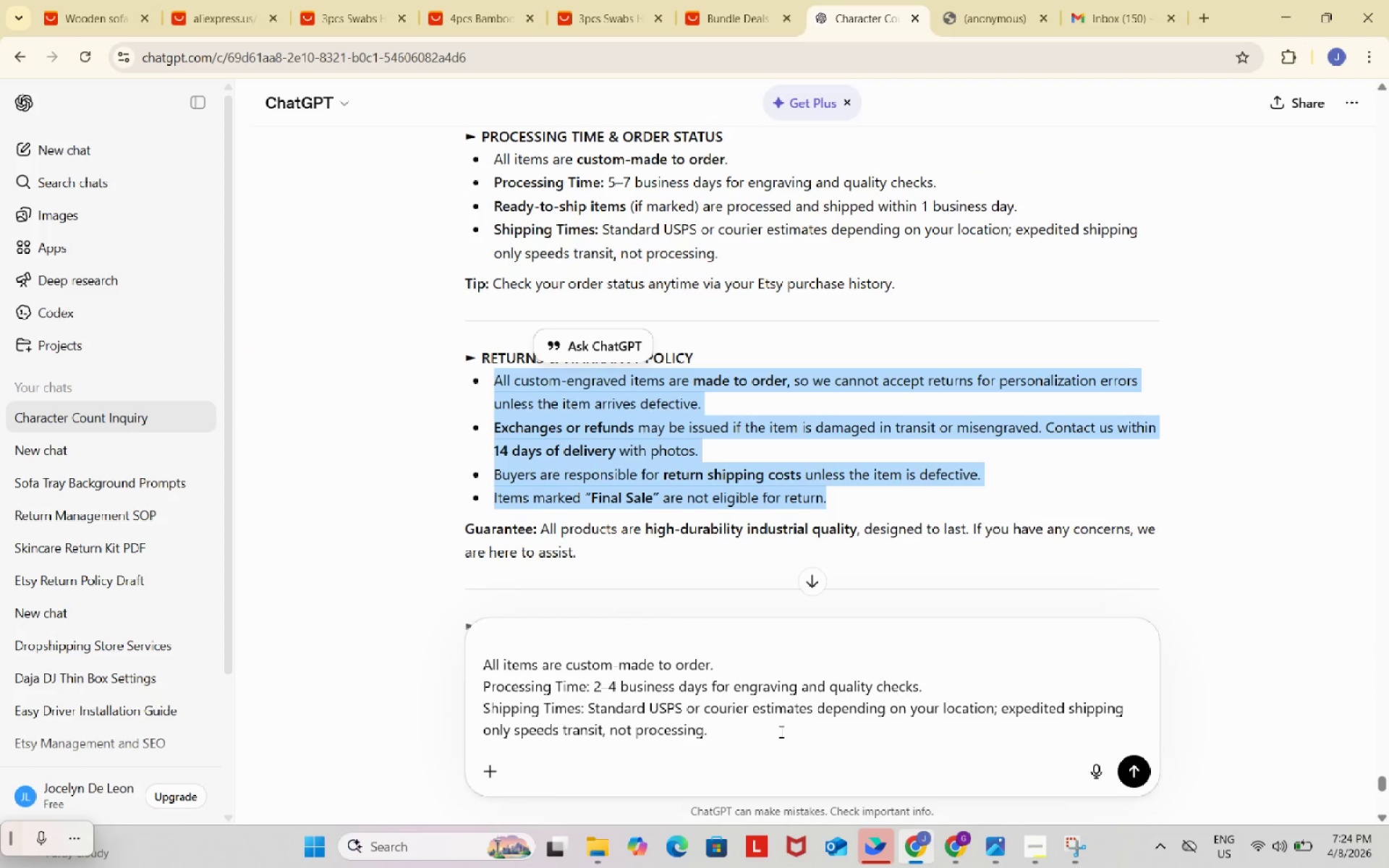 
left_click([767, 715])
 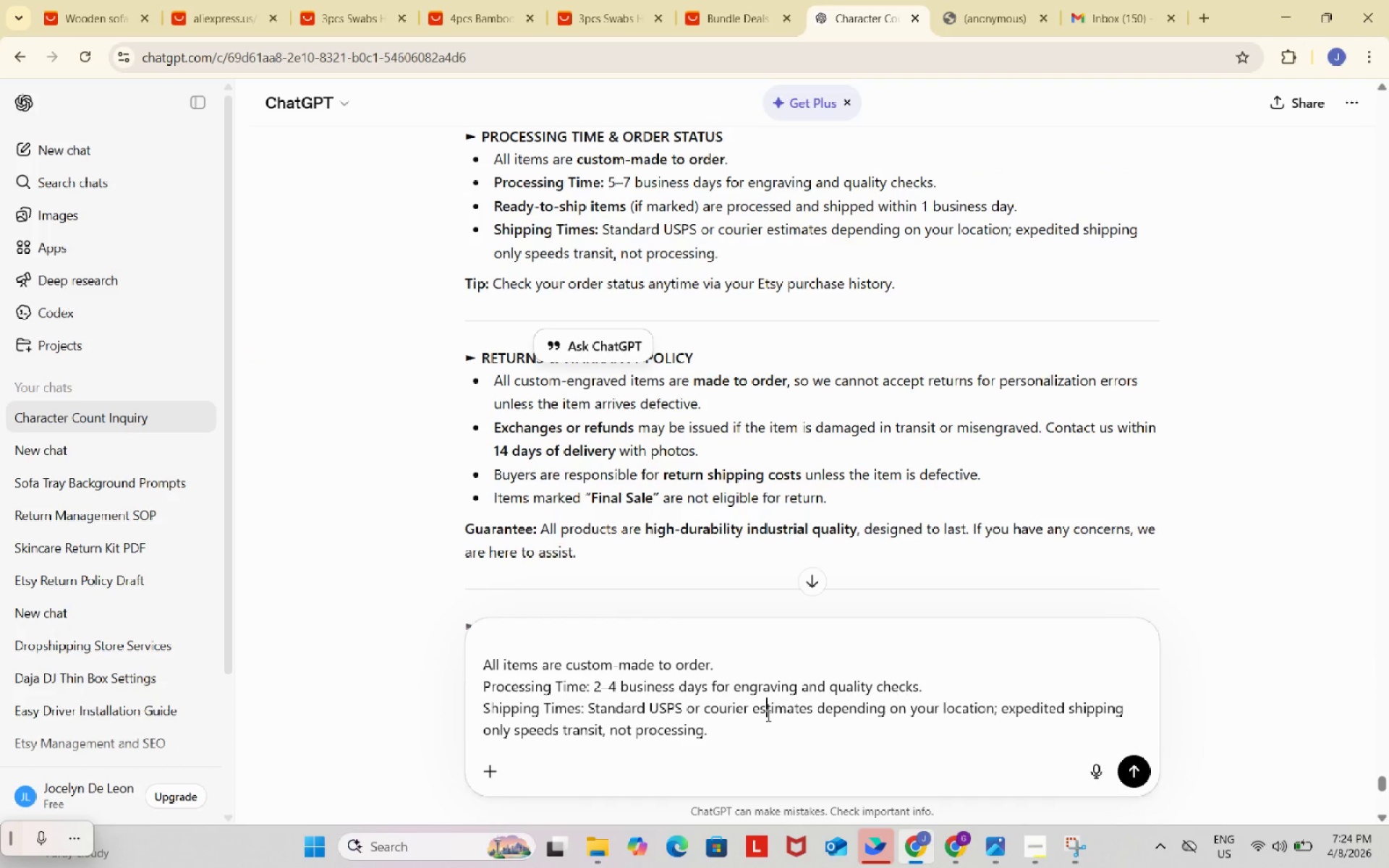 
key(Control+ControlLeft)
 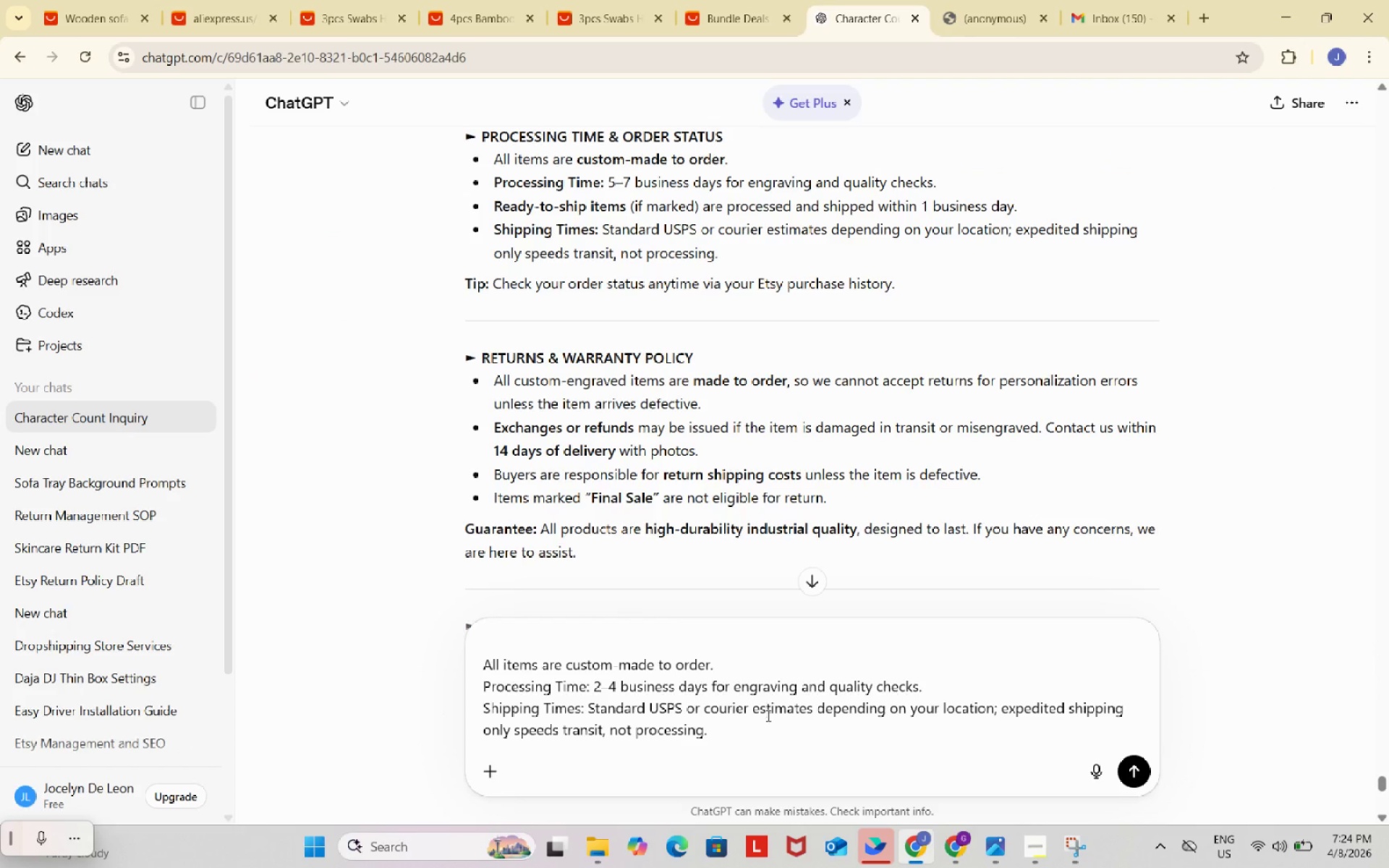 
key(Control+ControlLeft)
 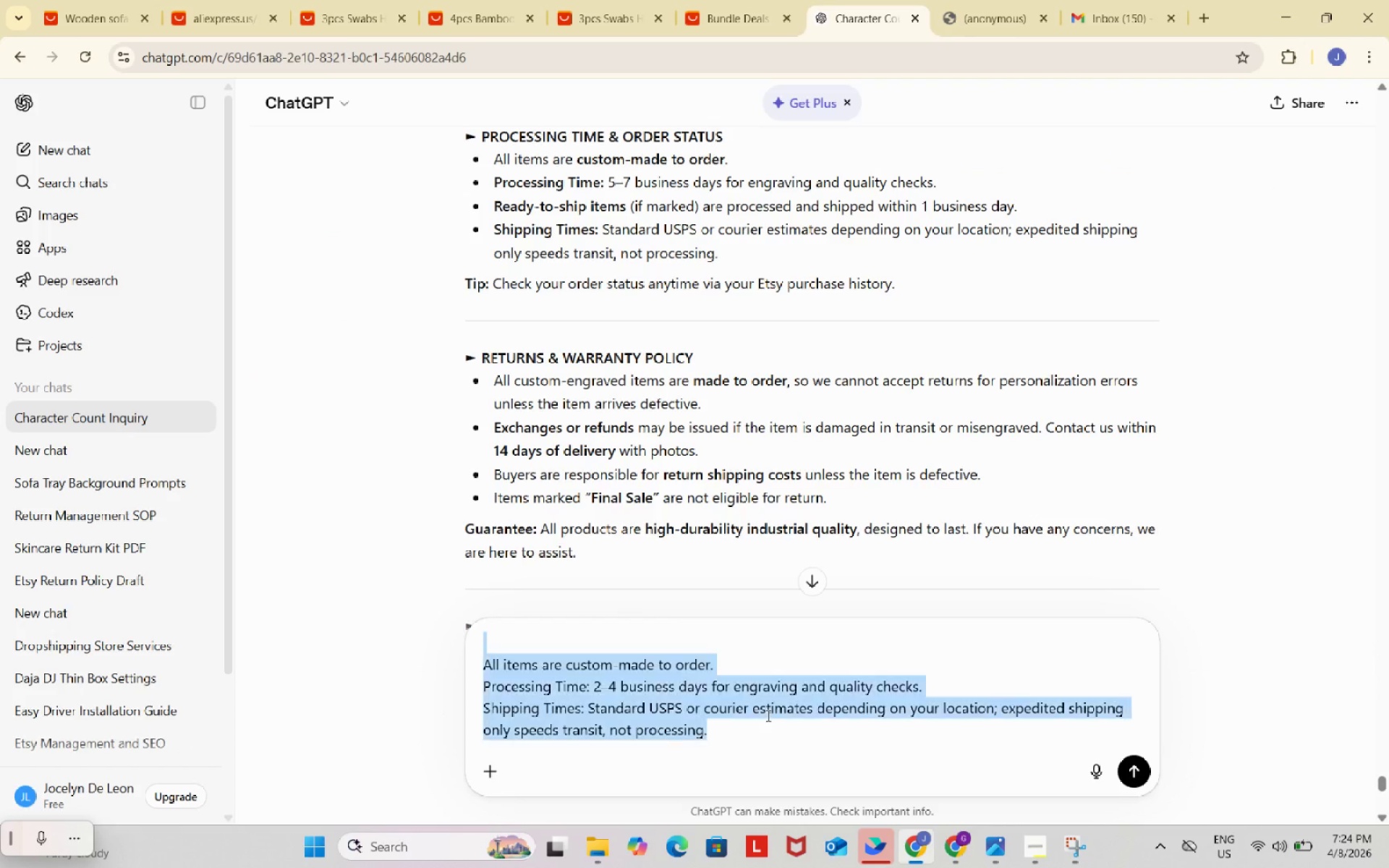 
key(Control+A)
 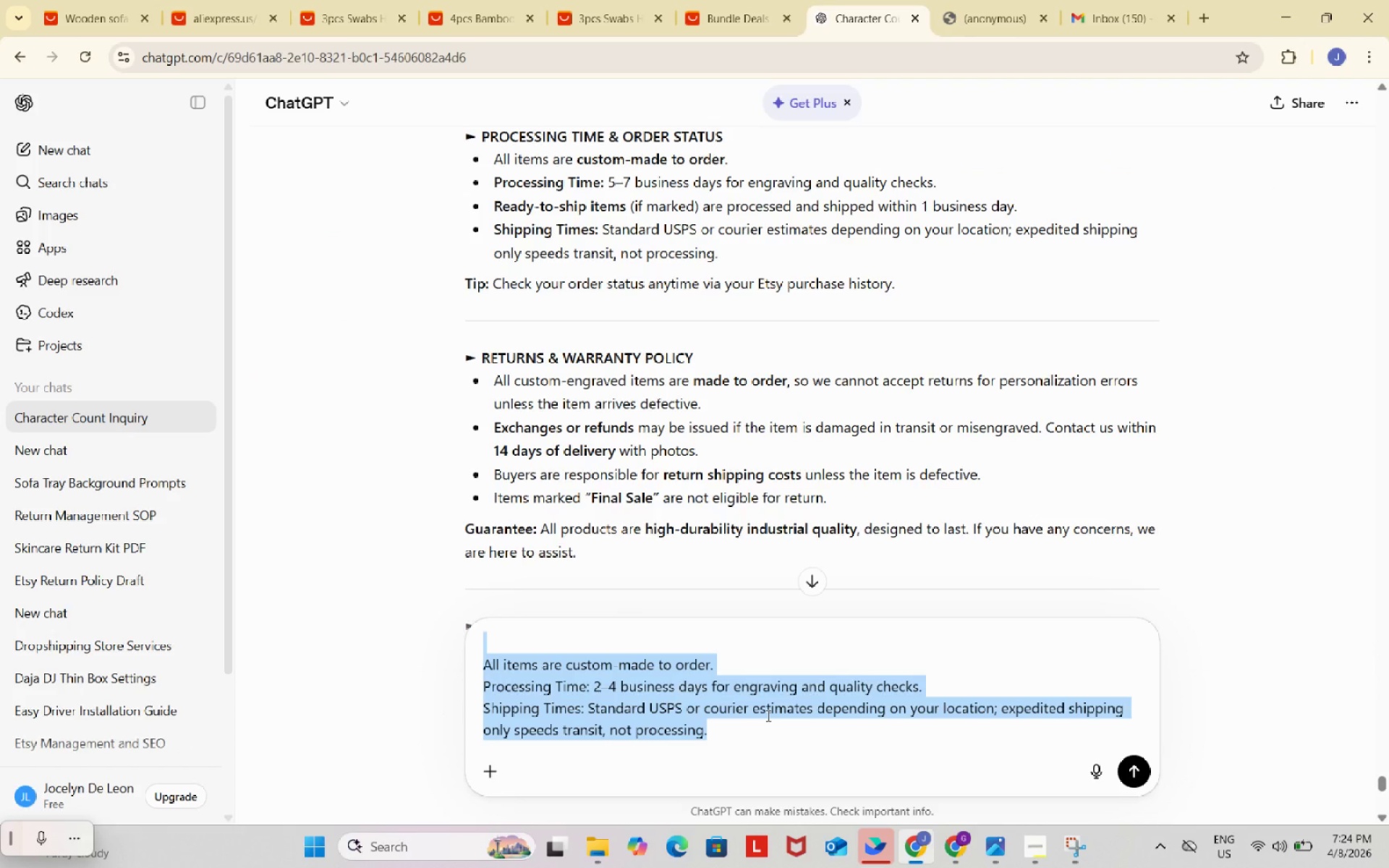 
key(Control+V)
 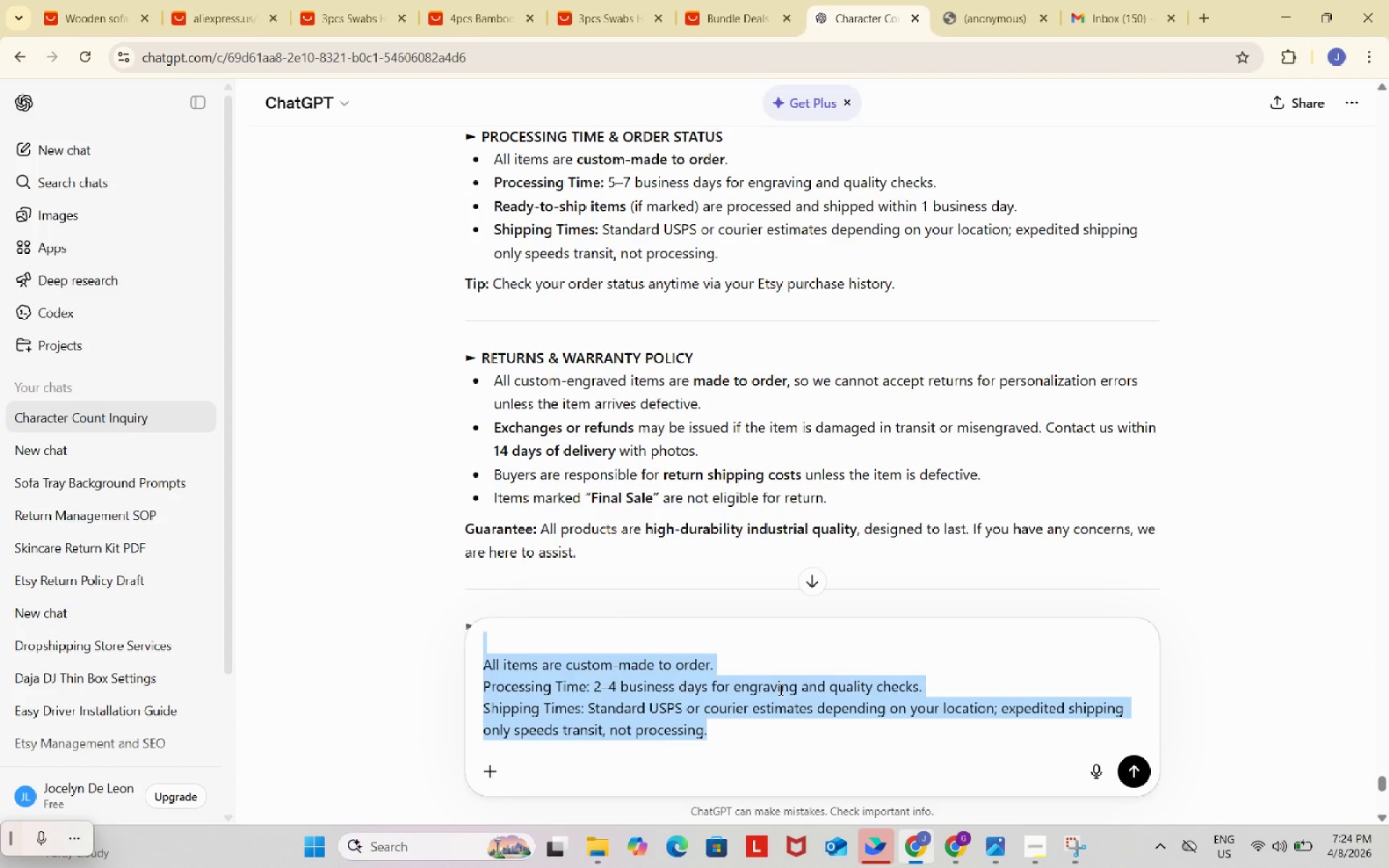 
left_click([840, 673])
 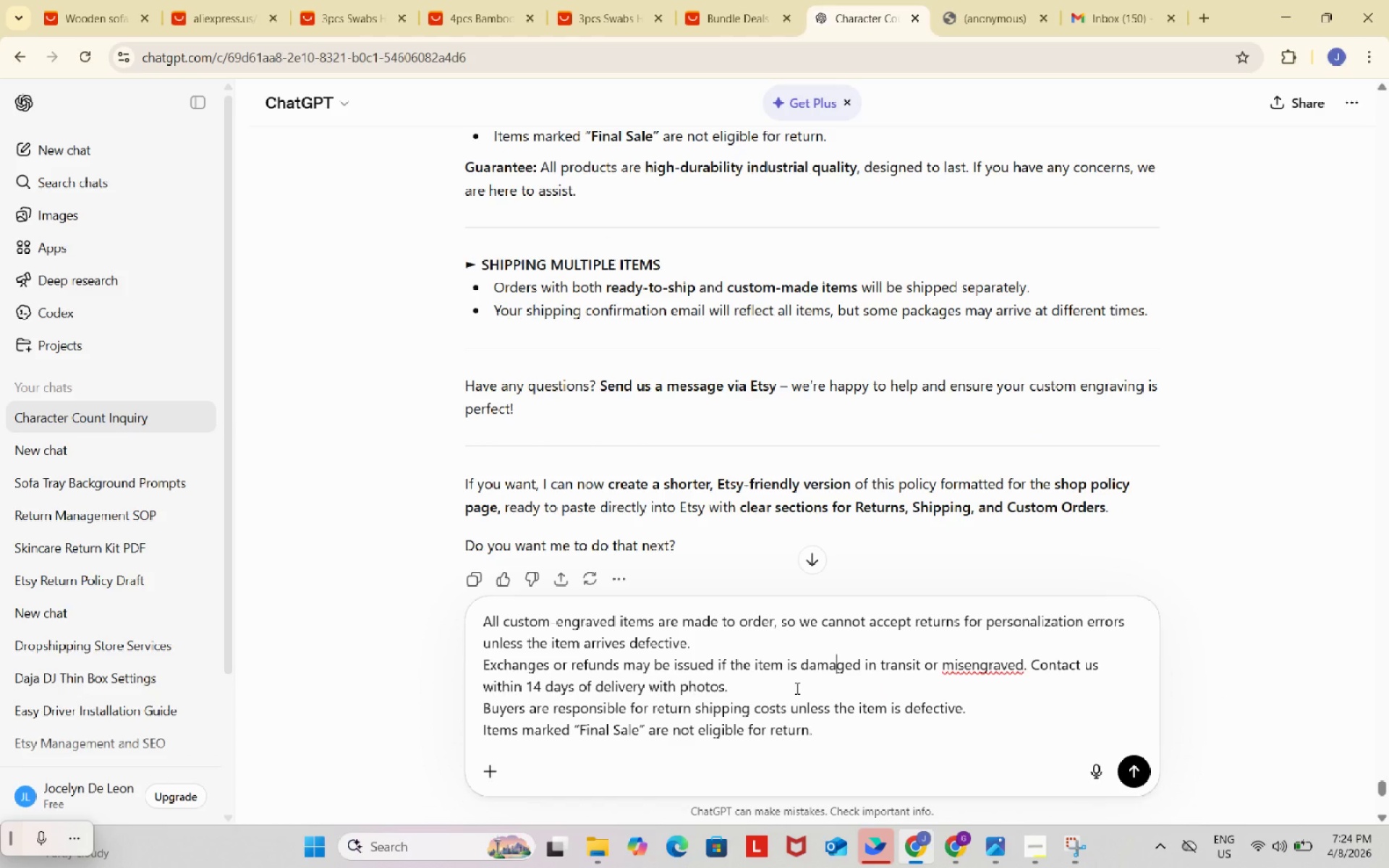 
scroll: coordinate [779, 689], scroll_direction: down, amount: 4.0
 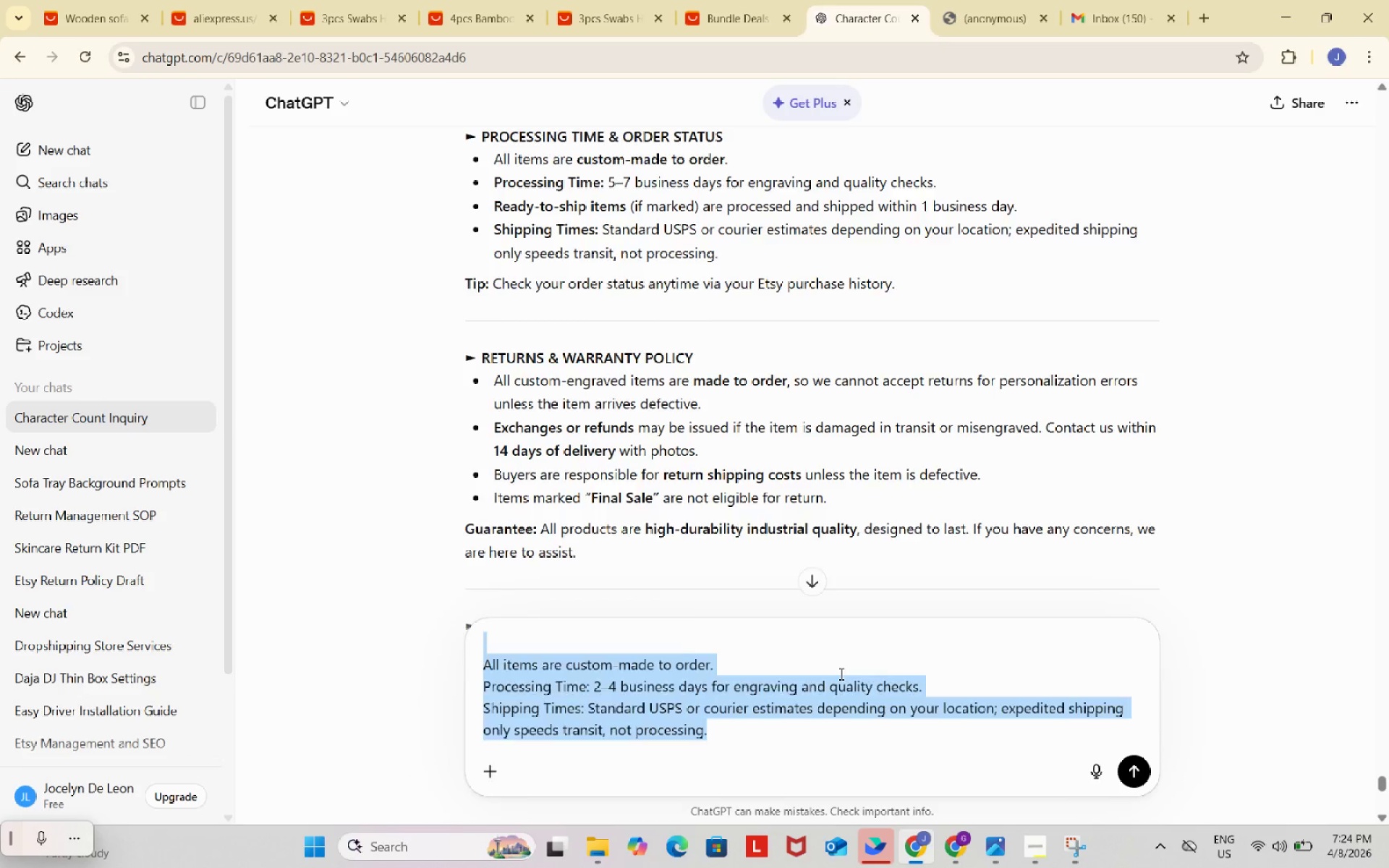 
wait(6.92)
 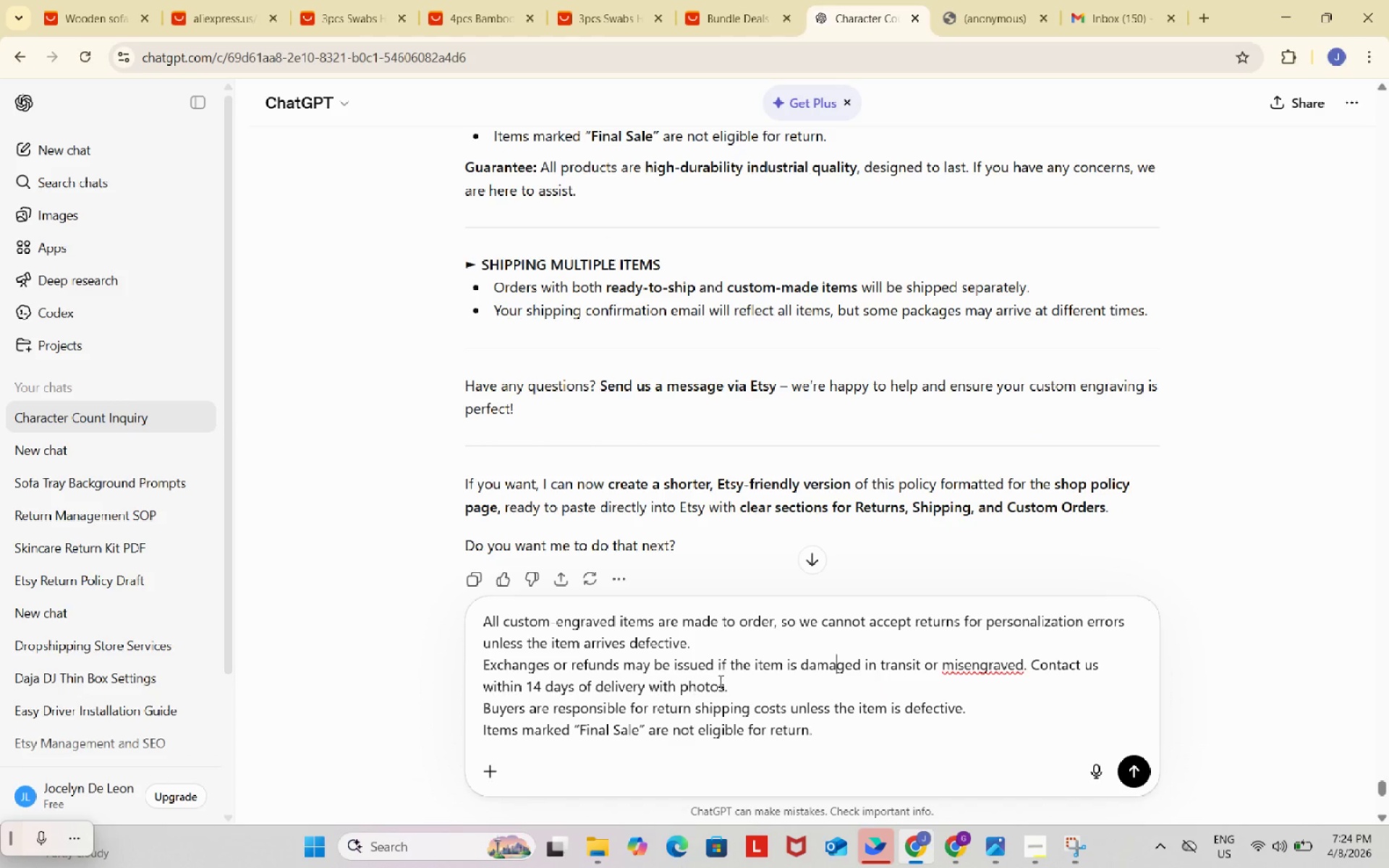 
key(Control+ControlLeft)
 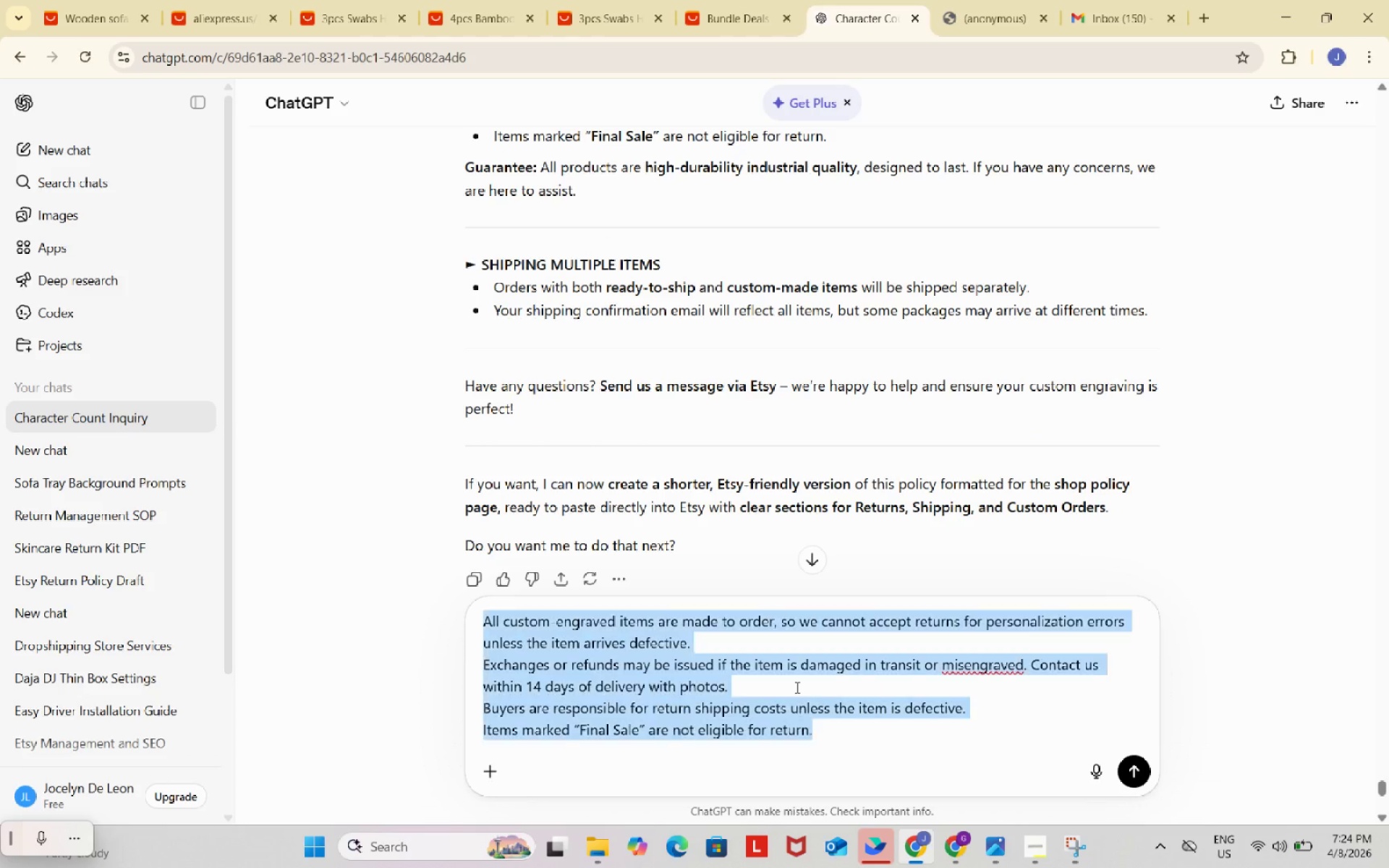 
key(Control+A)
 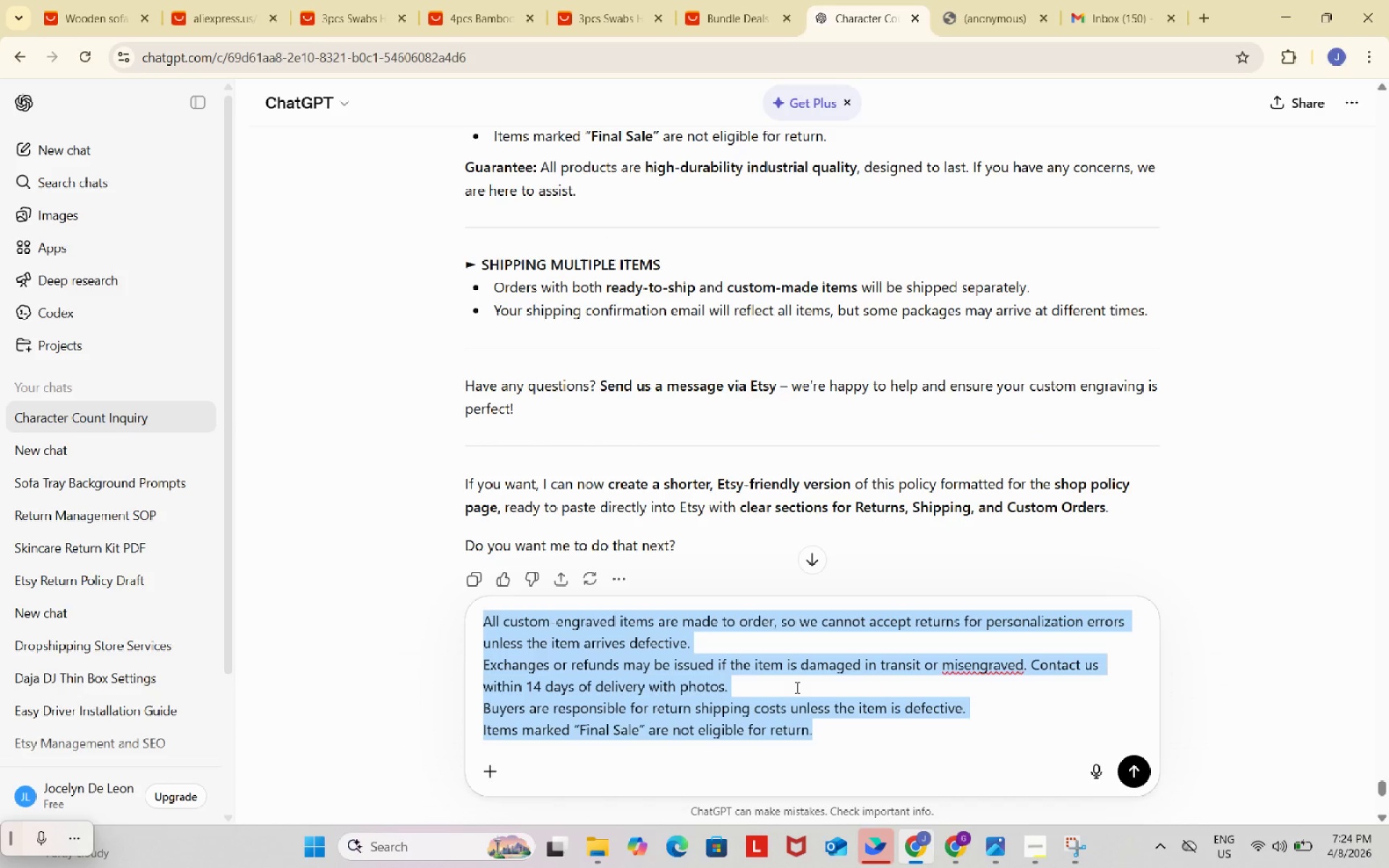 
key(Control+C)
 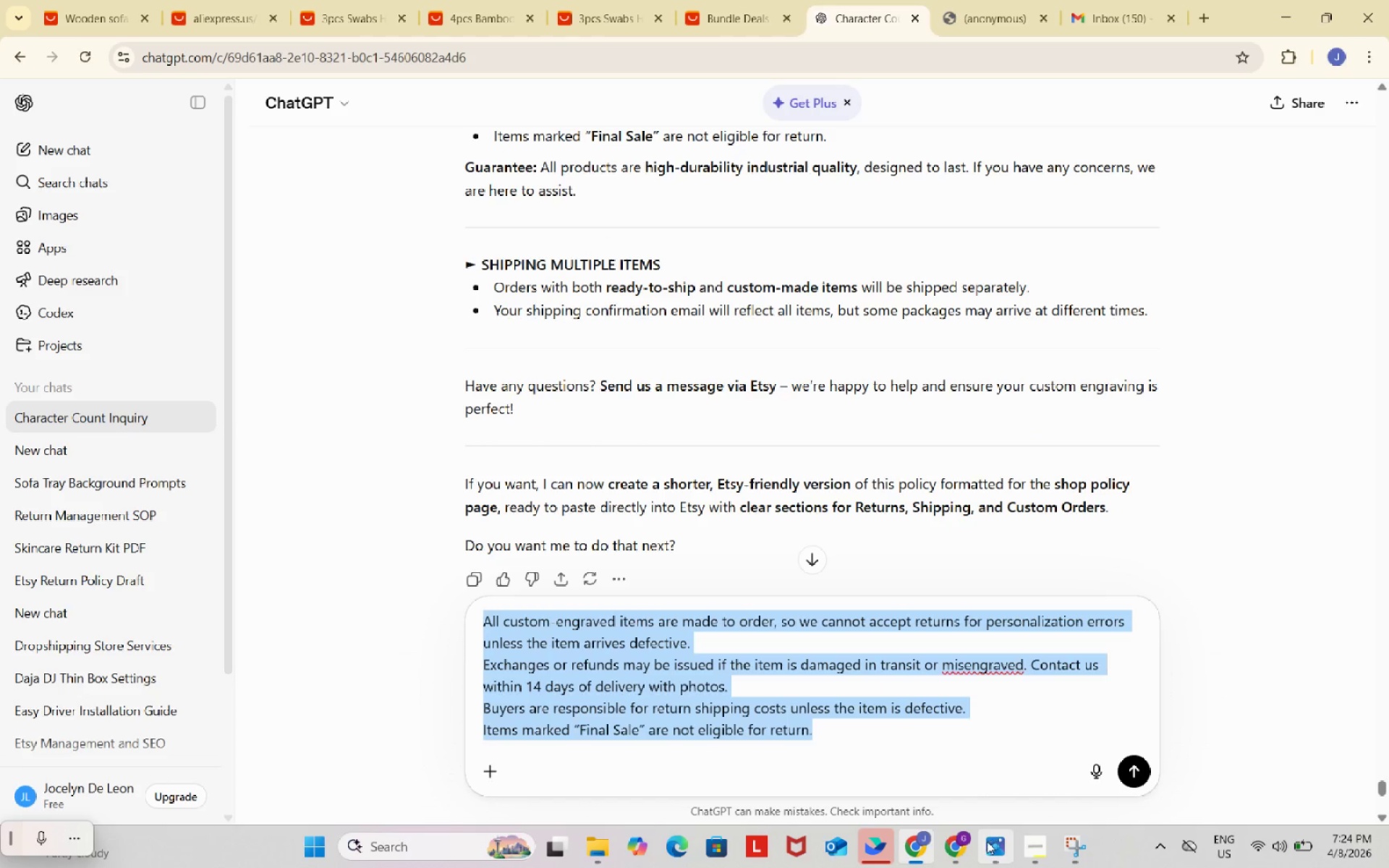 
left_click([959, 841])
 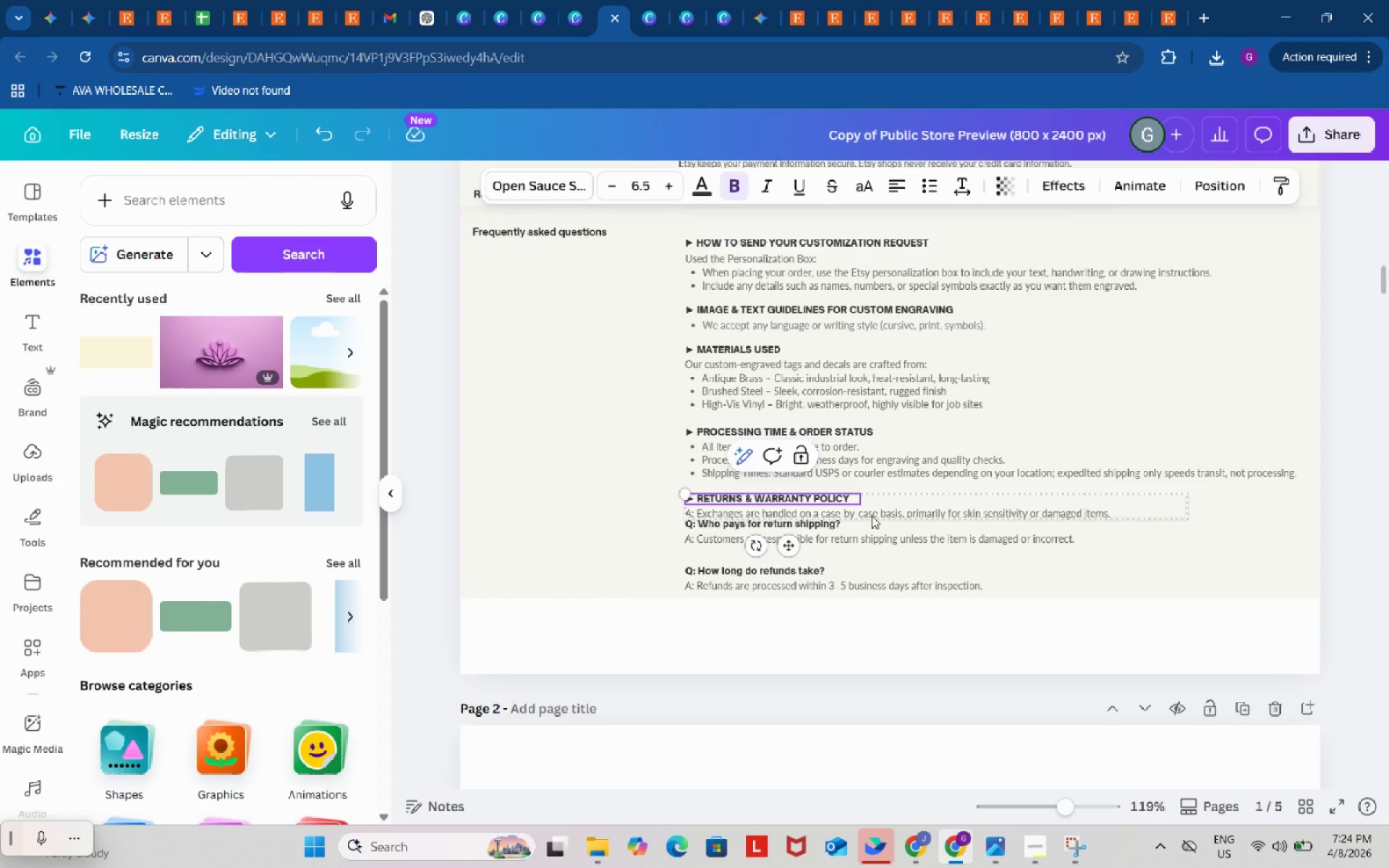 
left_click([877, 512])
 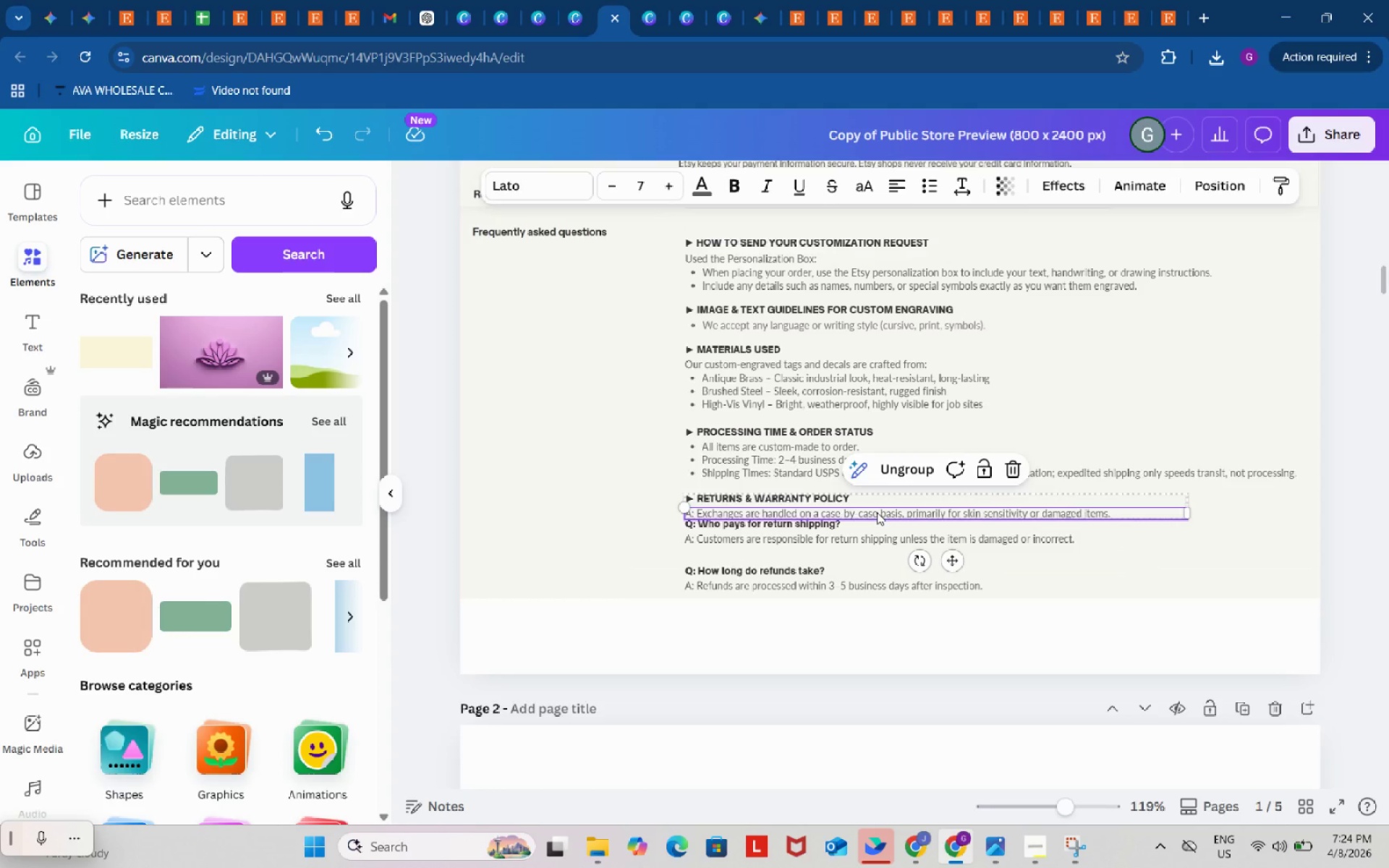 
double_click([877, 512])
 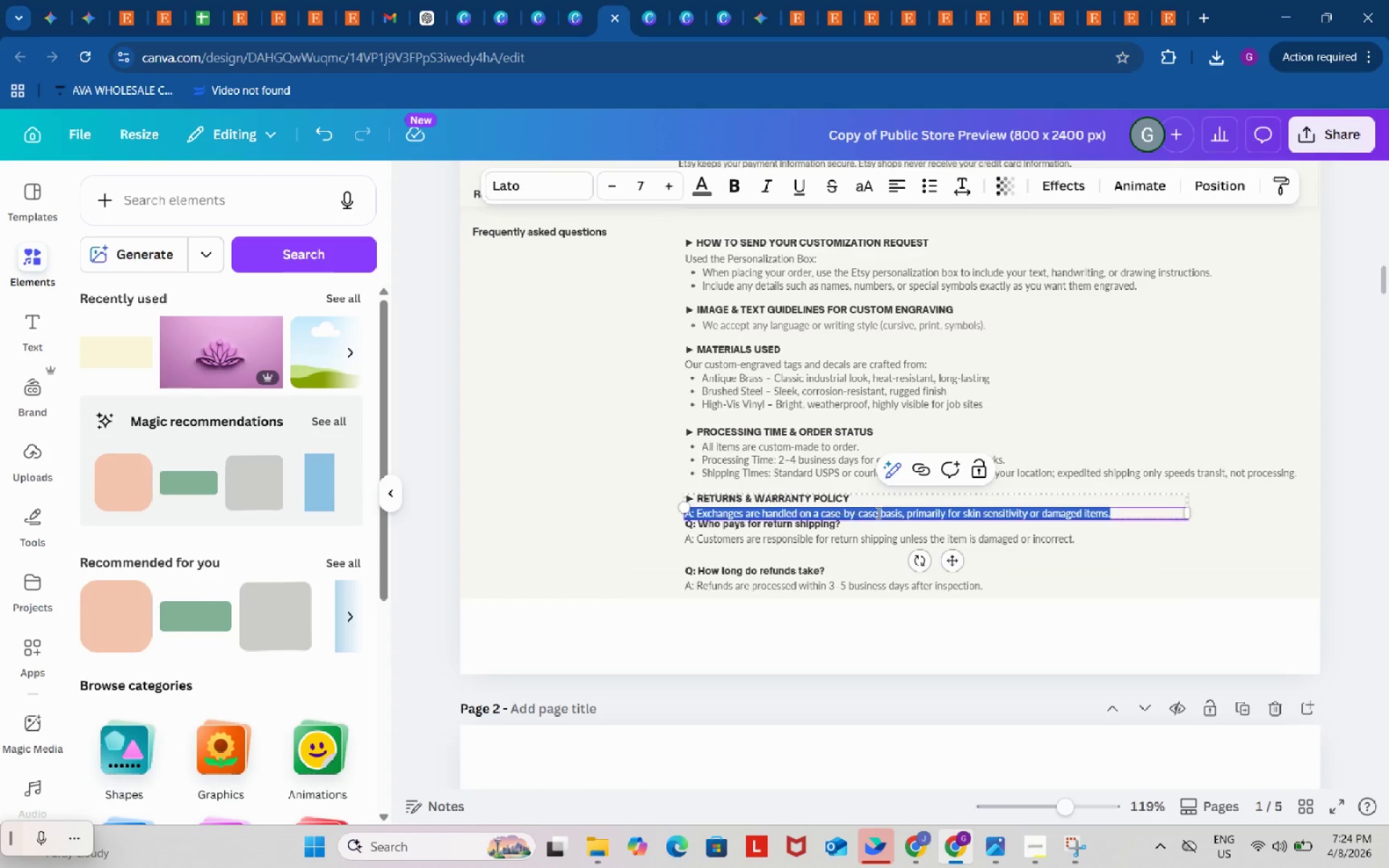 
key(Control+ControlLeft)
 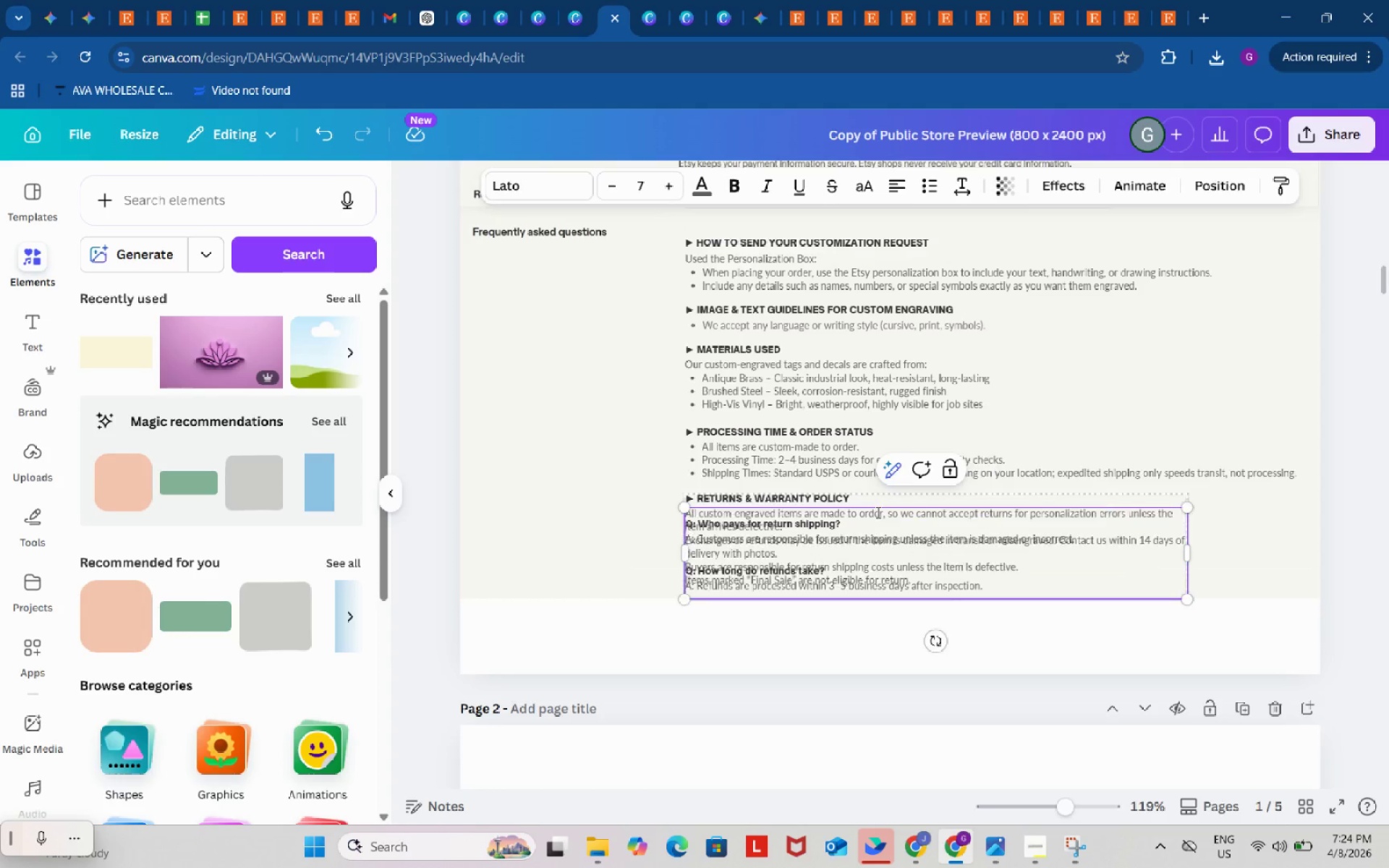 
triple_click([877, 512])
 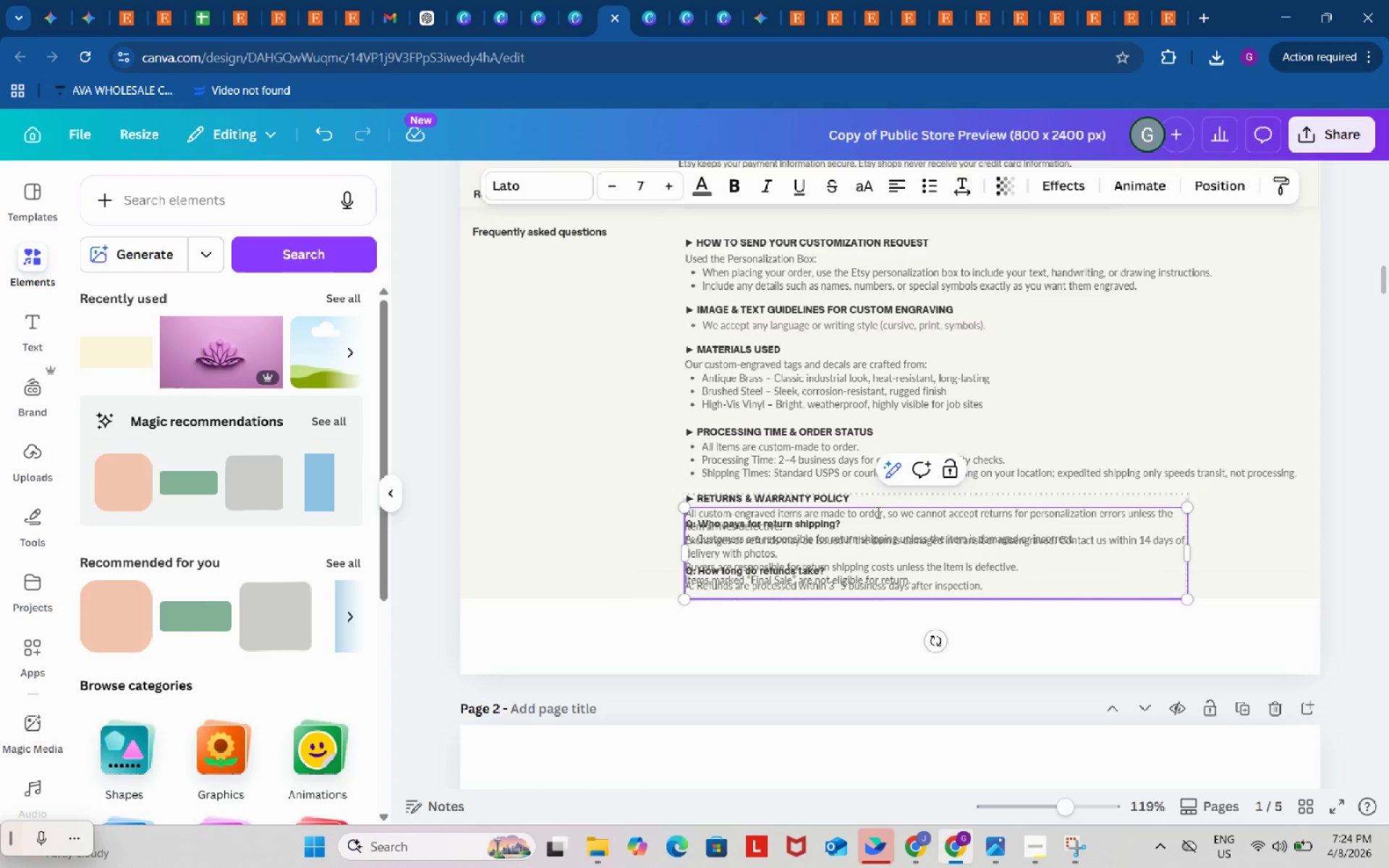 
key(Control+V)
 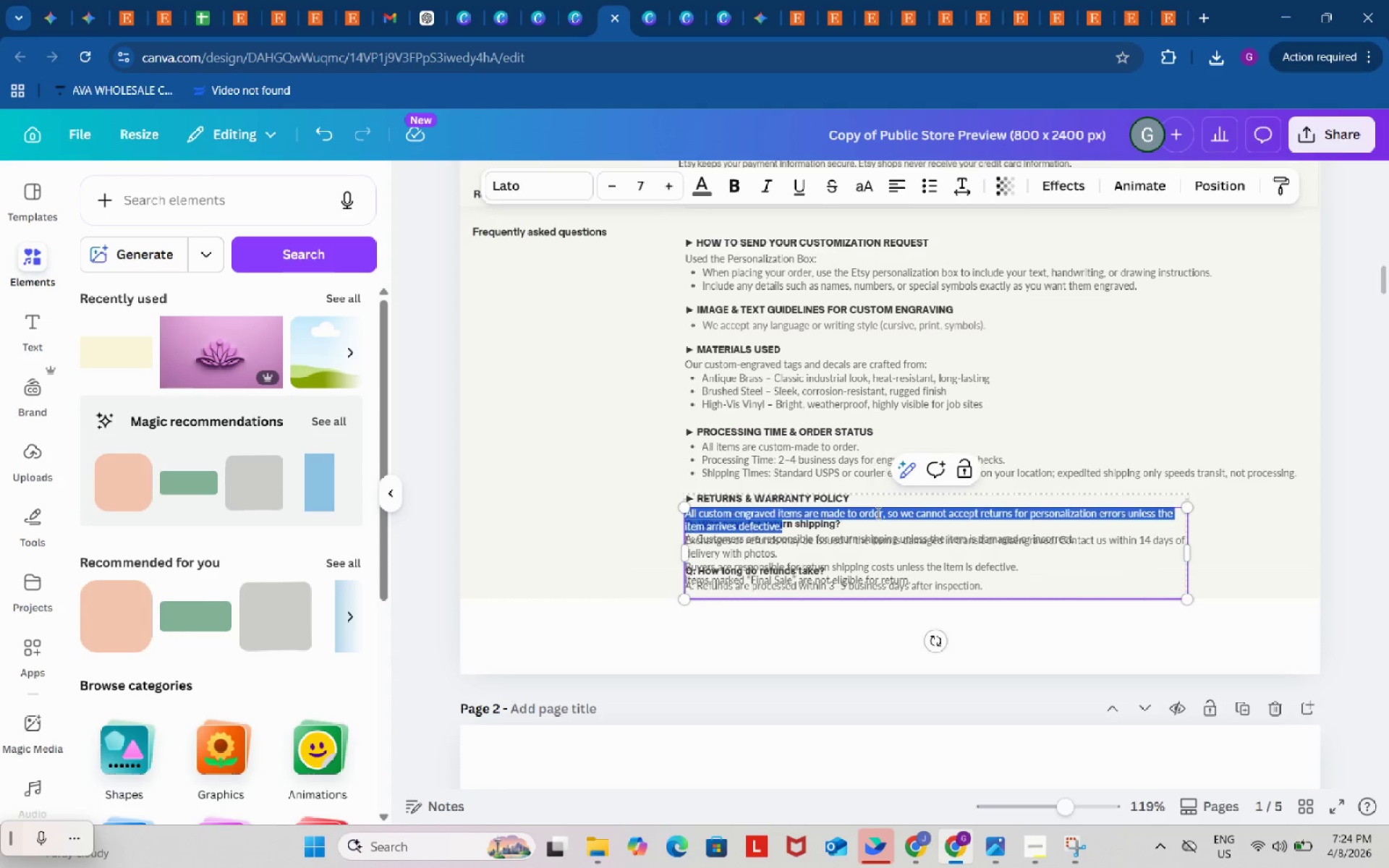 
triple_click([877, 512])
 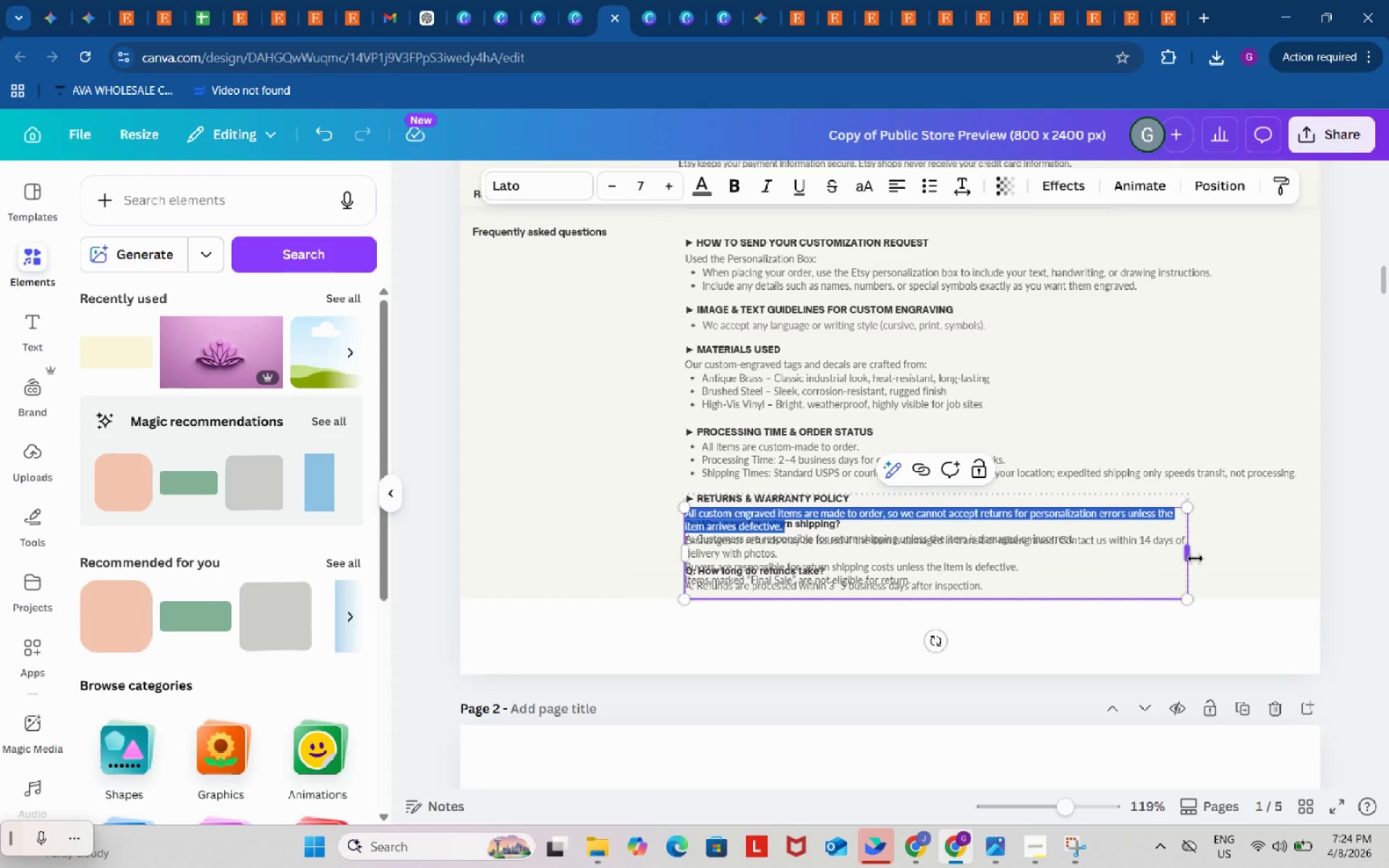 
left_click_drag(start_coordinate=[1186, 556], to_coordinate=[1275, 553])
 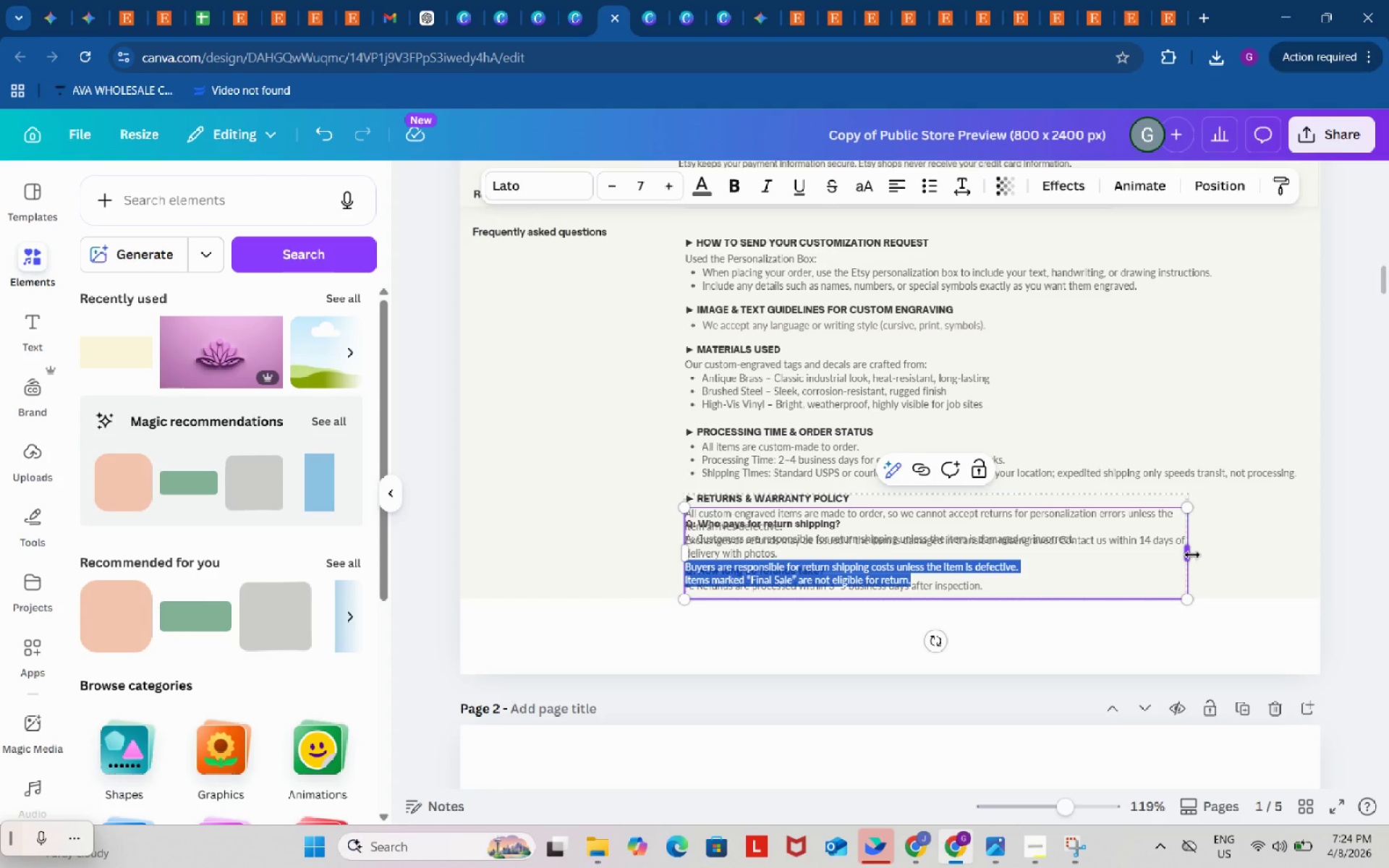 
left_click_drag(start_coordinate=[1192, 555], to_coordinate=[1317, 553])
 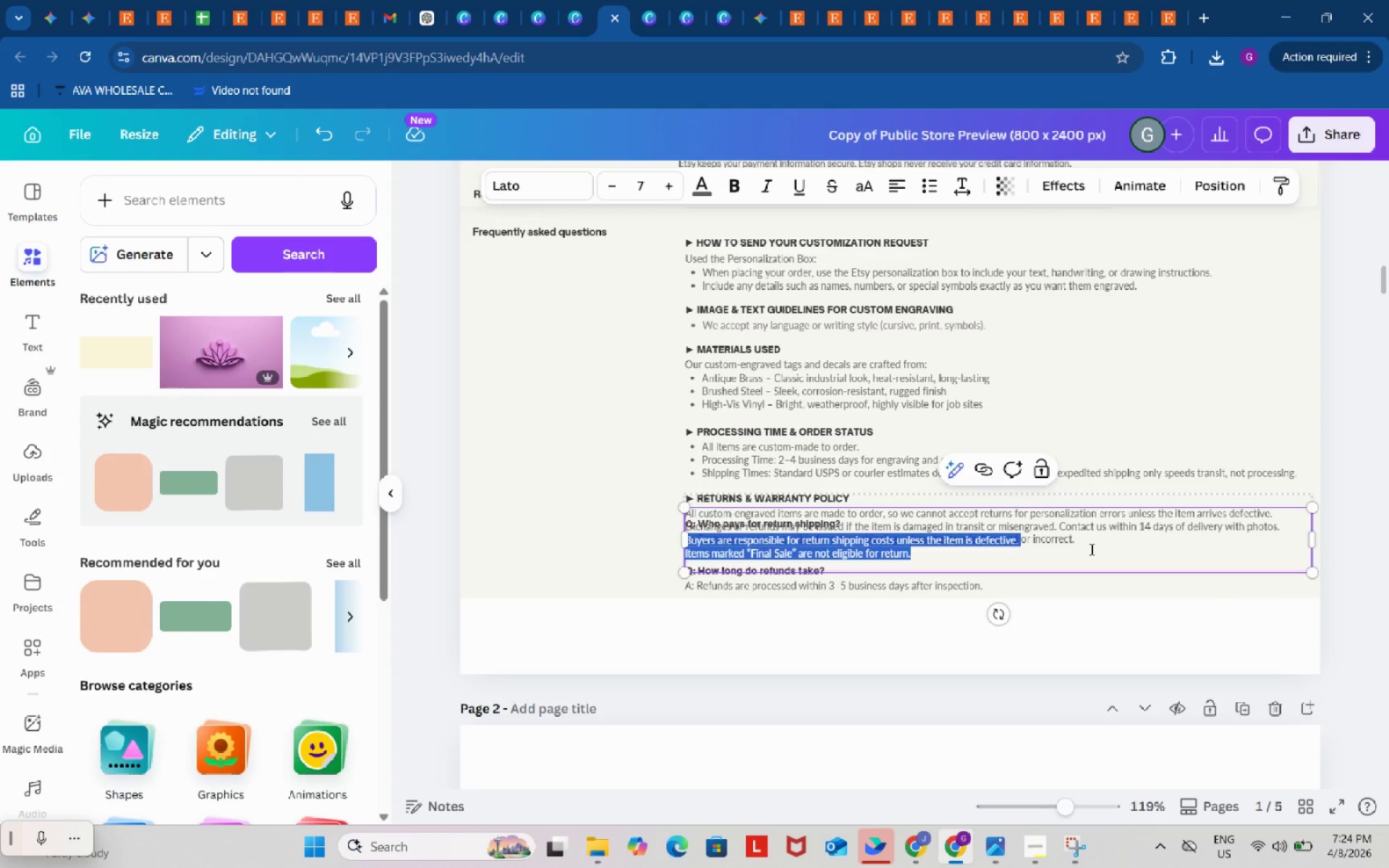 
left_click([1090, 549])
 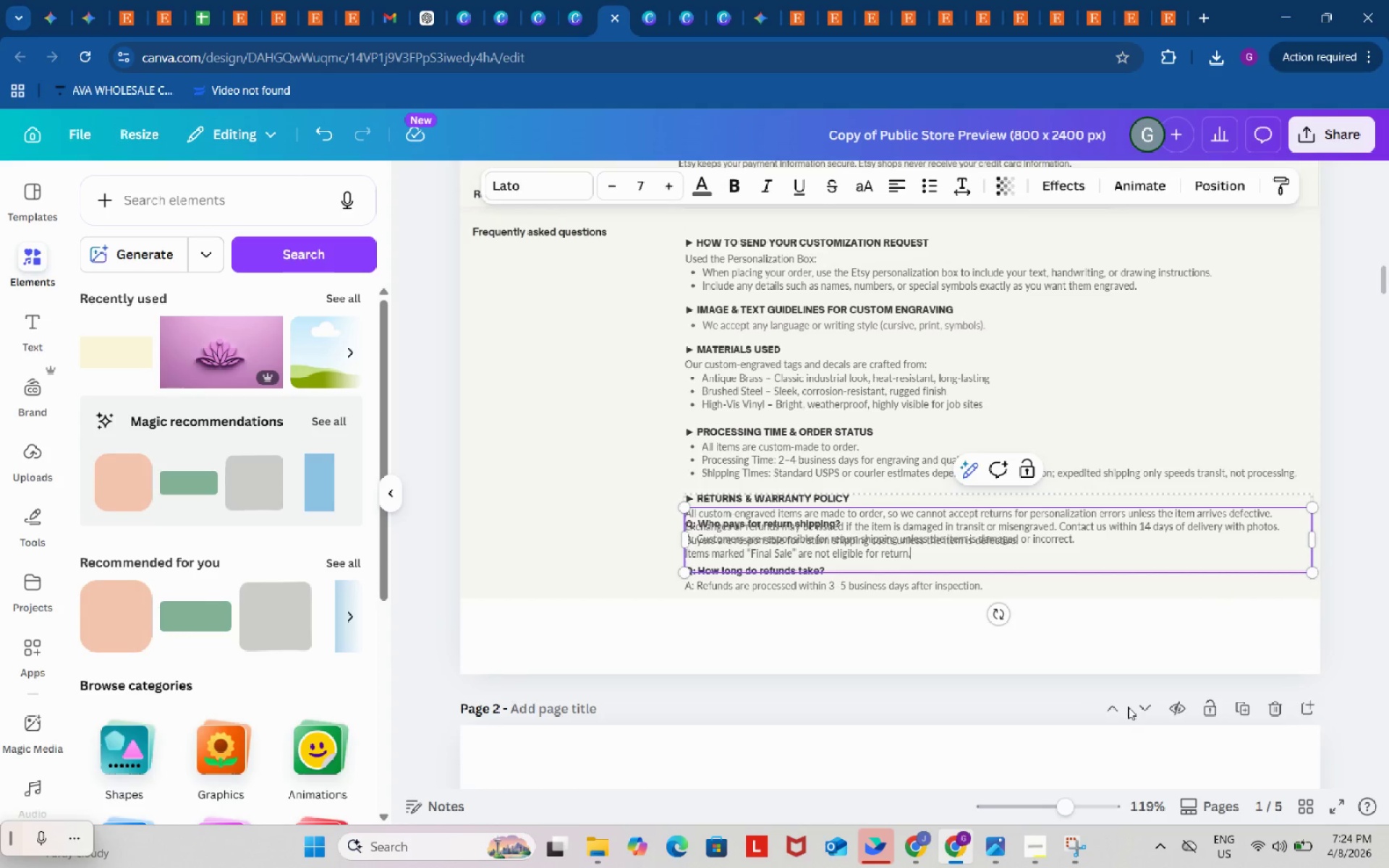 
left_click([1128, 707])
 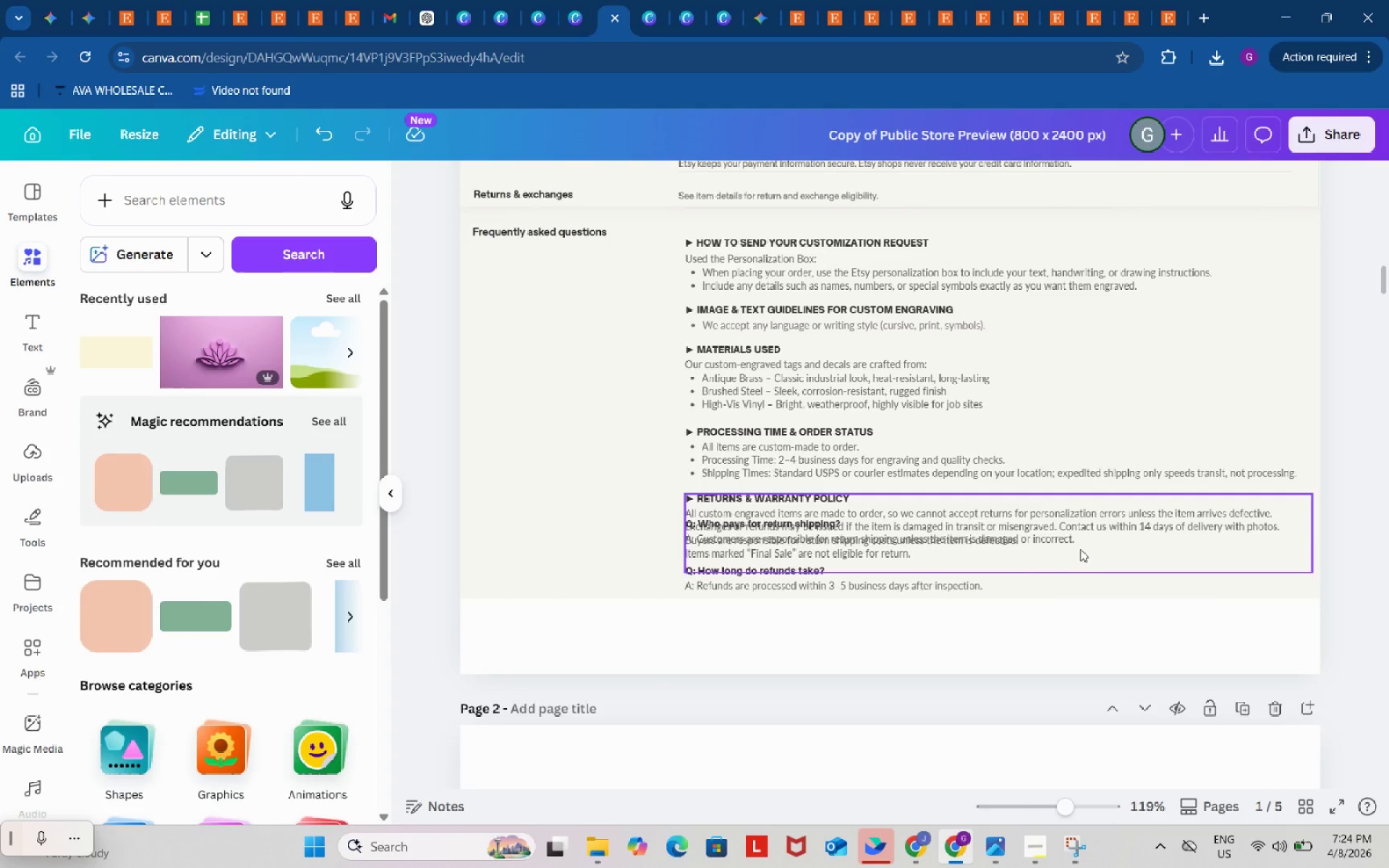 
left_click_drag(start_coordinate=[1079, 548], to_coordinate=[1238, 446])
 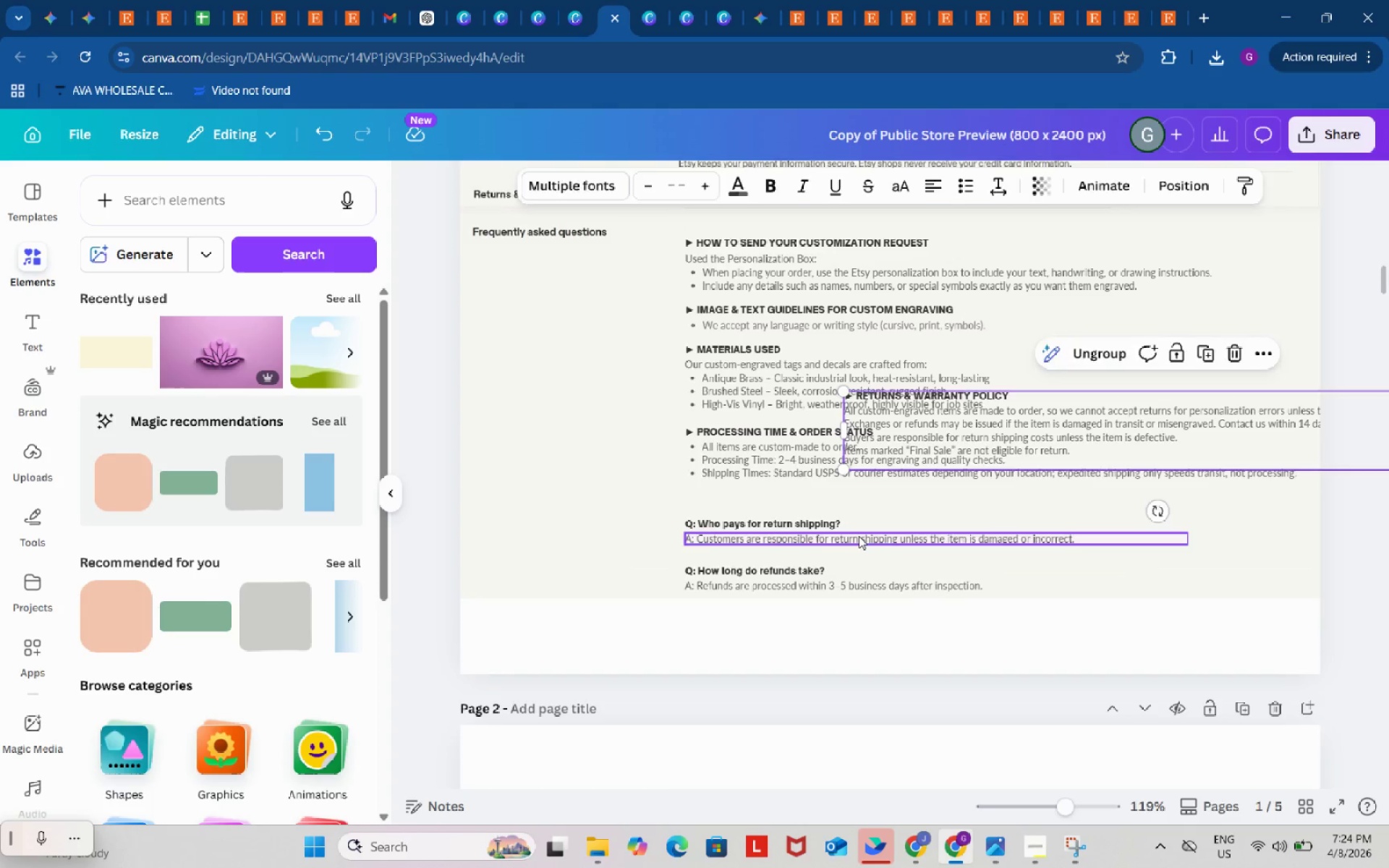 
left_click([859, 536])
 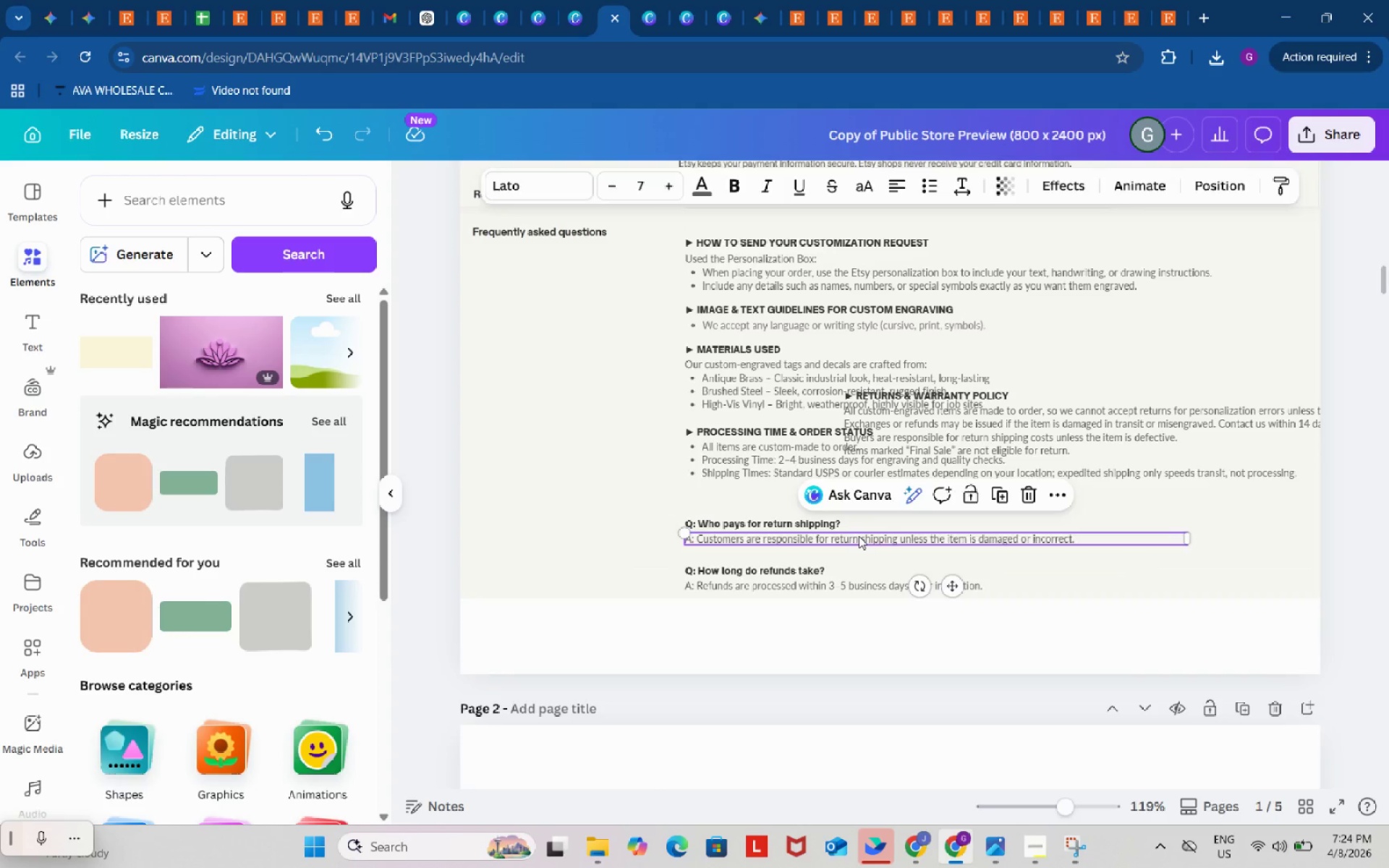 
key(Backspace)
 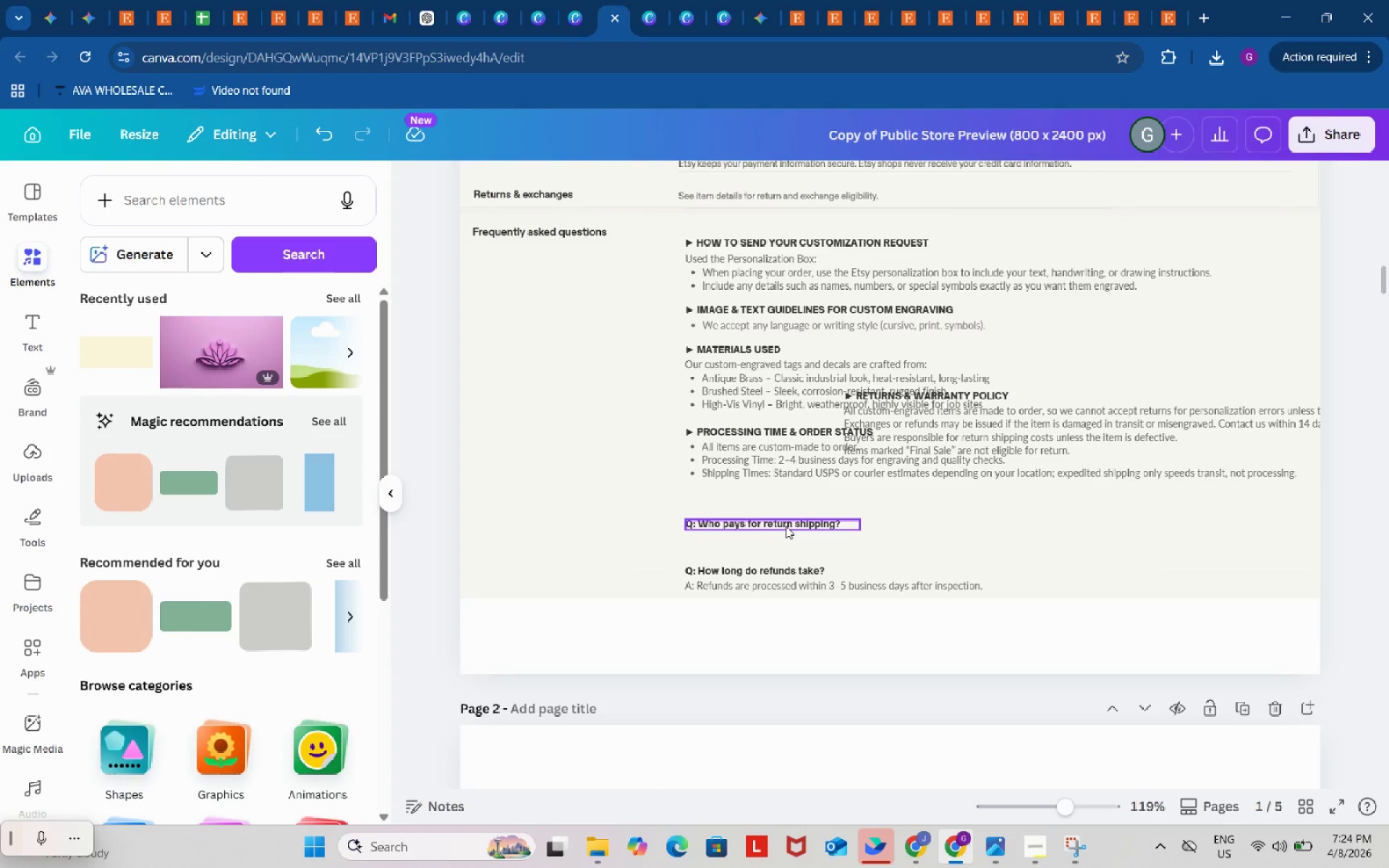 
left_click([786, 525])
 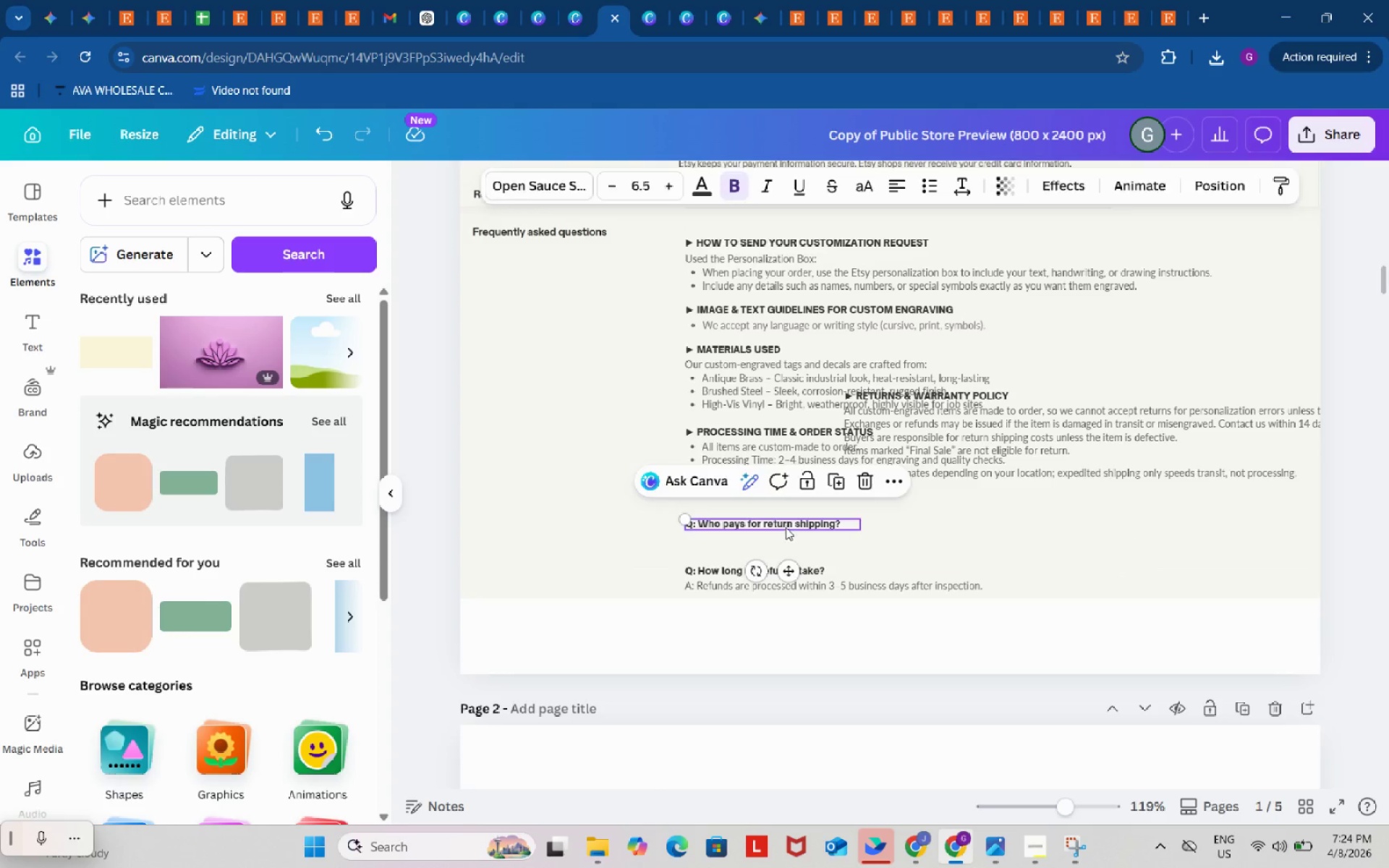 
key(Backspace)
 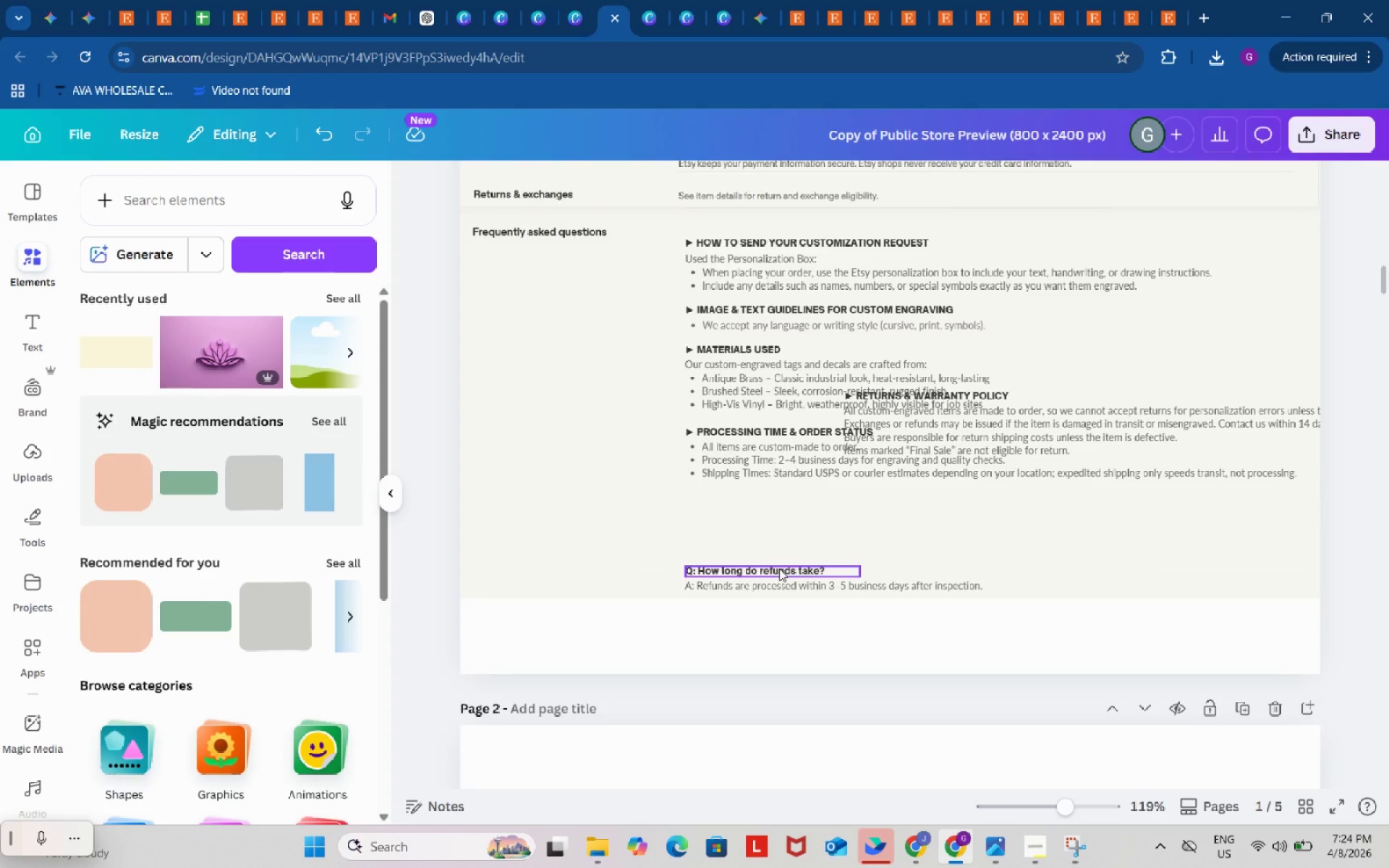 
left_click([779, 569])
 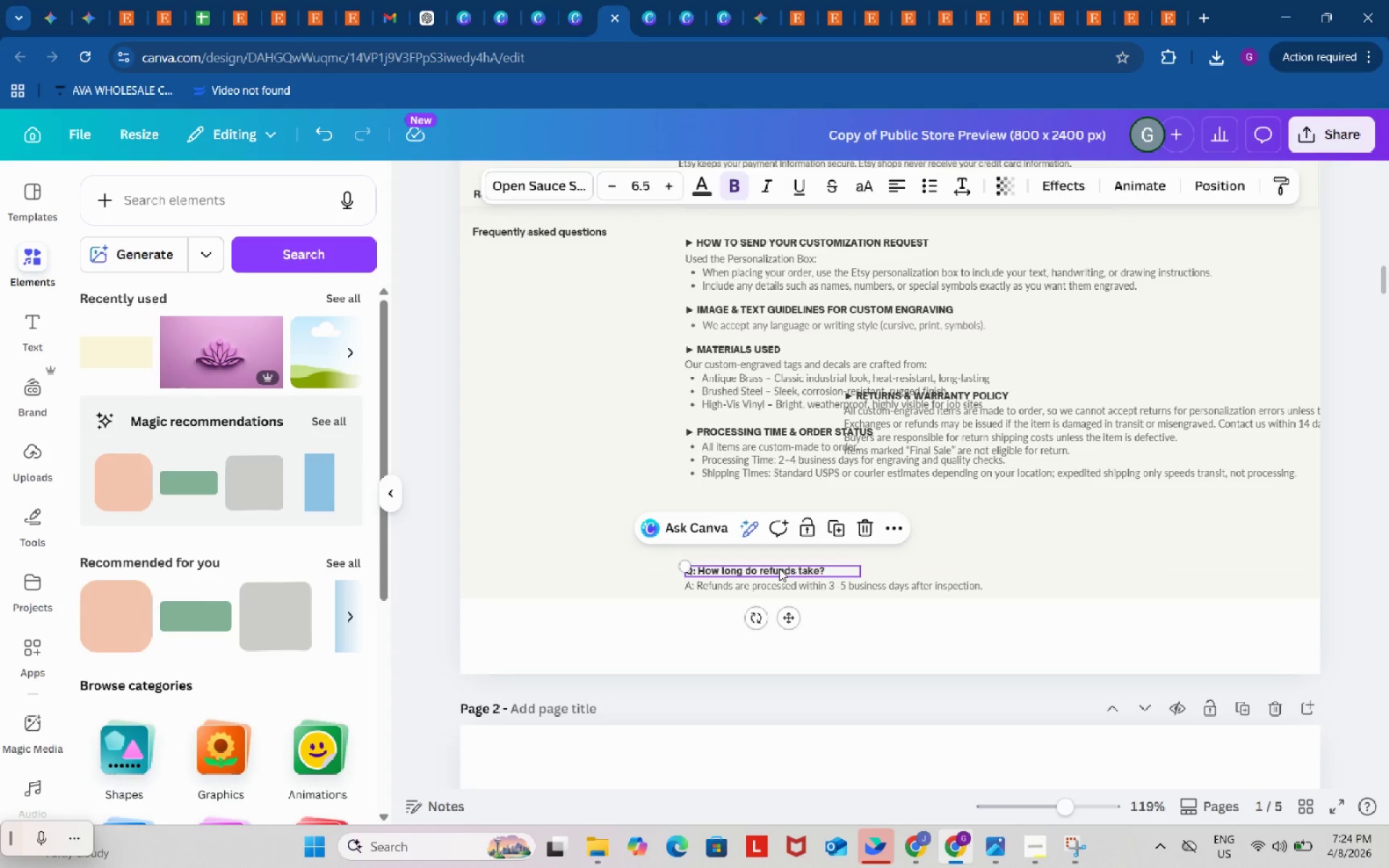 
key(Backspace)
 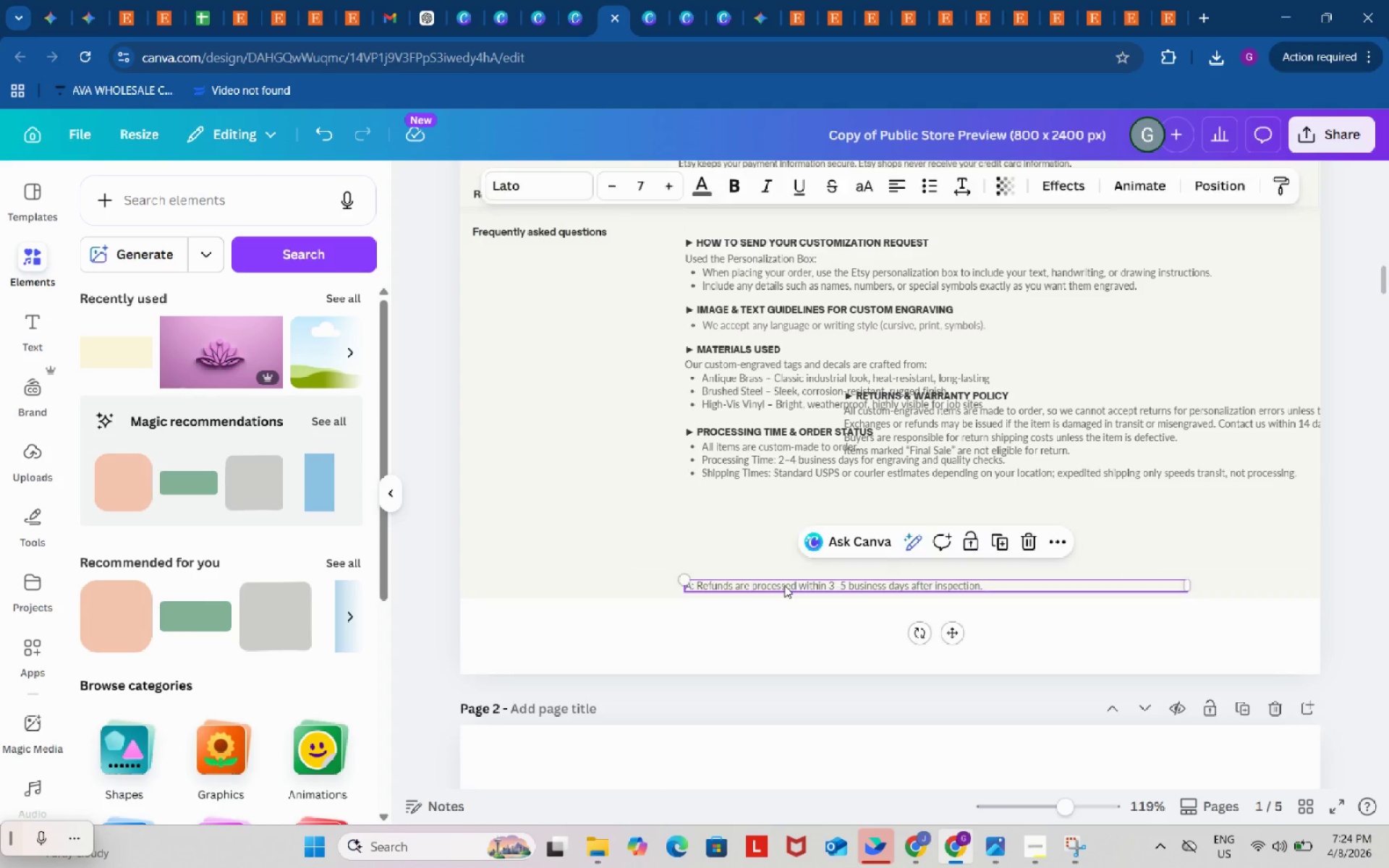 
left_click([784, 585])
 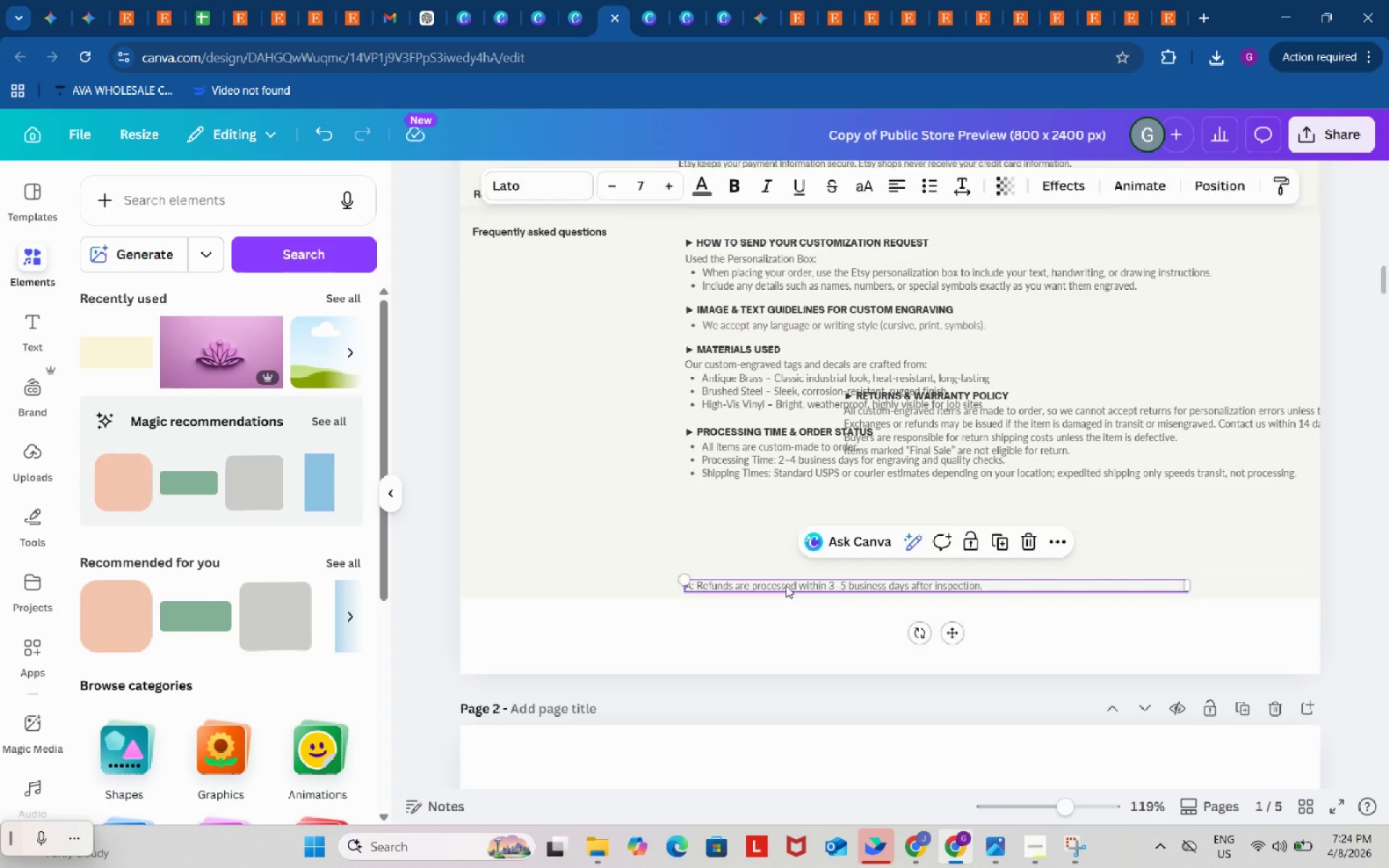 
key(Backspace)
 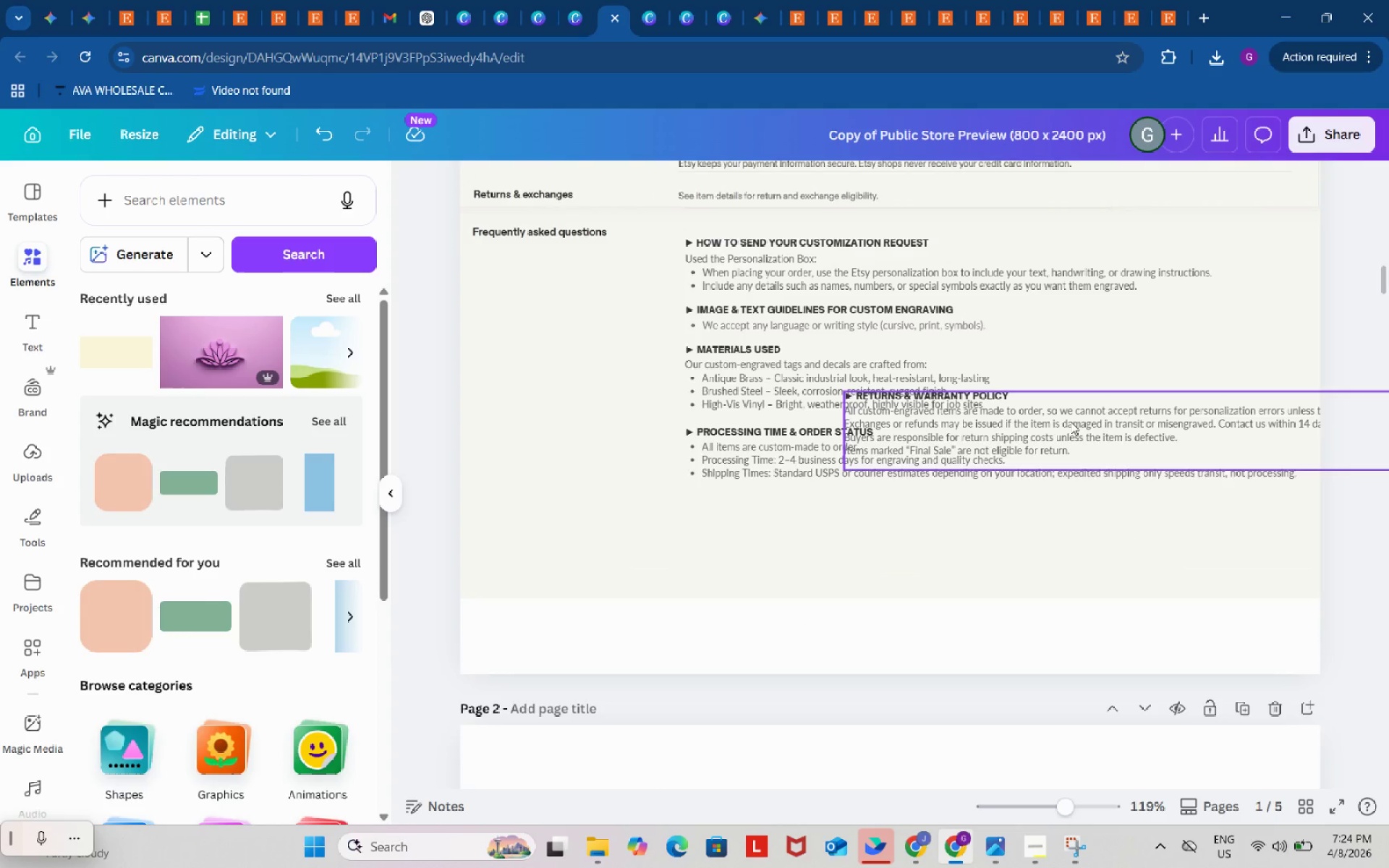 
left_click_drag(start_coordinate=[1071, 422], to_coordinate=[914, 524])
 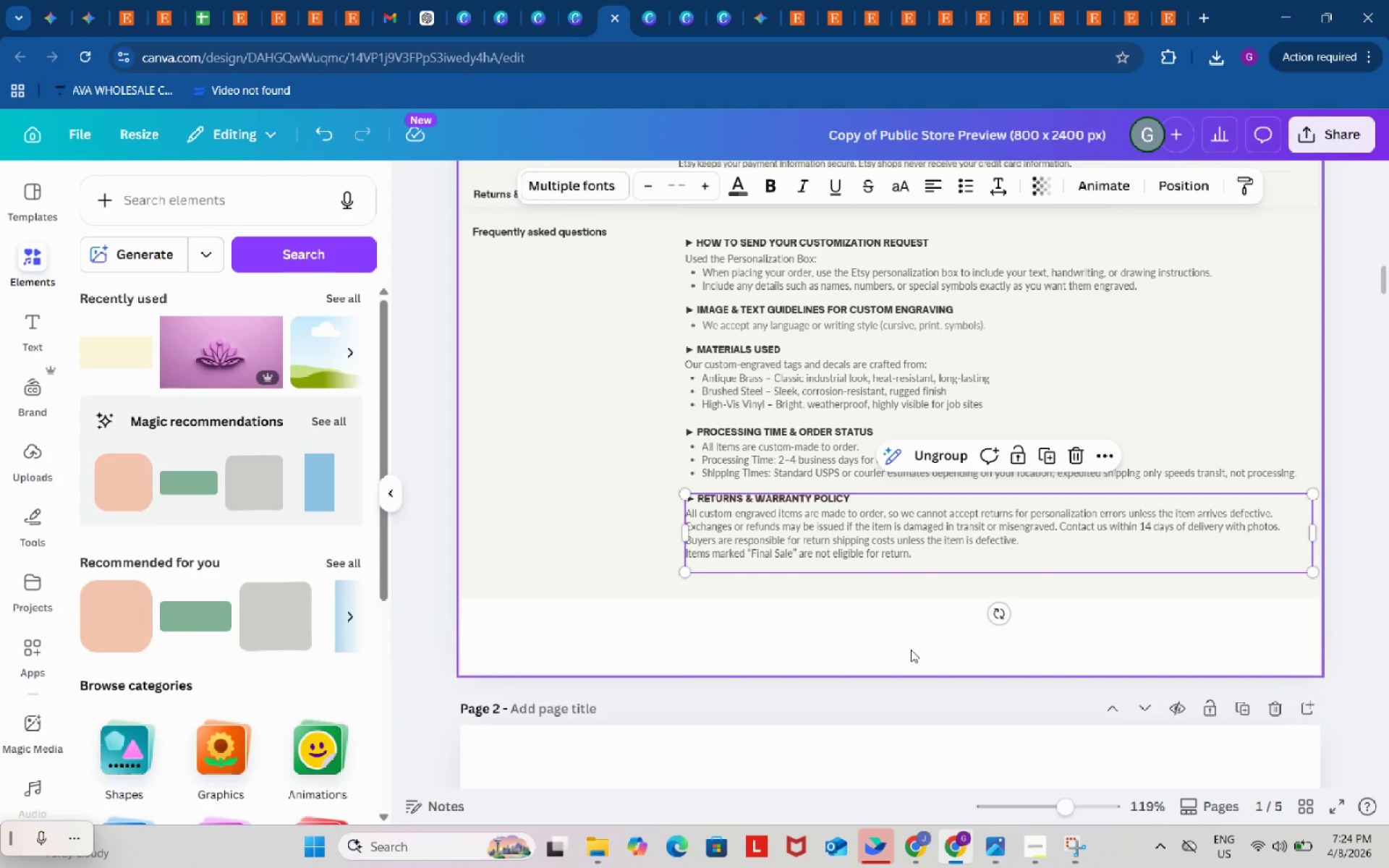 
left_click([911, 650])
 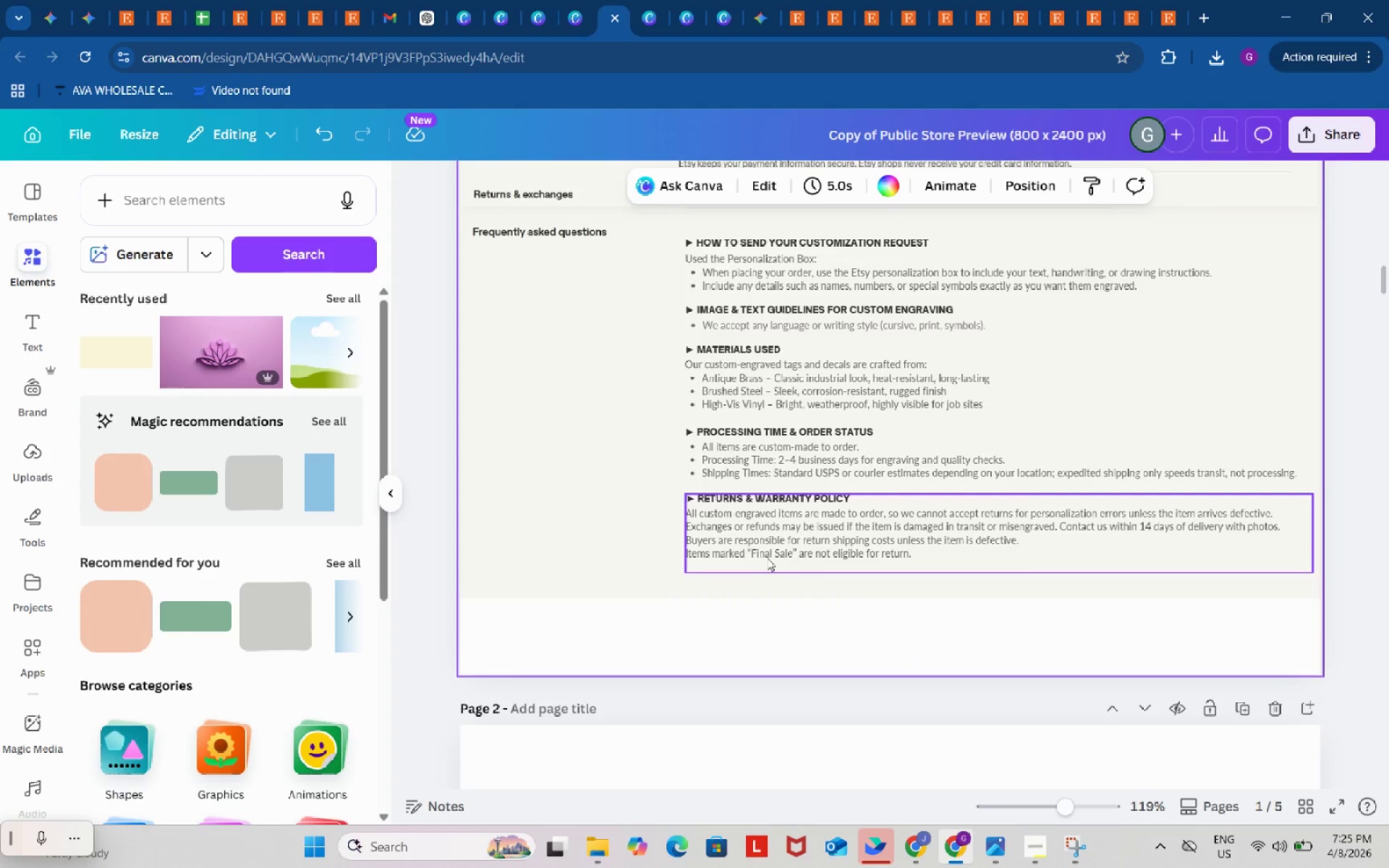 
double_click([765, 539])
 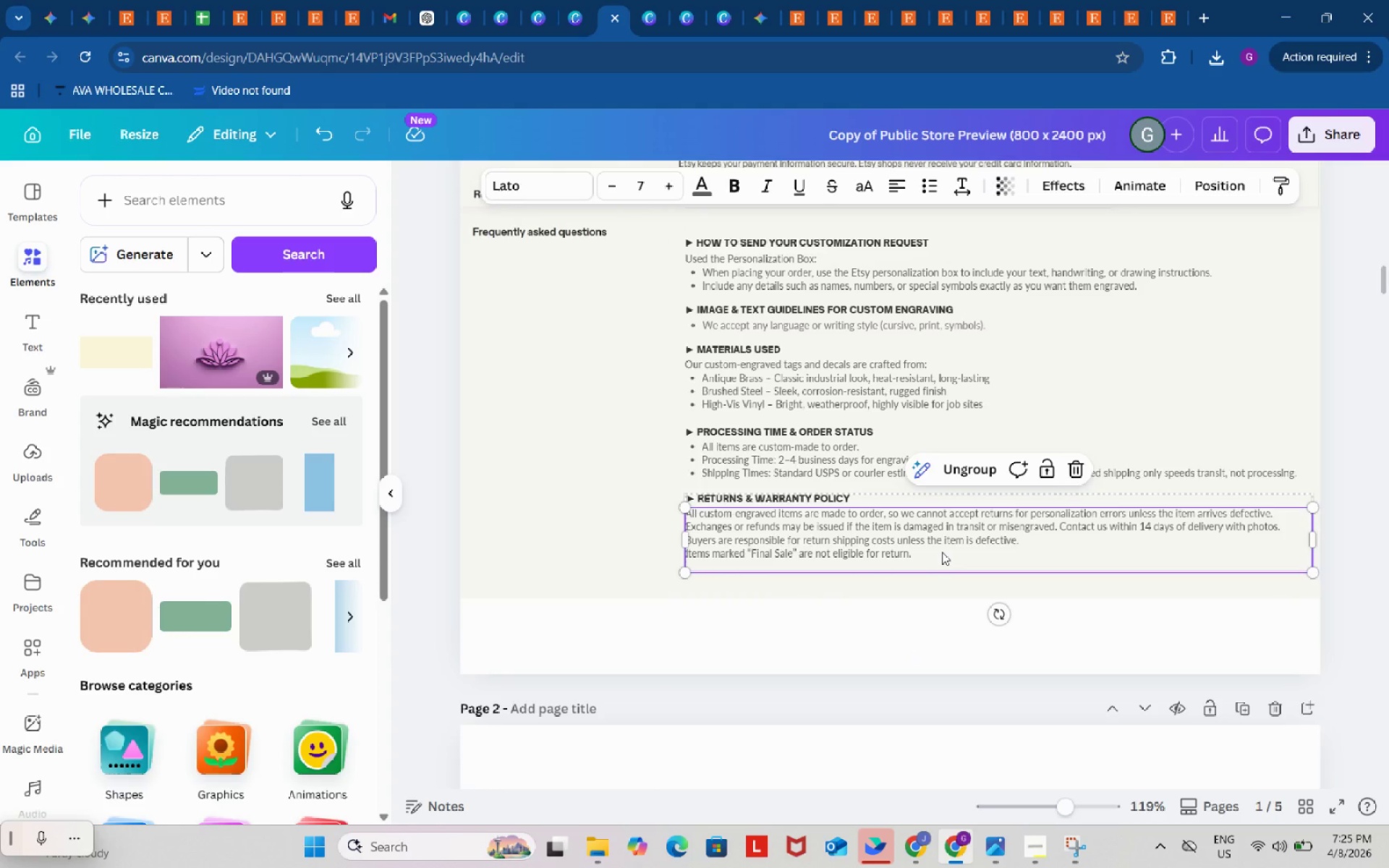 
key(Control+ControlLeft)
 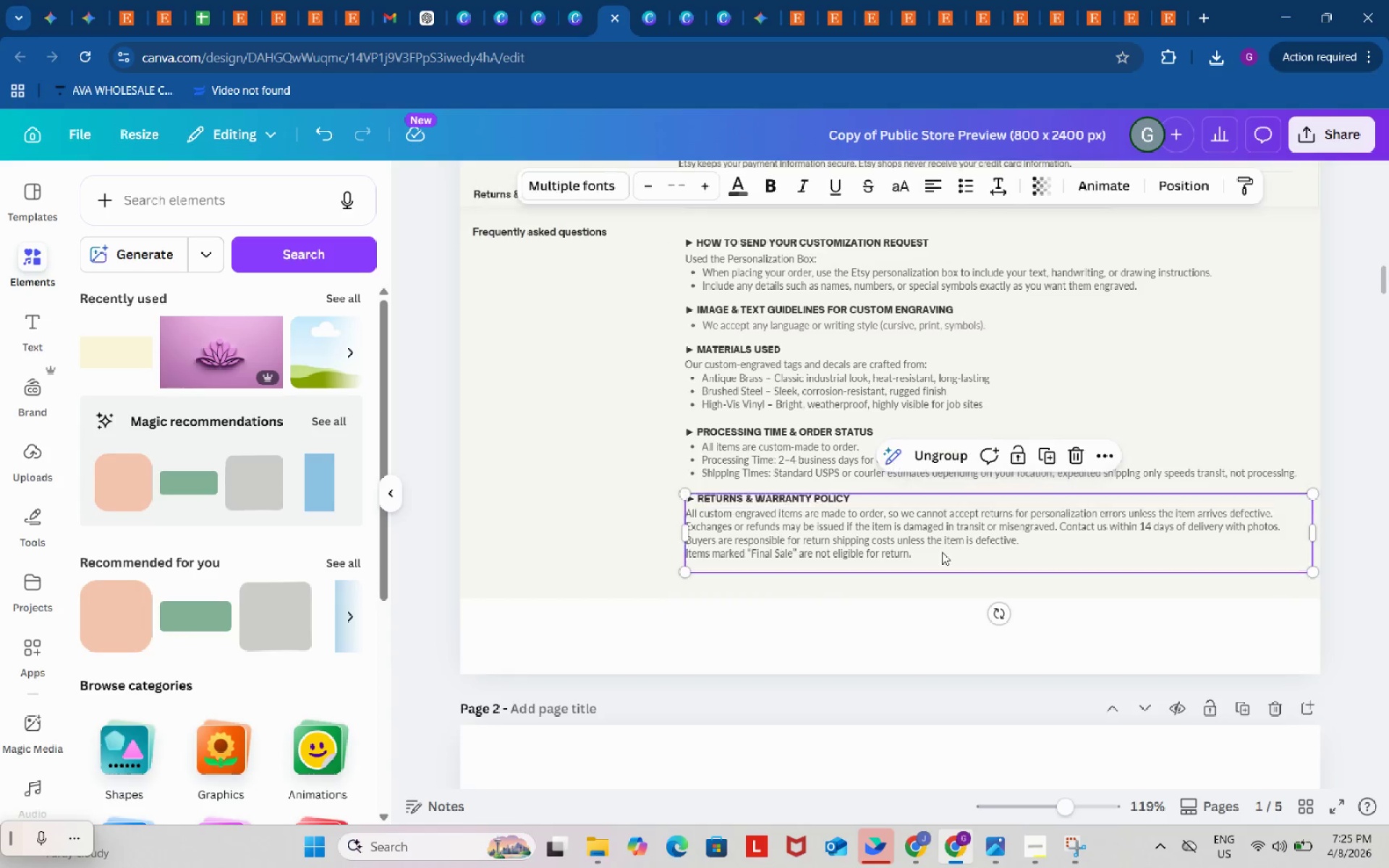 
key(Control+A)
 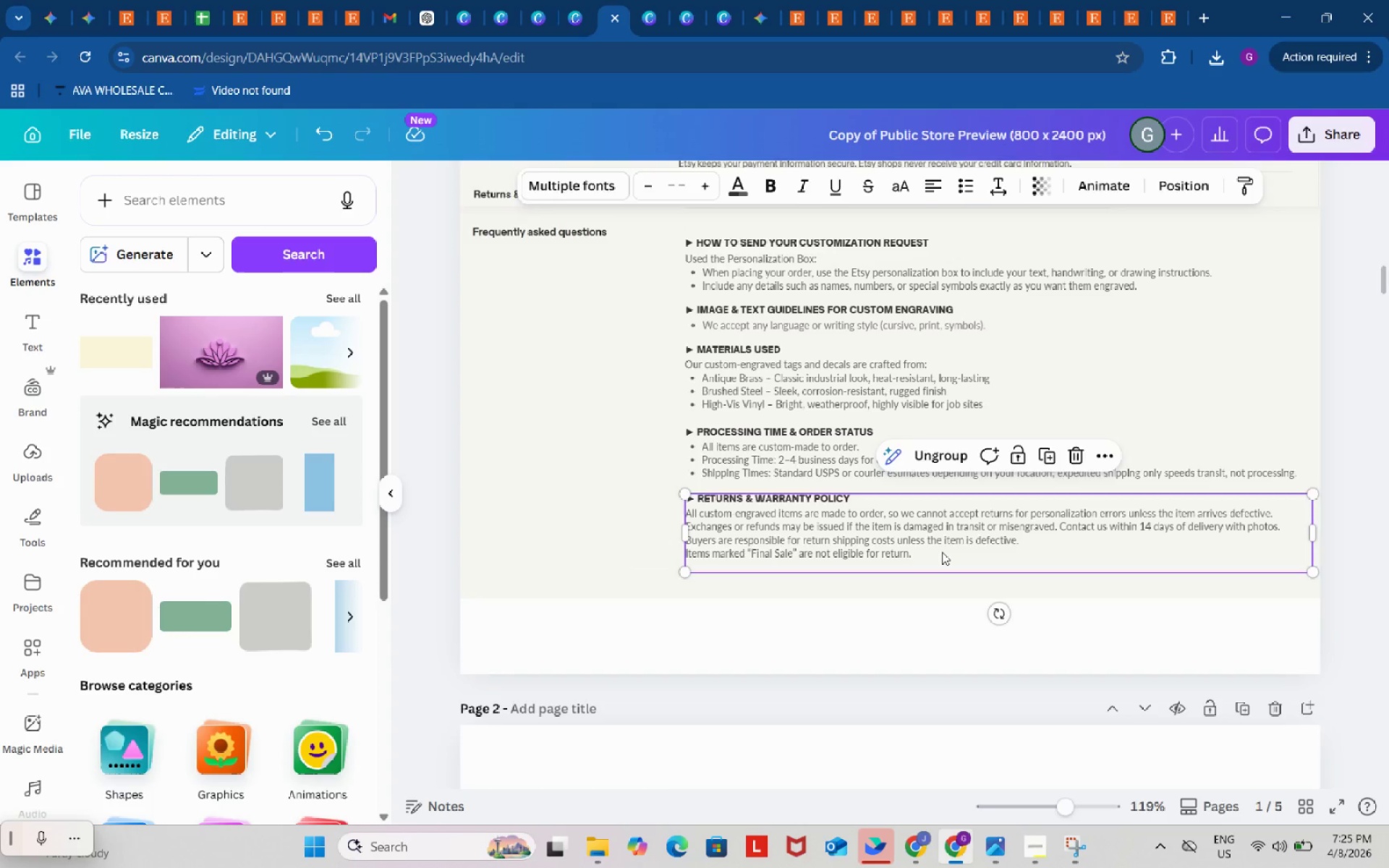 
double_click([942, 552])
 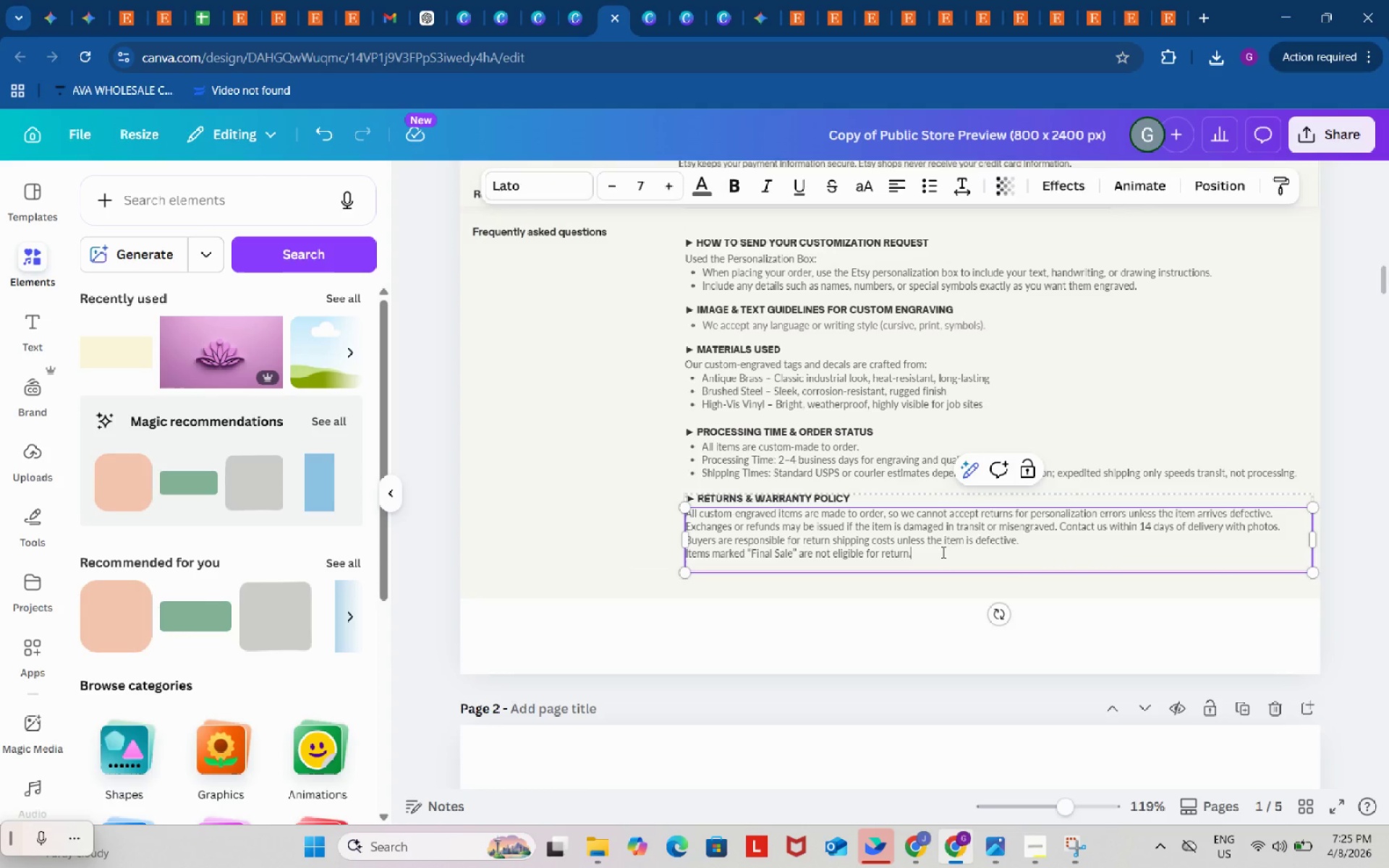 
left_click_drag(start_coordinate=[942, 552], to_coordinate=[682, 506])
 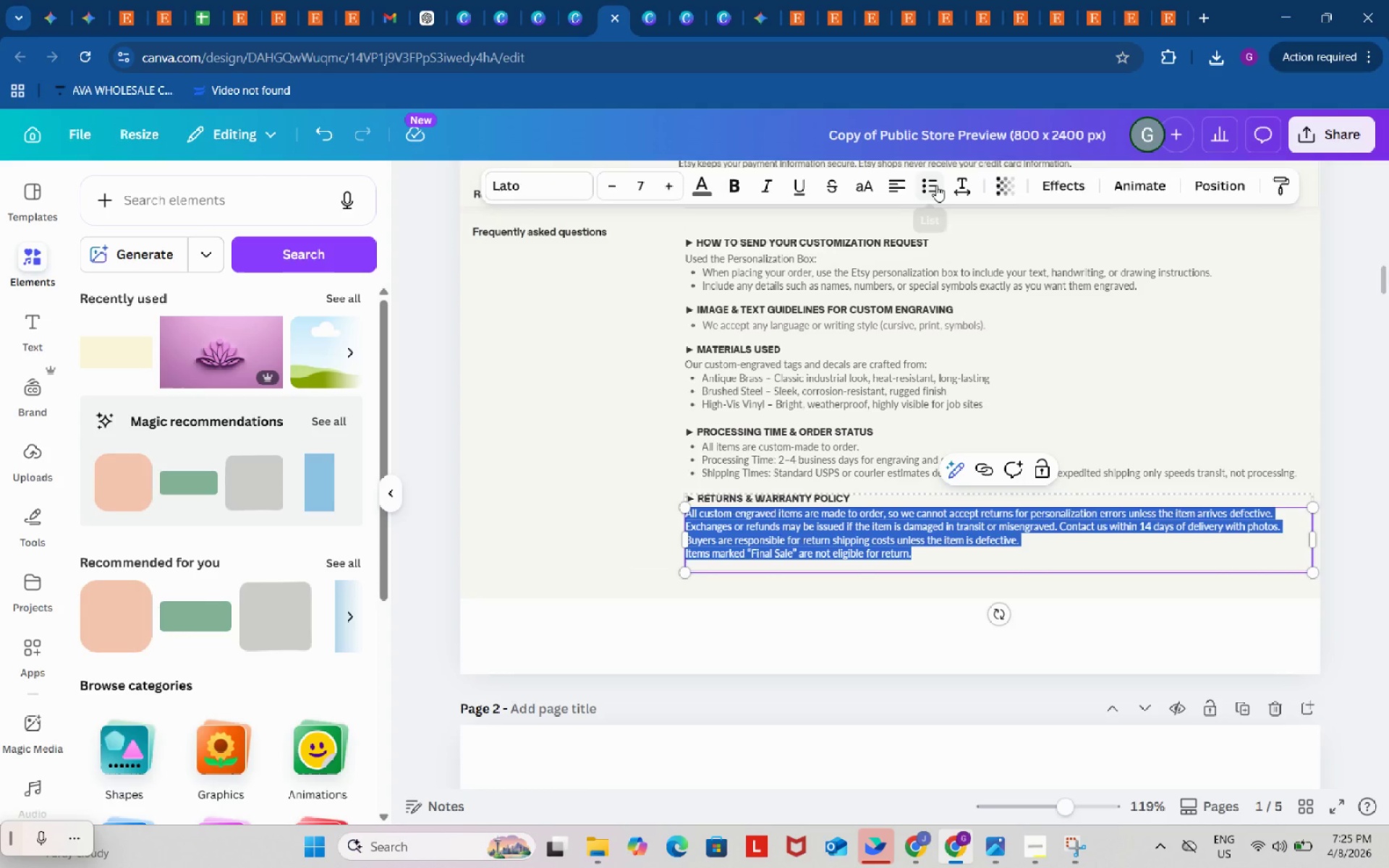 
left_click([927, 190])
 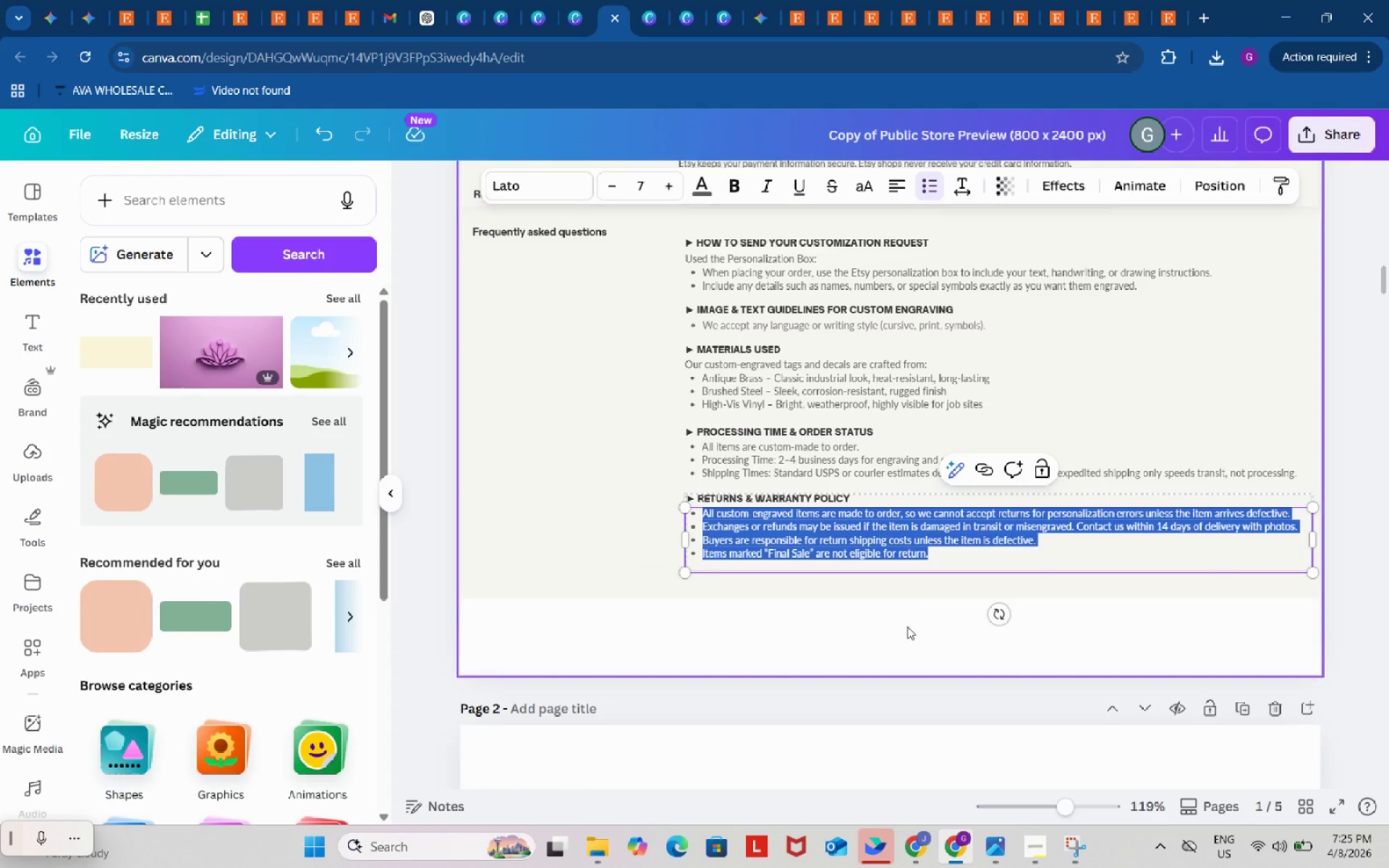 
left_click([917, 658])
 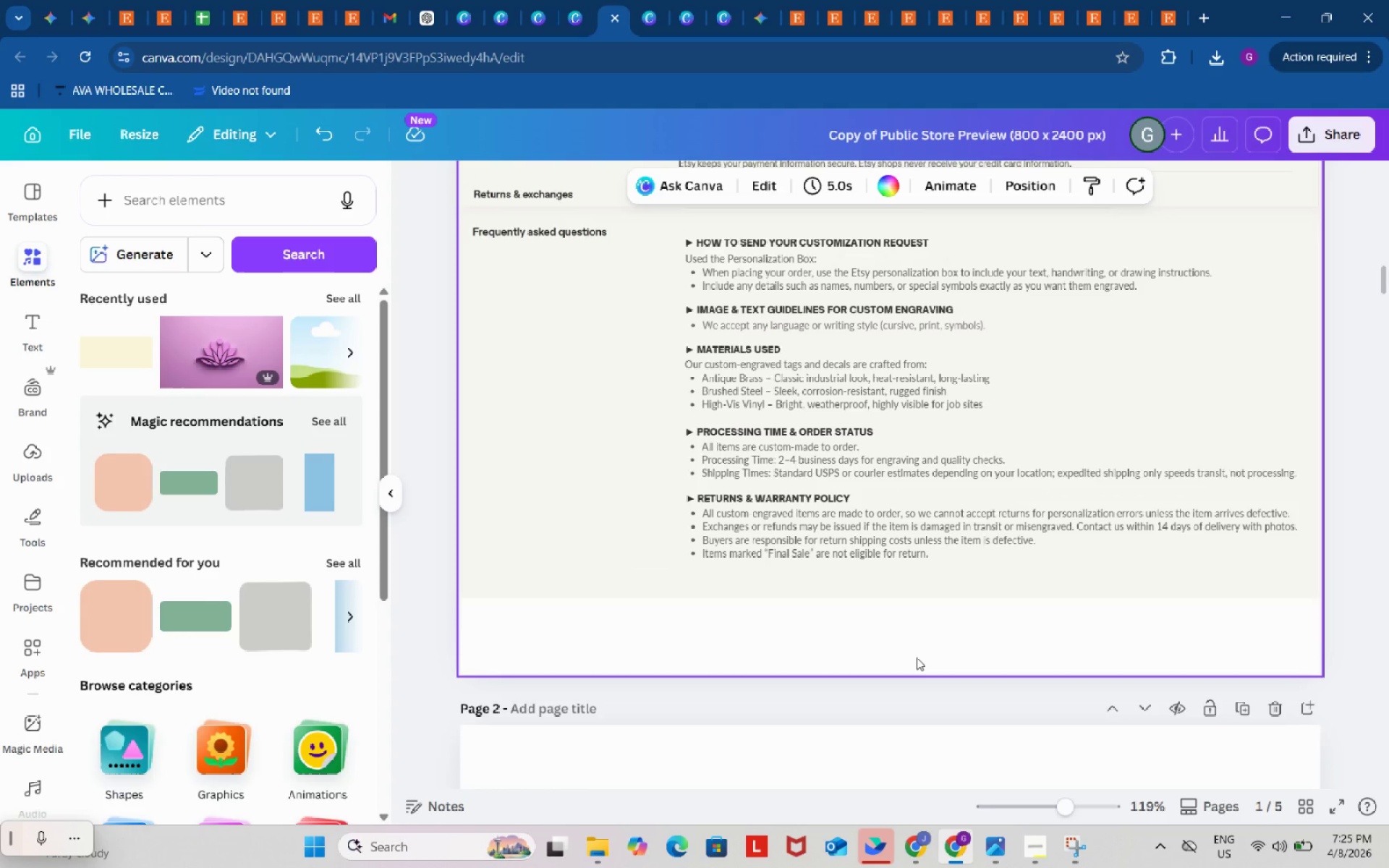 
scroll: coordinate [917, 658], scroll_direction: up, amount: 1.0
 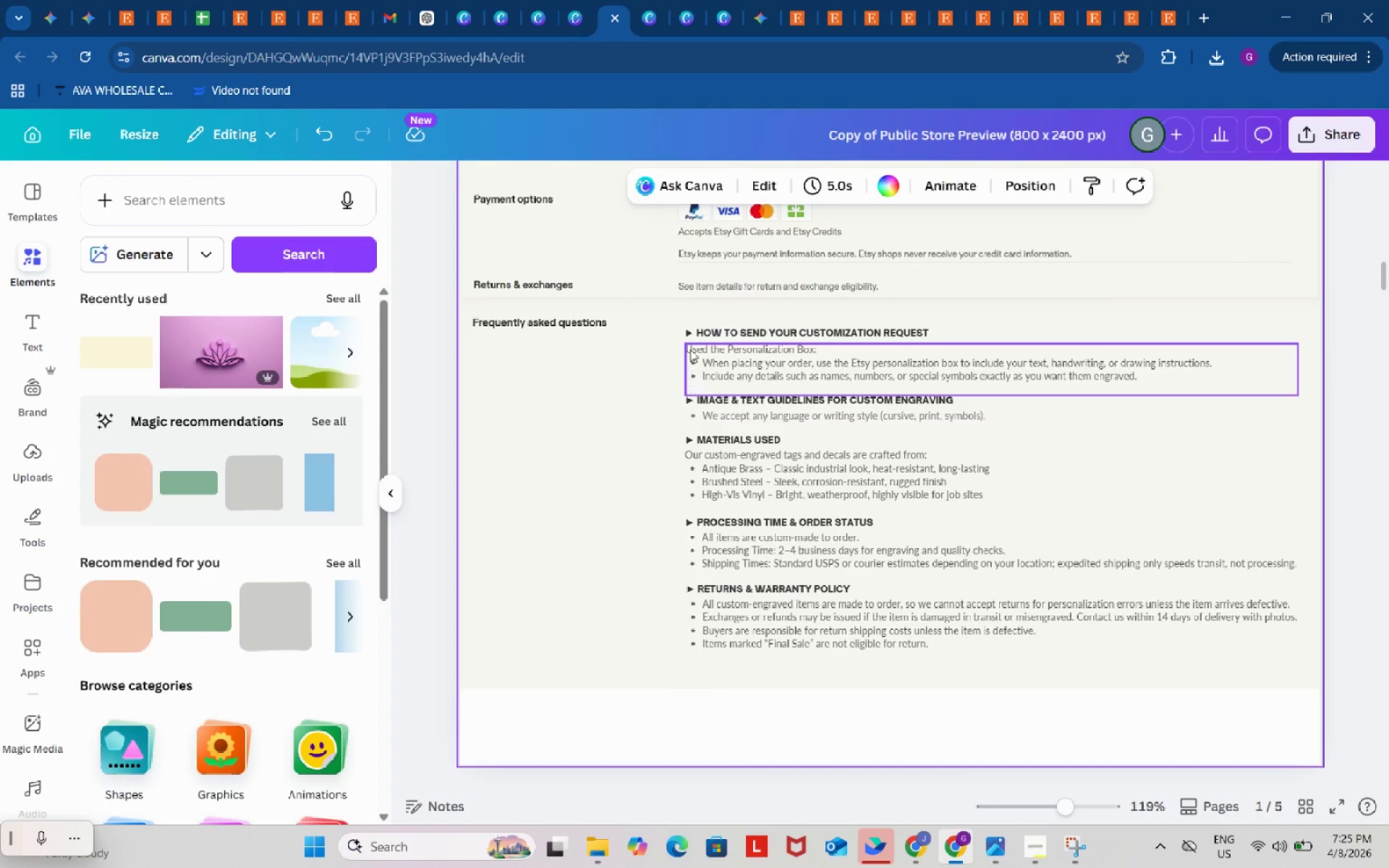 
left_click_drag(start_coordinate=[657, 320], to_coordinate=[663, 321])
 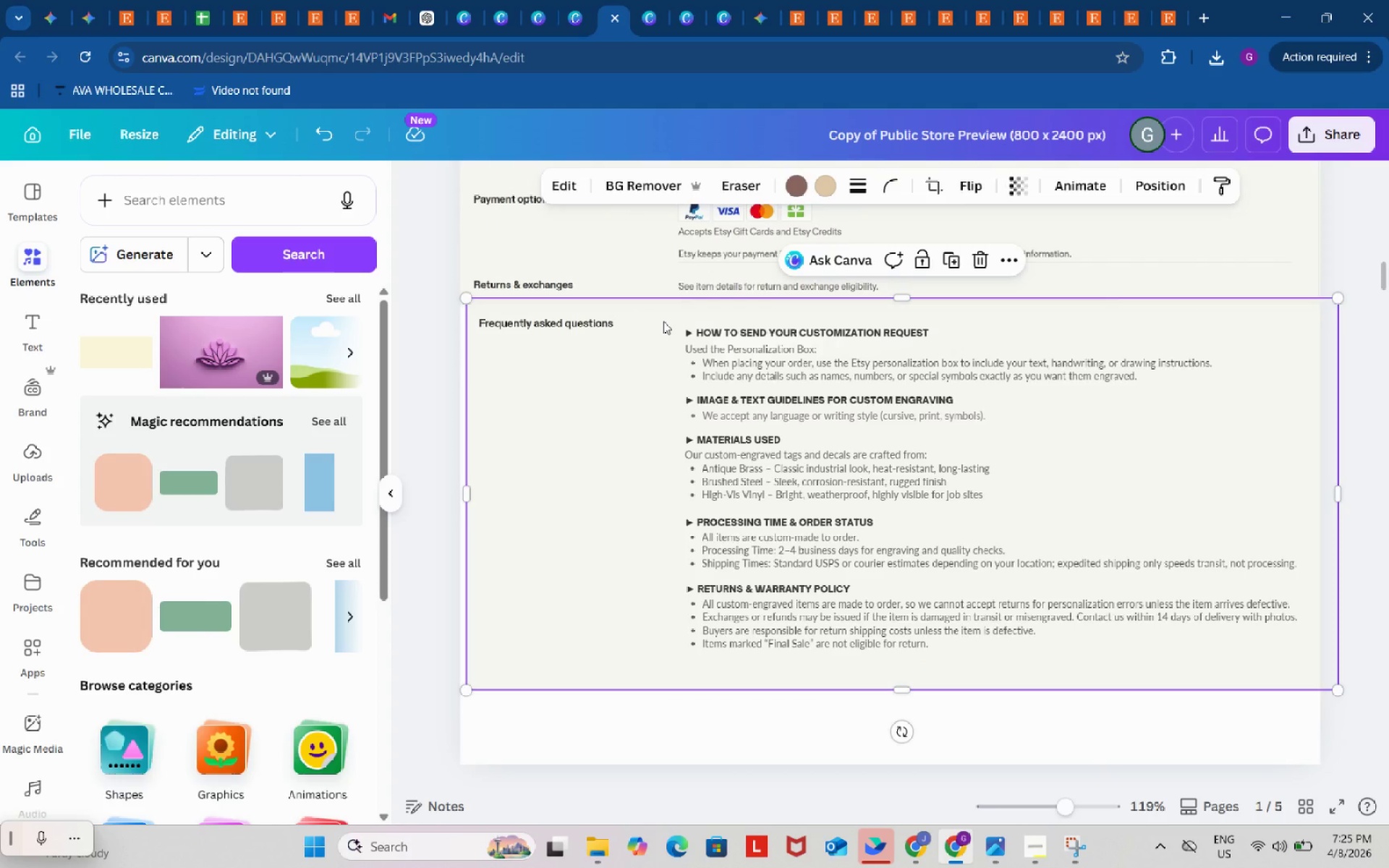 
key(Control+ControlLeft)
 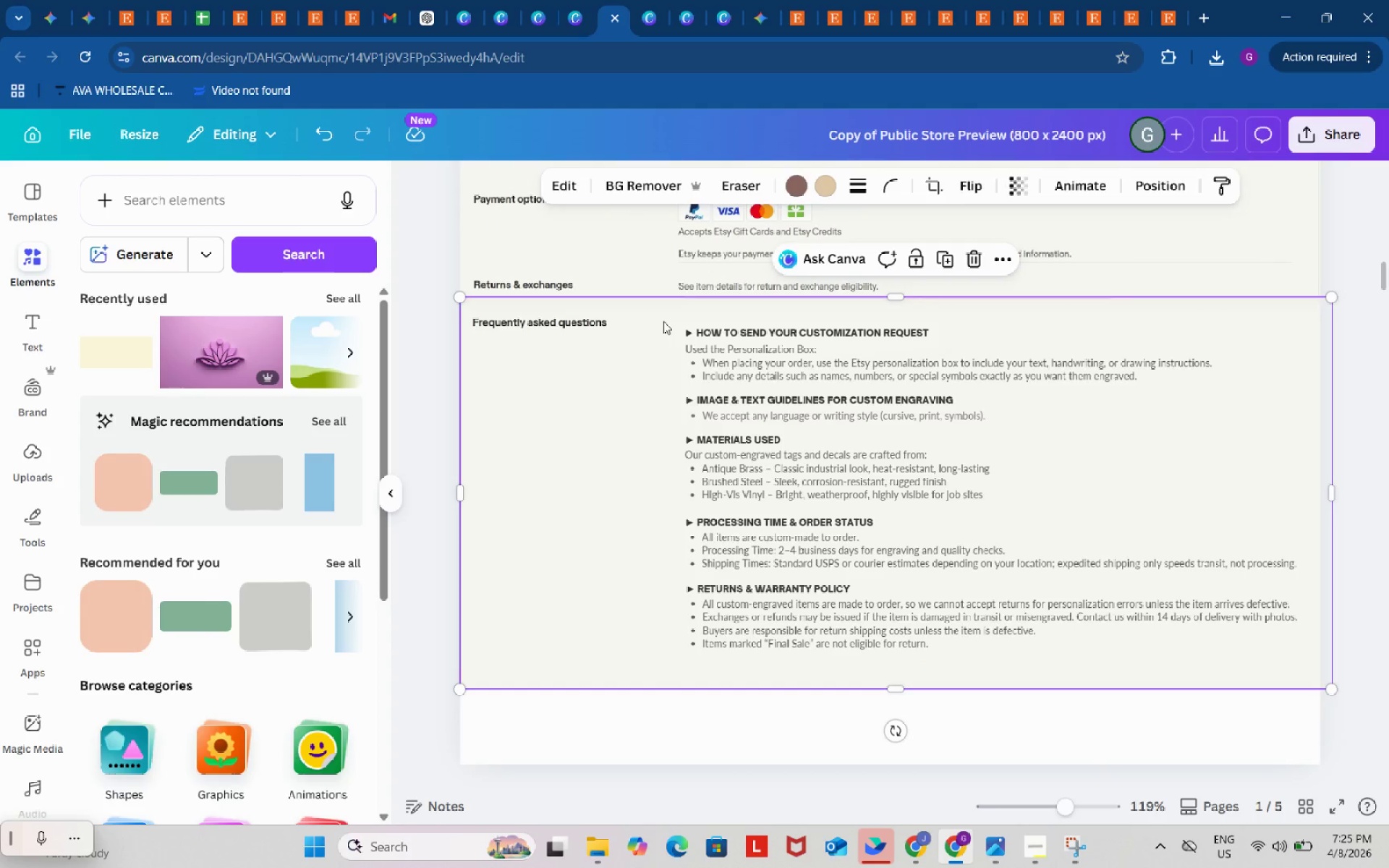 
key(Control+Z)
 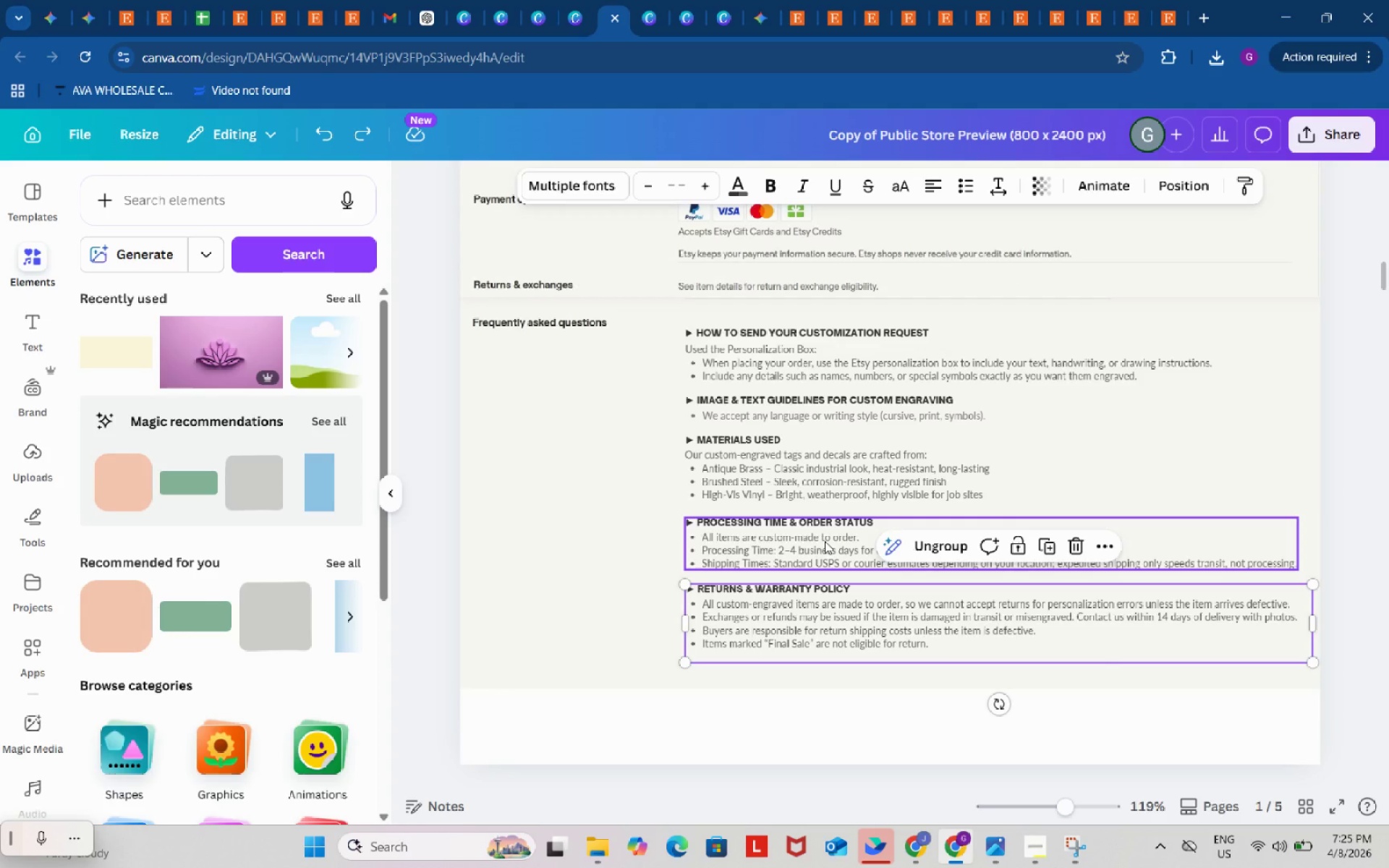 
hold_key(key=ShiftLeft, duration=1.5)
left_click([816, 535])
 